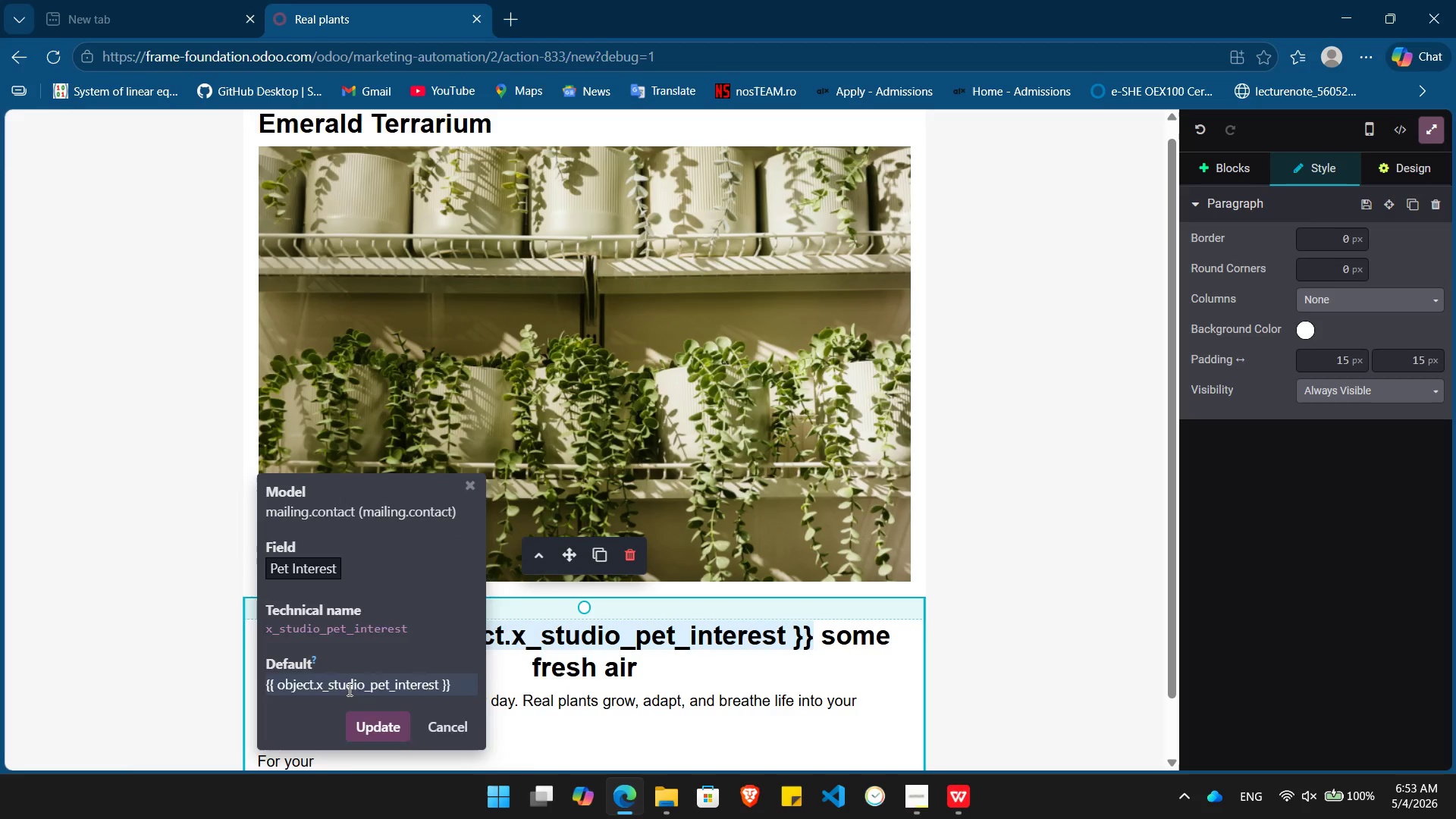 
key(Enter)
 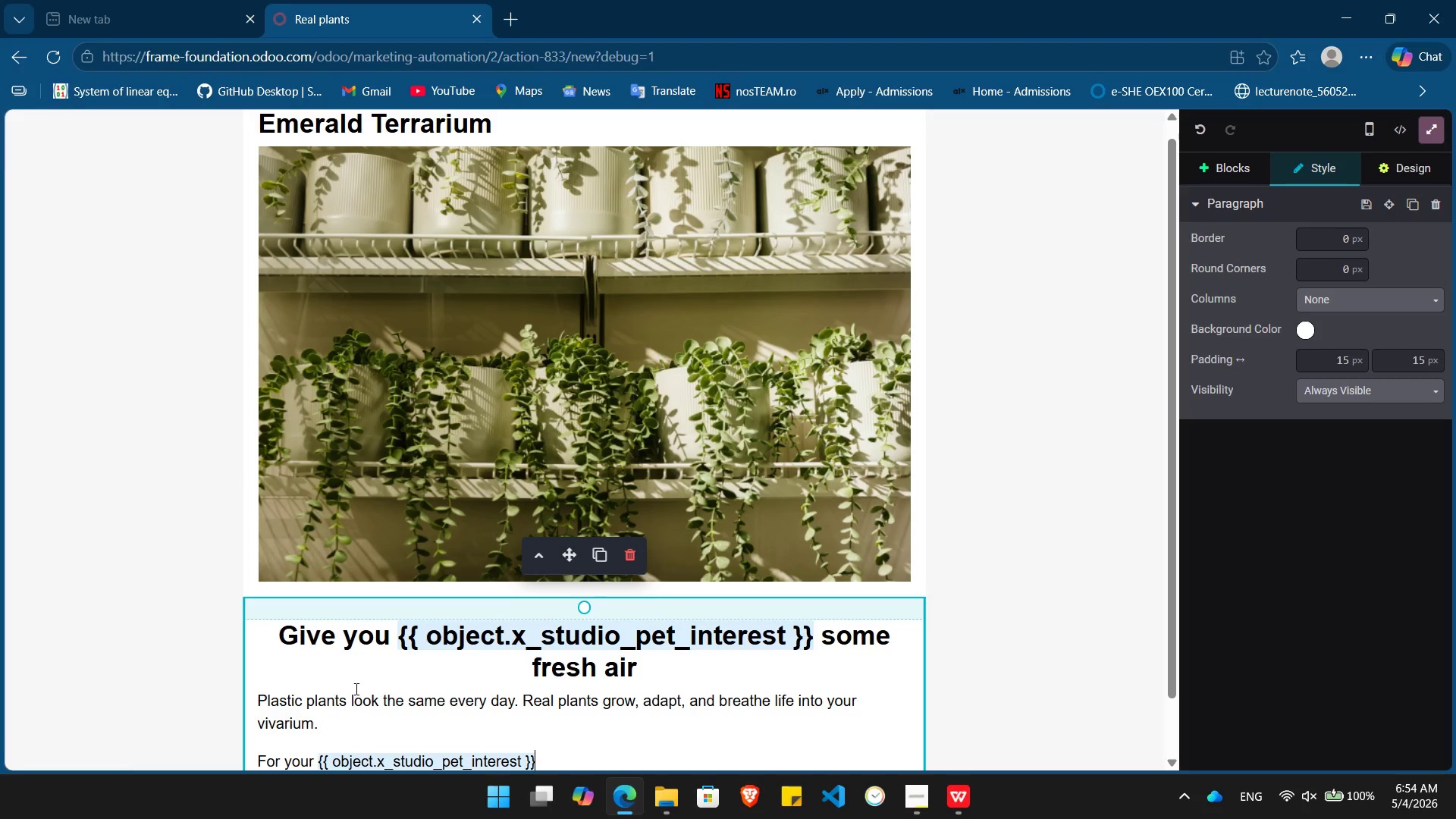 
type(, live plants aren't just for show - they help regulate humidity levels and provide natural hides that reduce stress. Whether you have a)
 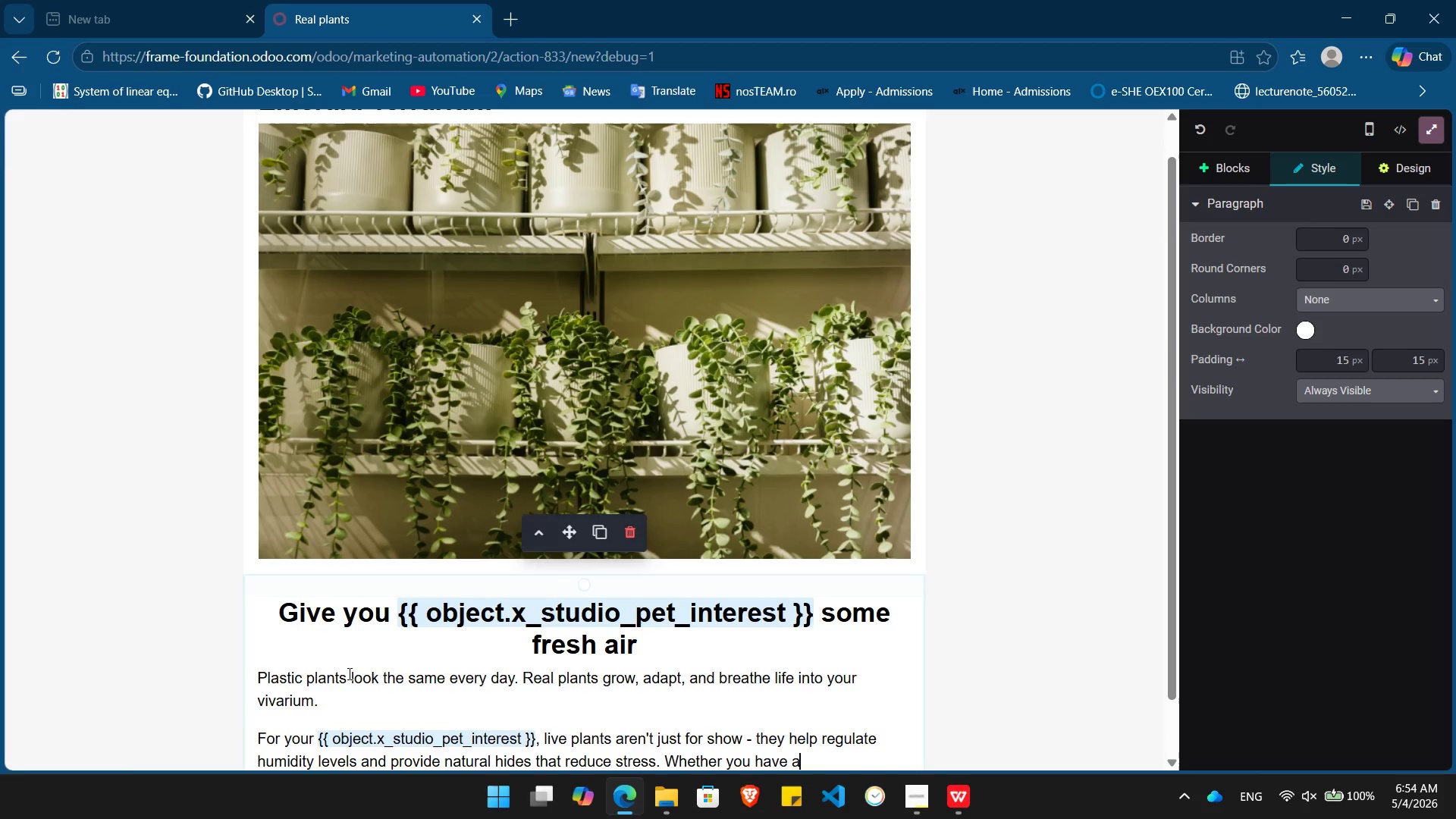 
type( dry-clinbing )
 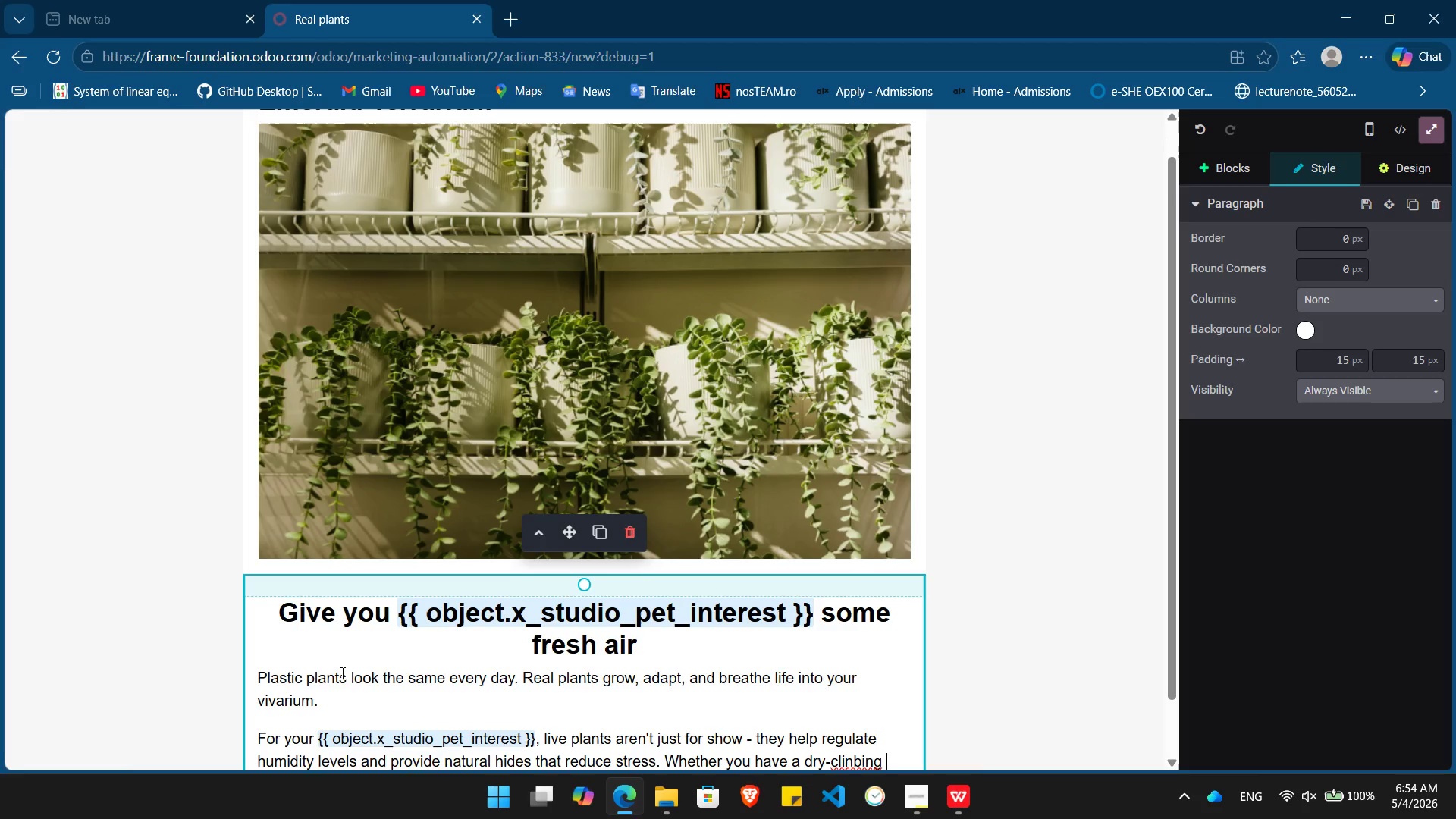 
type(reptile )
 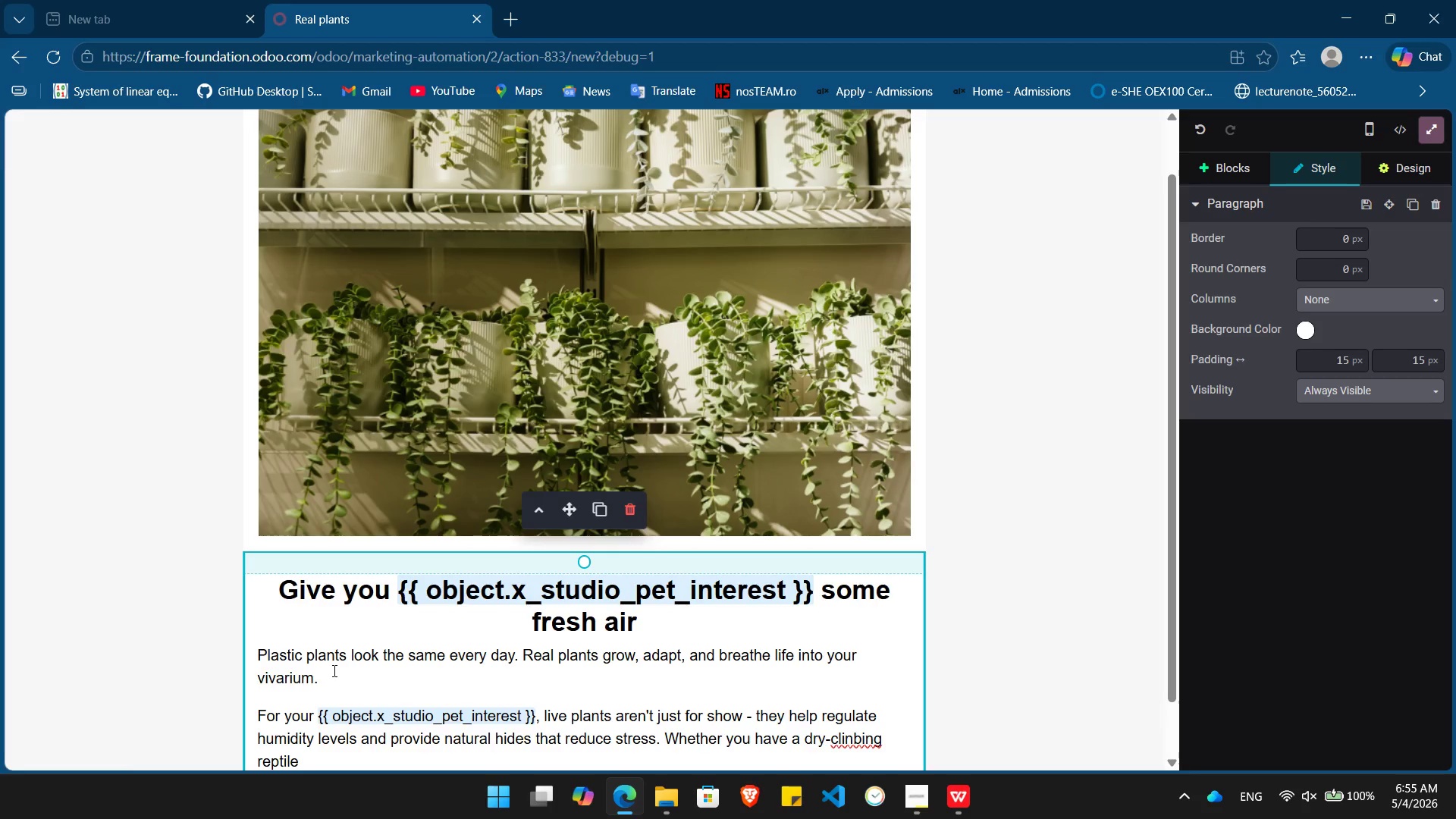 
type(or moist)
 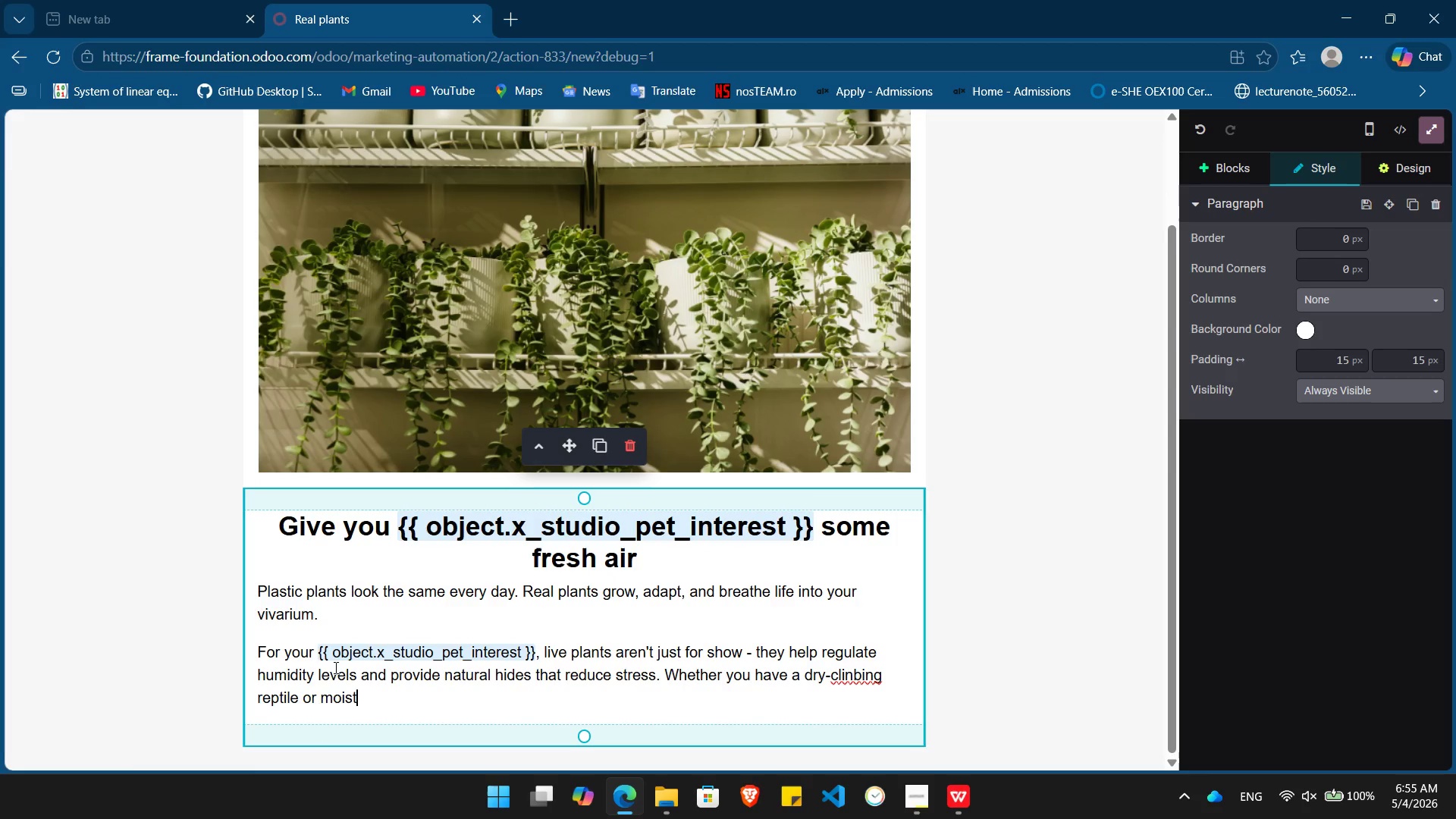 
type(ure - loving amphibian, there is a plant that fir)
key(Backspace)
type(ts your setup.)
 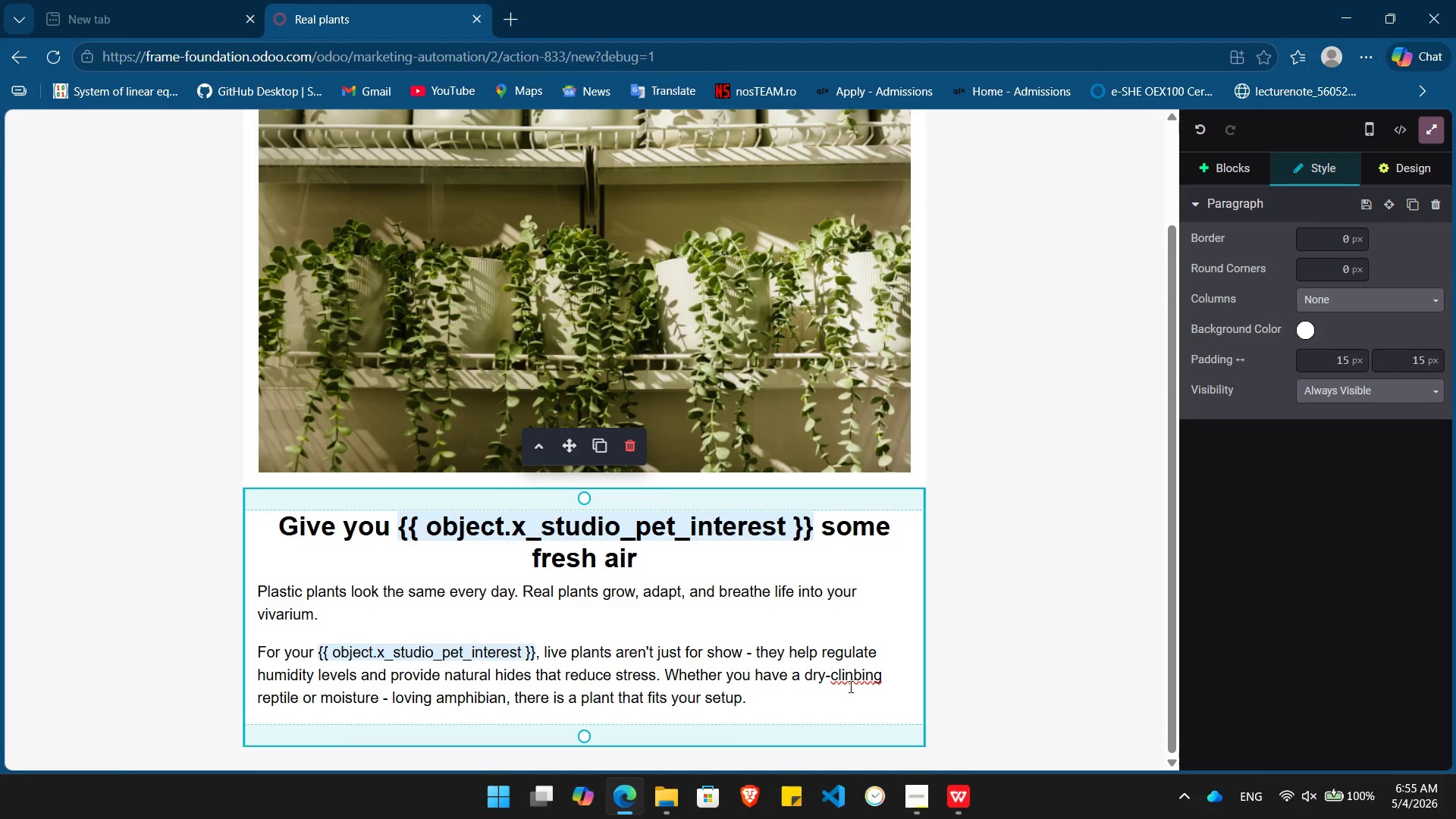 
left_click([847, 683])
 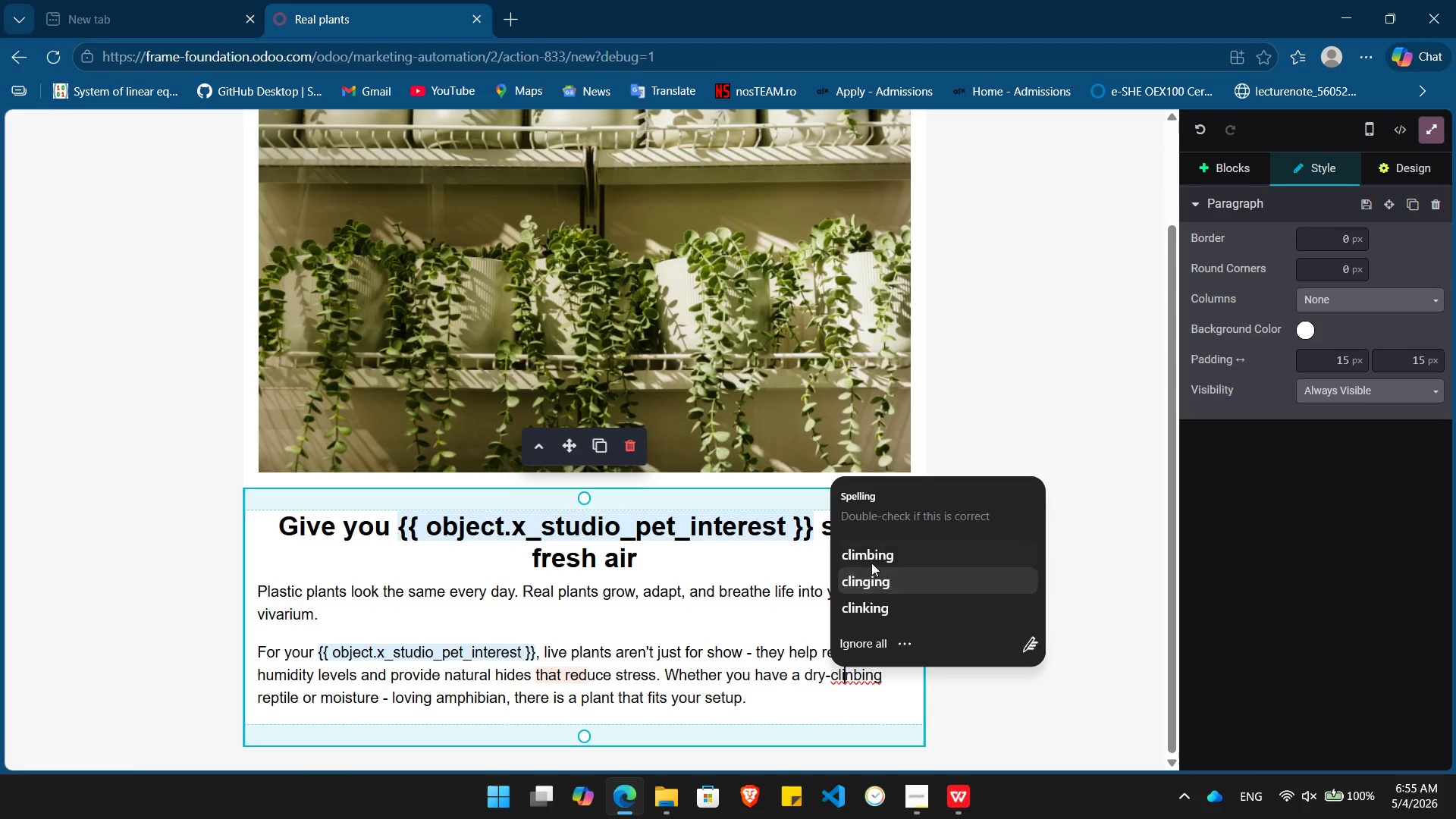 
left_click([874, 561])
 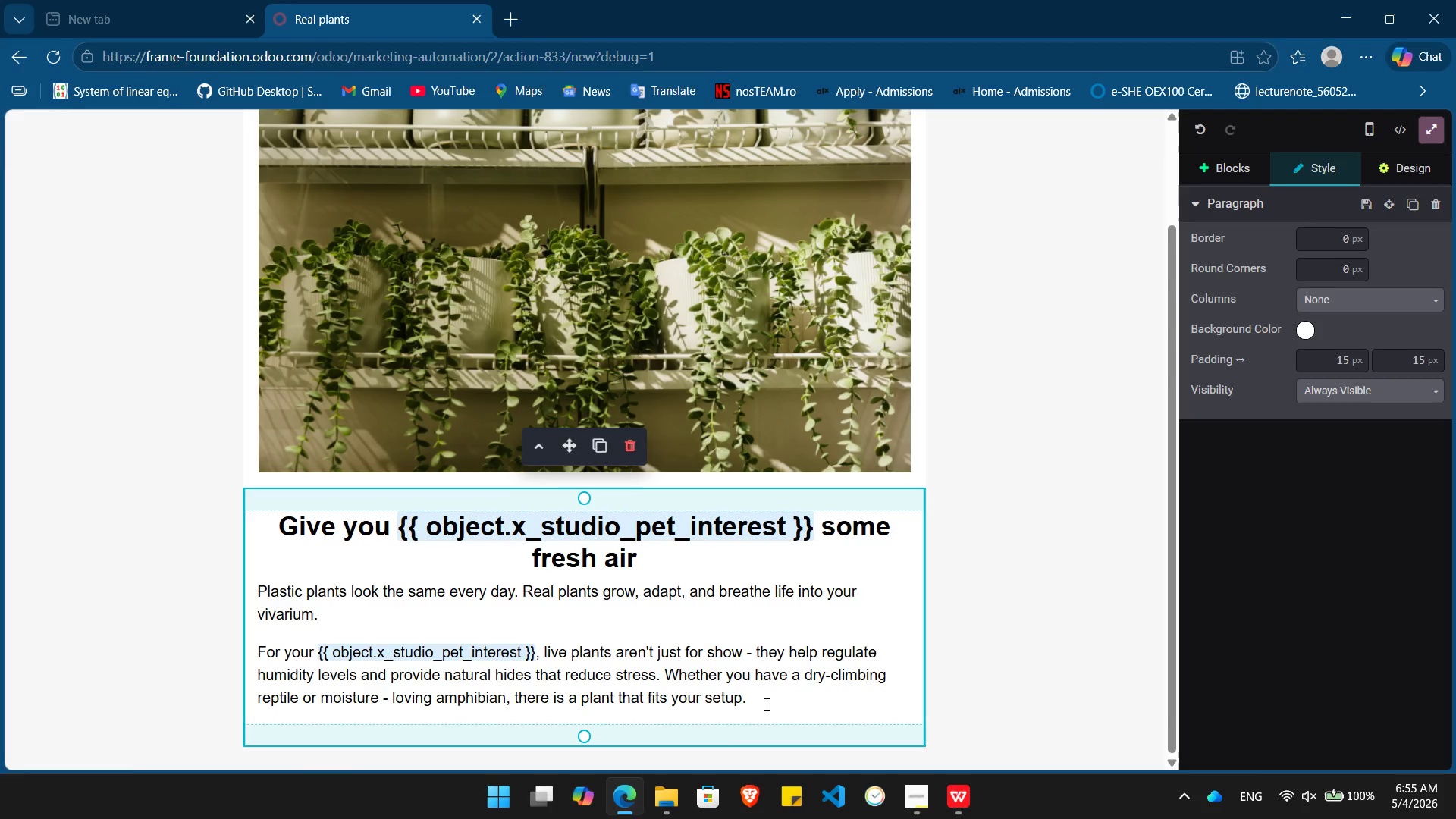 
key(Enter)
 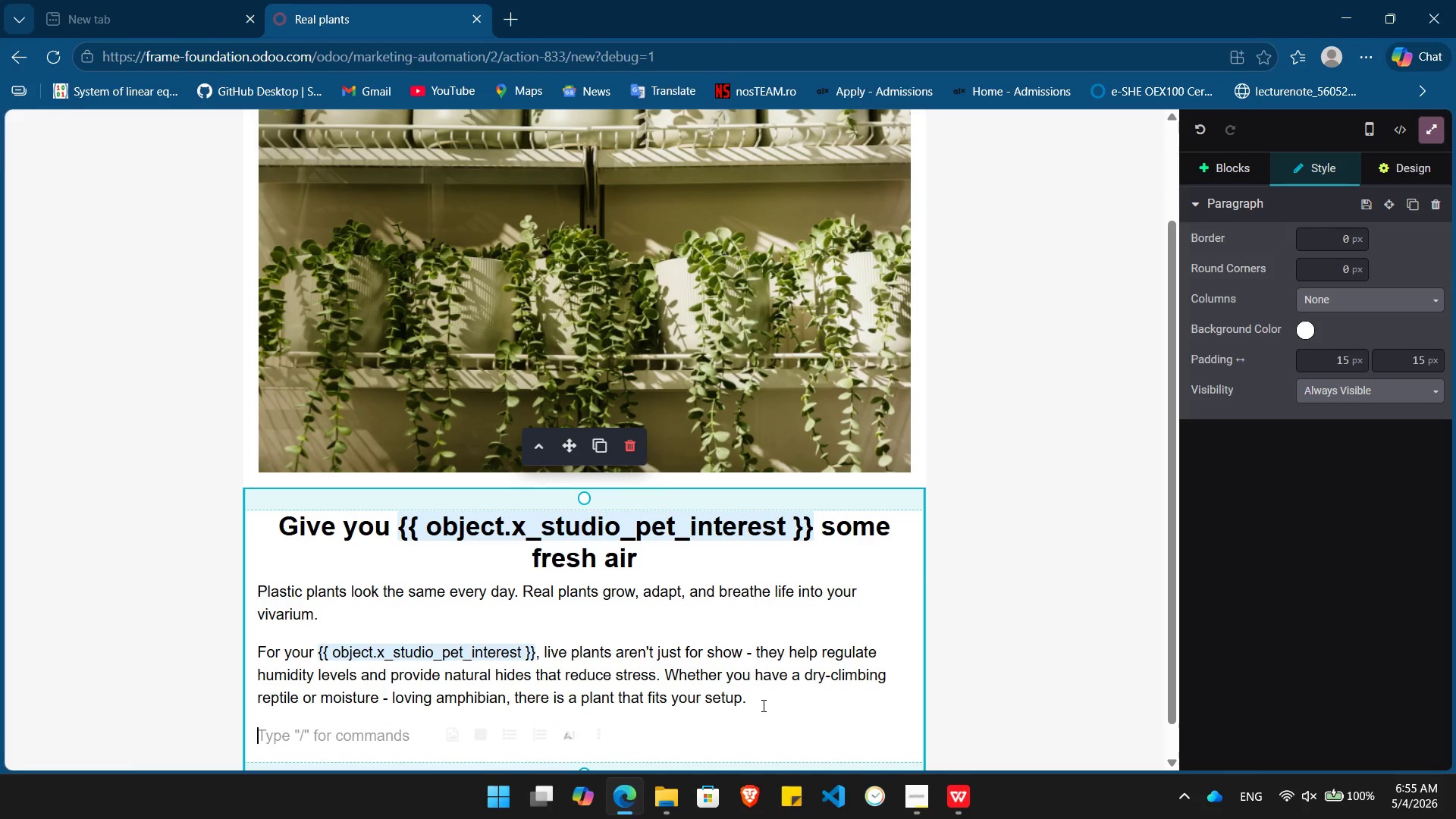 
key(Control+ControlLeft)
 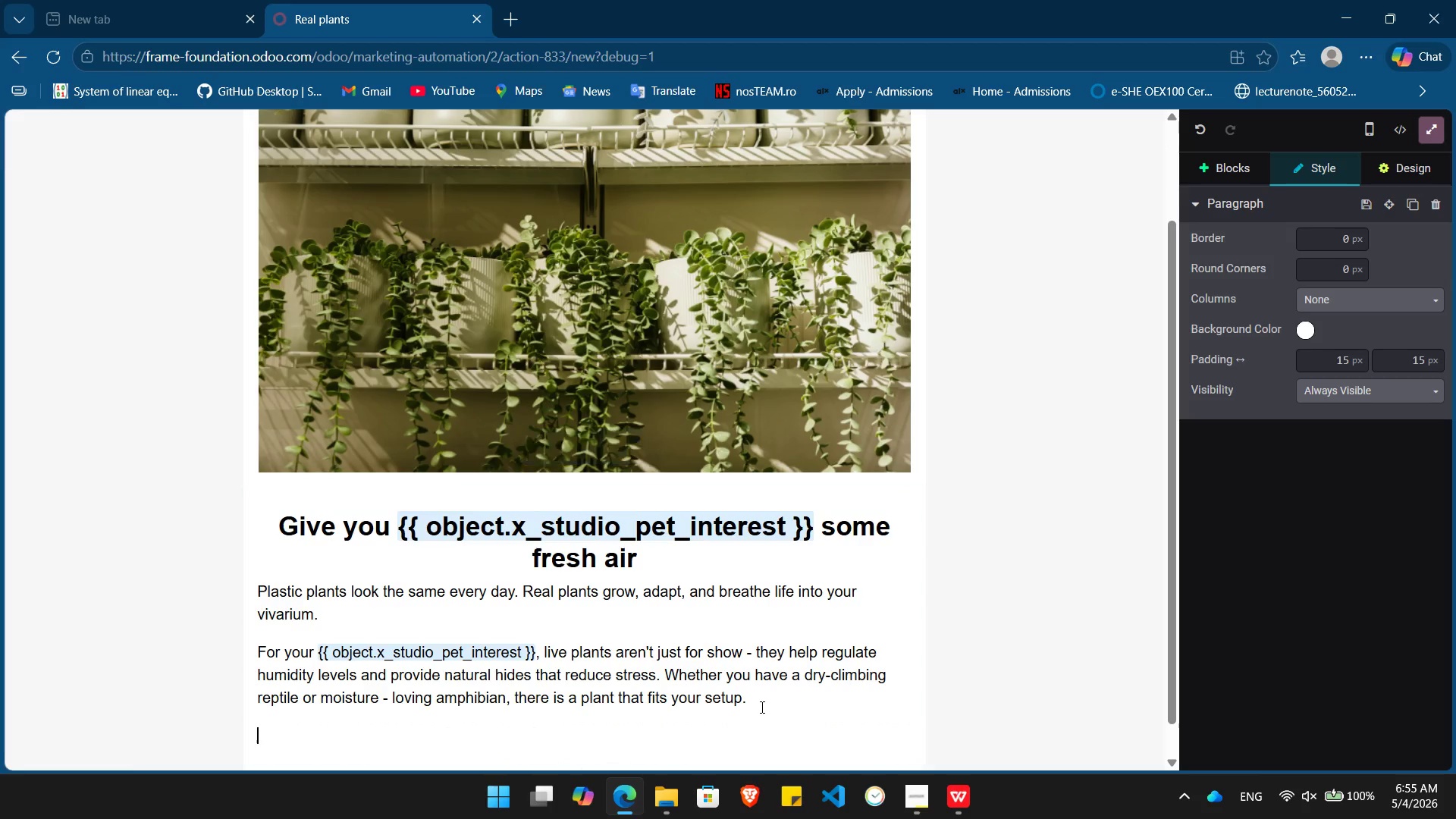 
key(Control+B)
 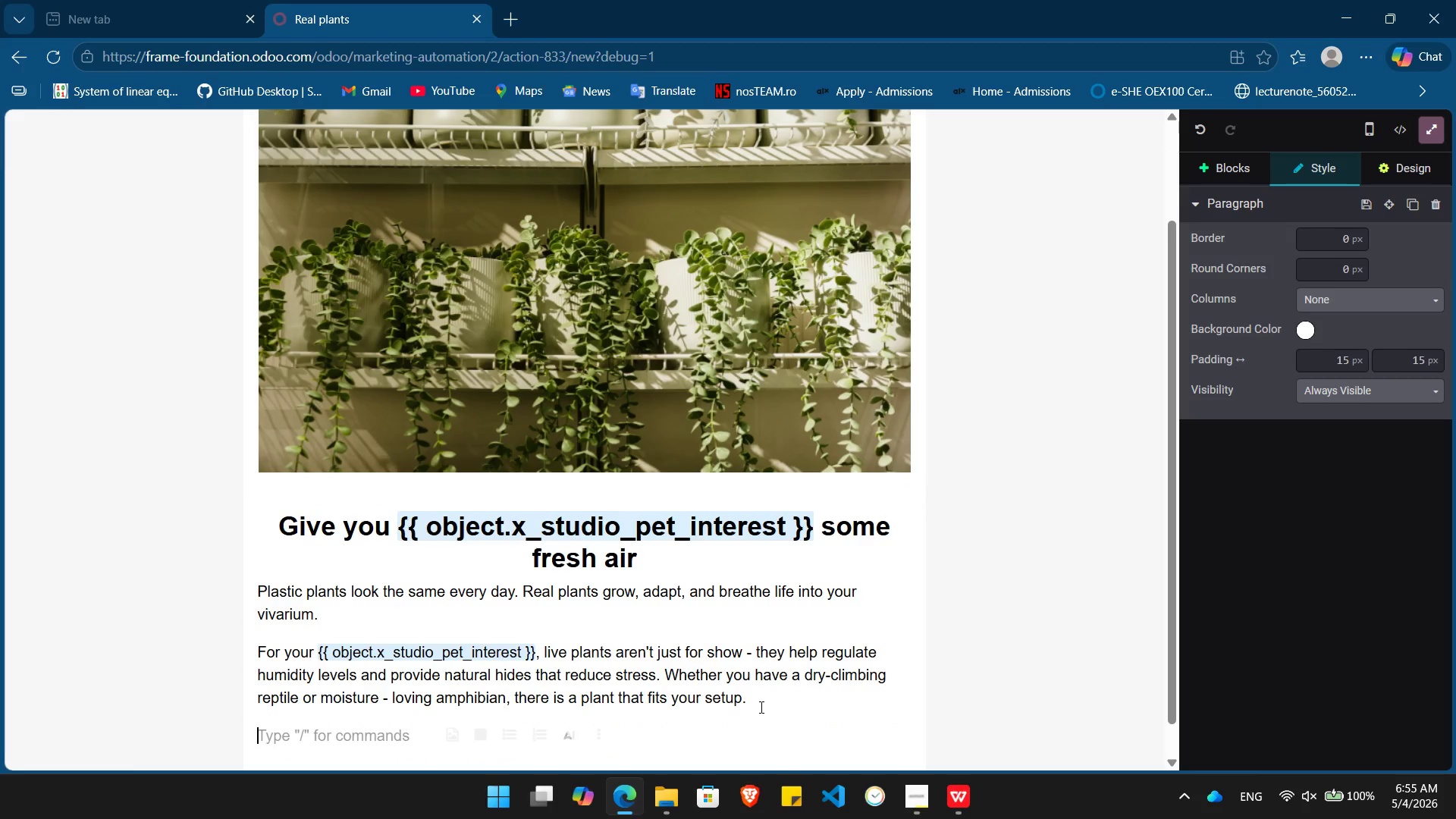 
type(Top 3 Beginner Friend)
 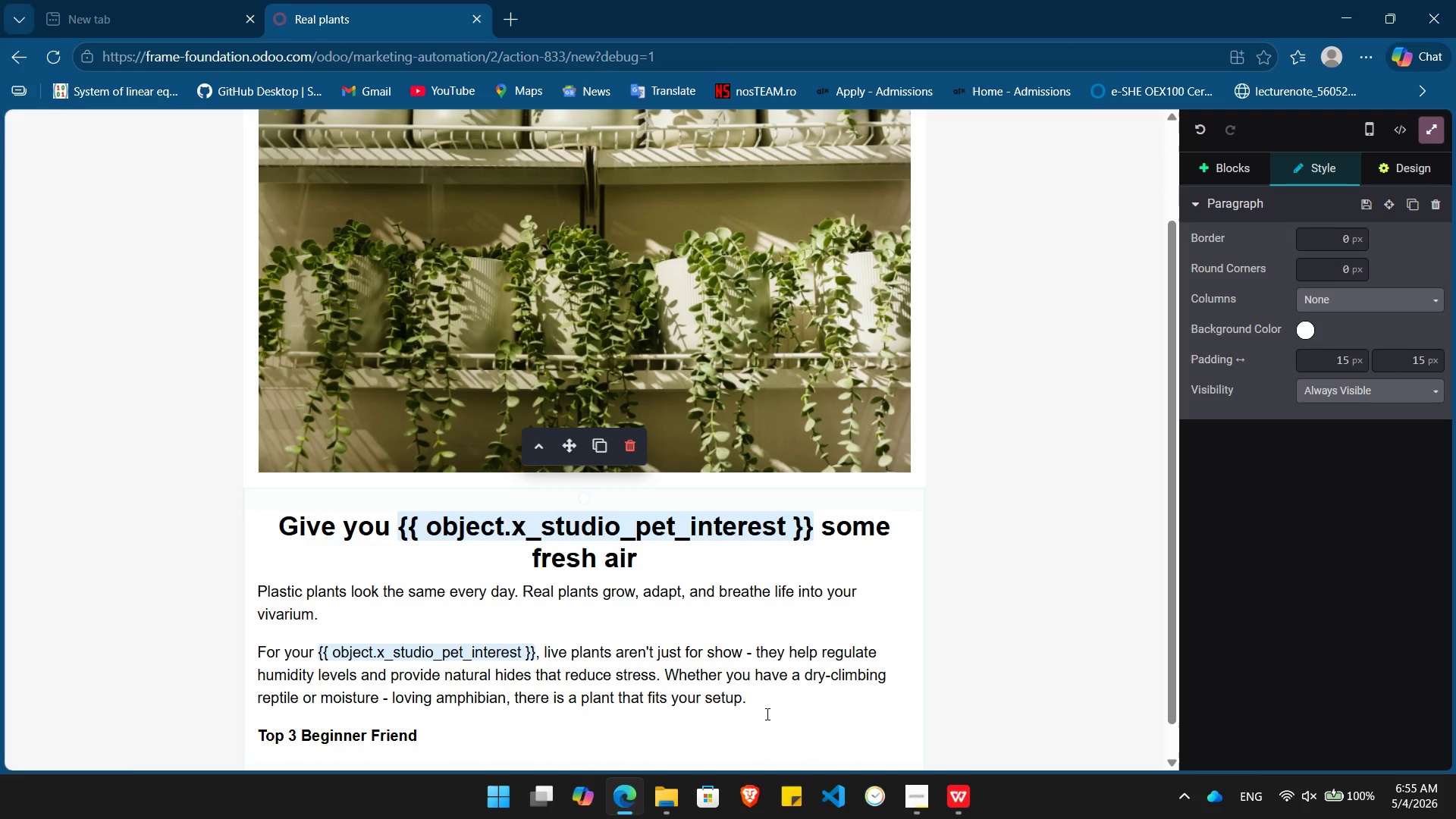 
type(ly Vivr)
key(Backspace)
type(arium p)
key(Backspace)
type(Plants:)
 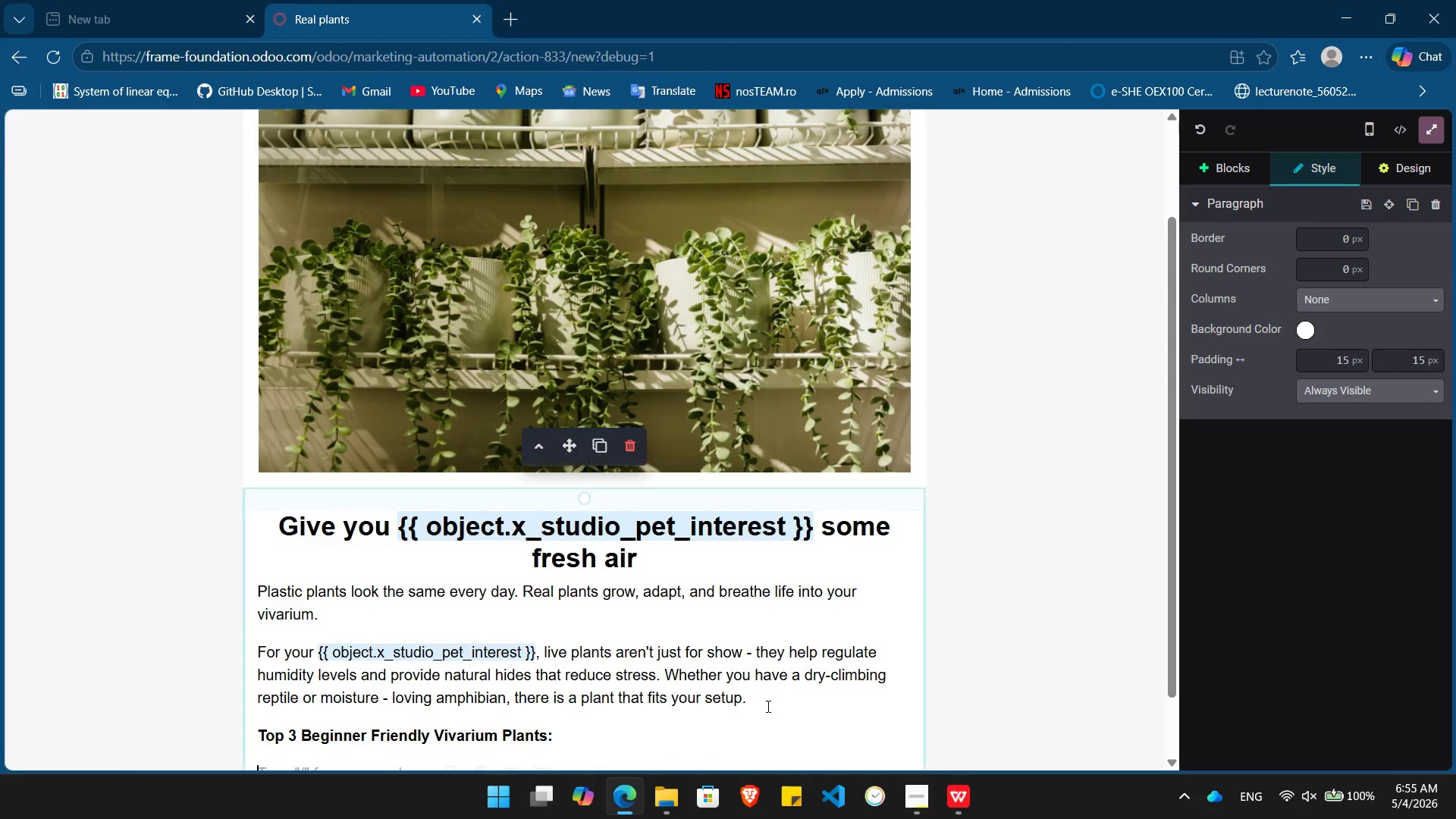 
 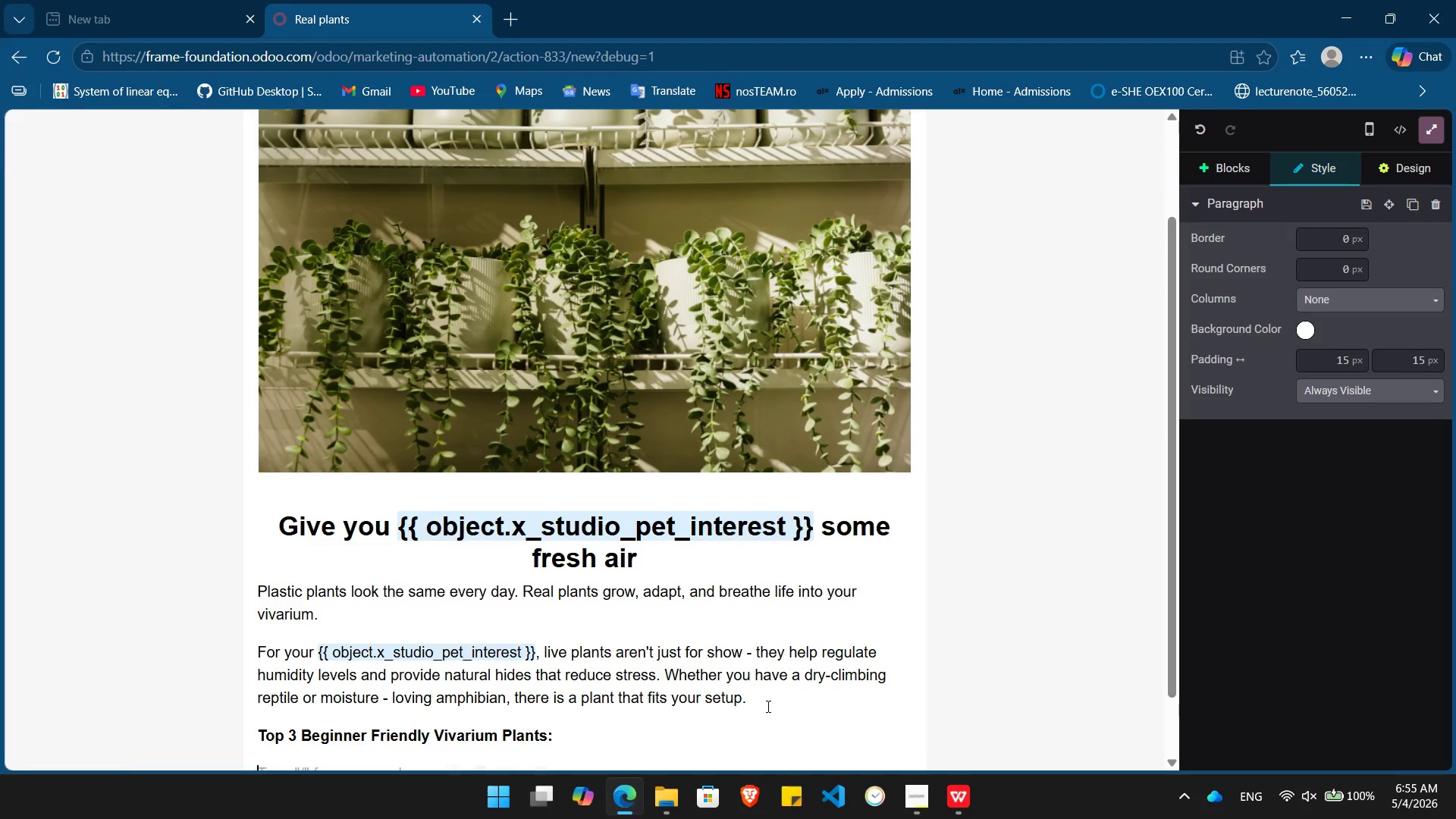 
key(Enter)
 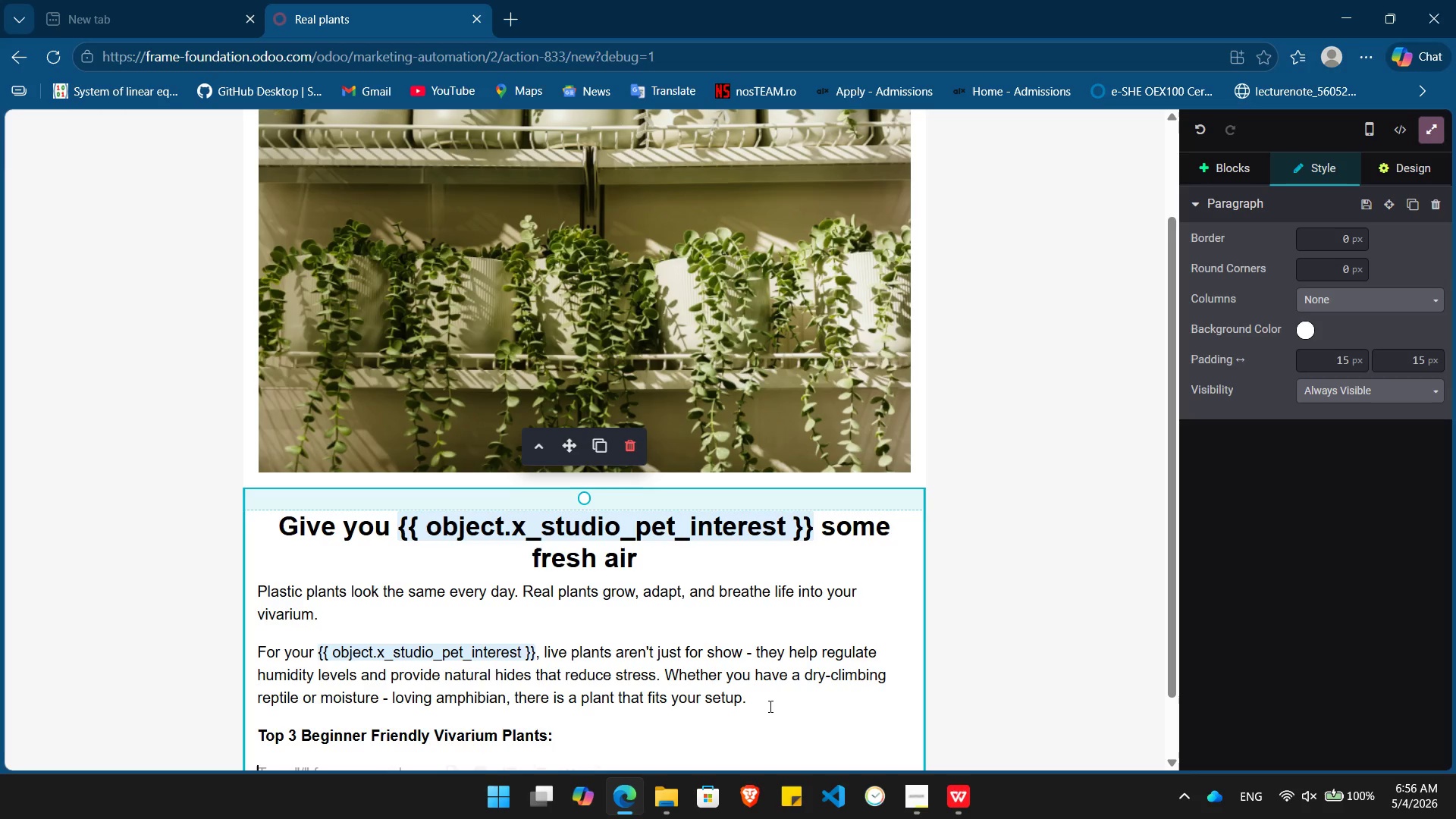 
key(Backspace)
 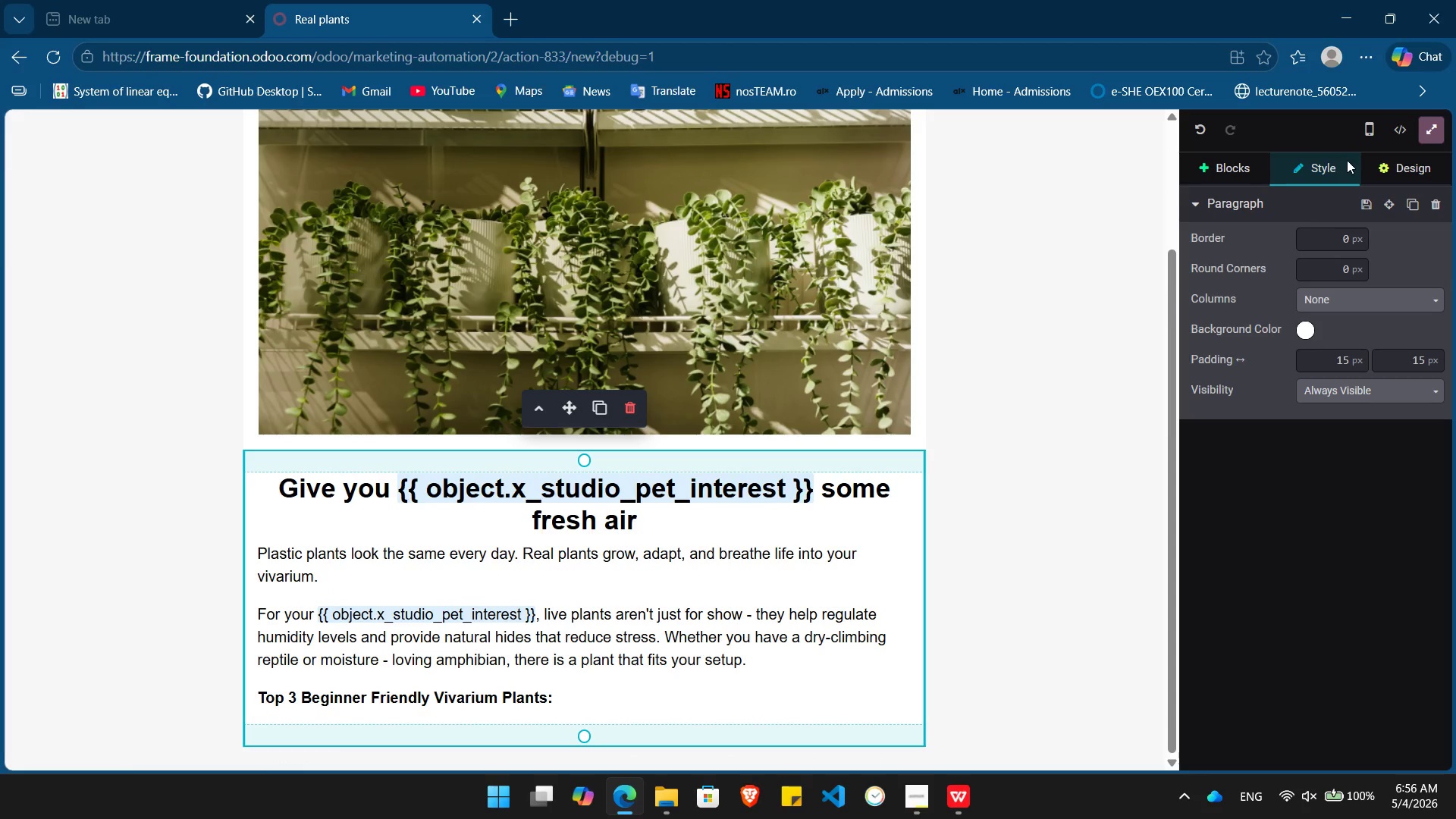 
left_click([1235, 171])
 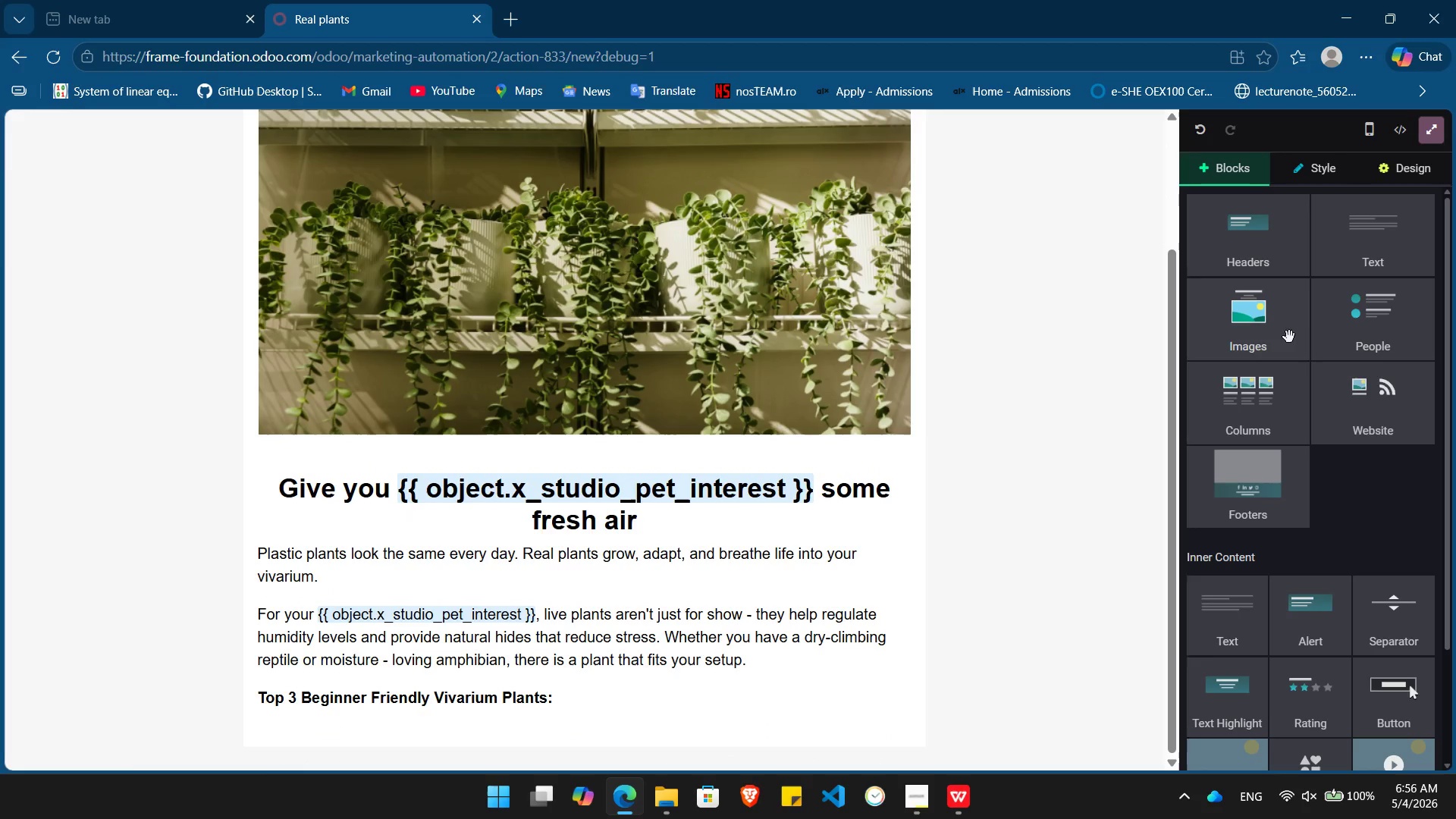 
mouse_move([1242, 322])
 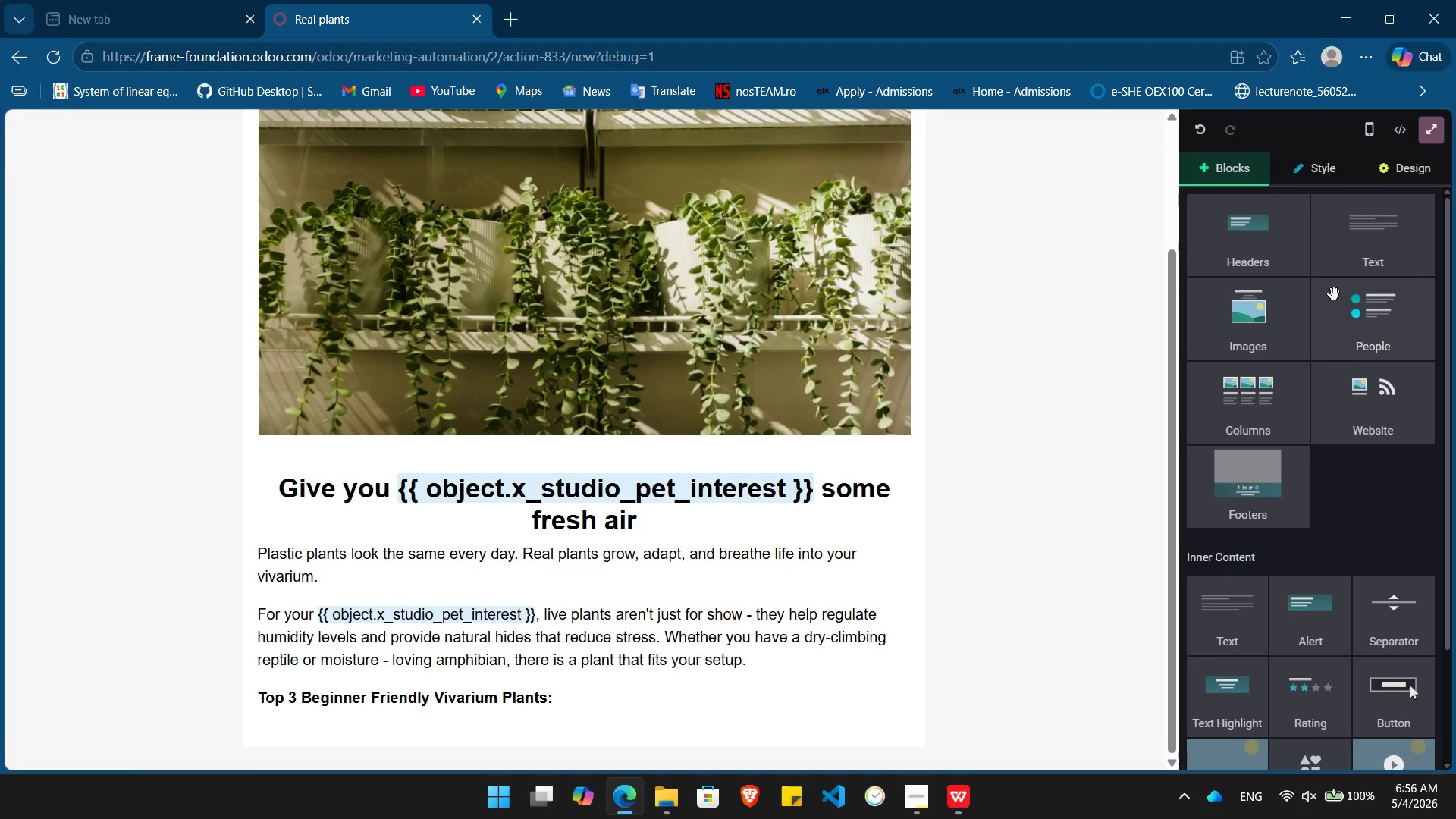 
mouse_move([1303, 309])
 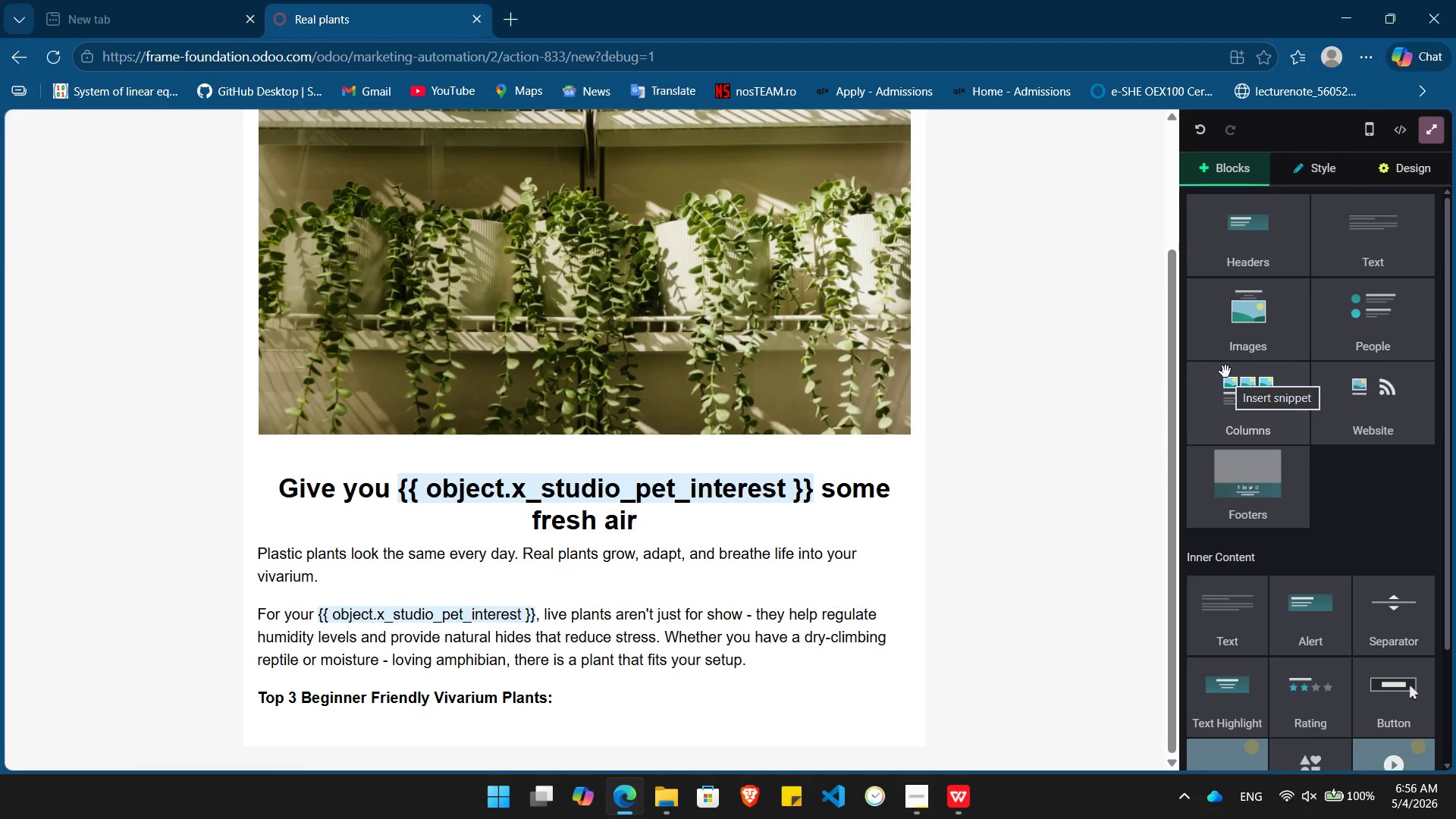 
left_click_drag(start_coordinate=[1225, 372], to_coordinate=[514, 772])
 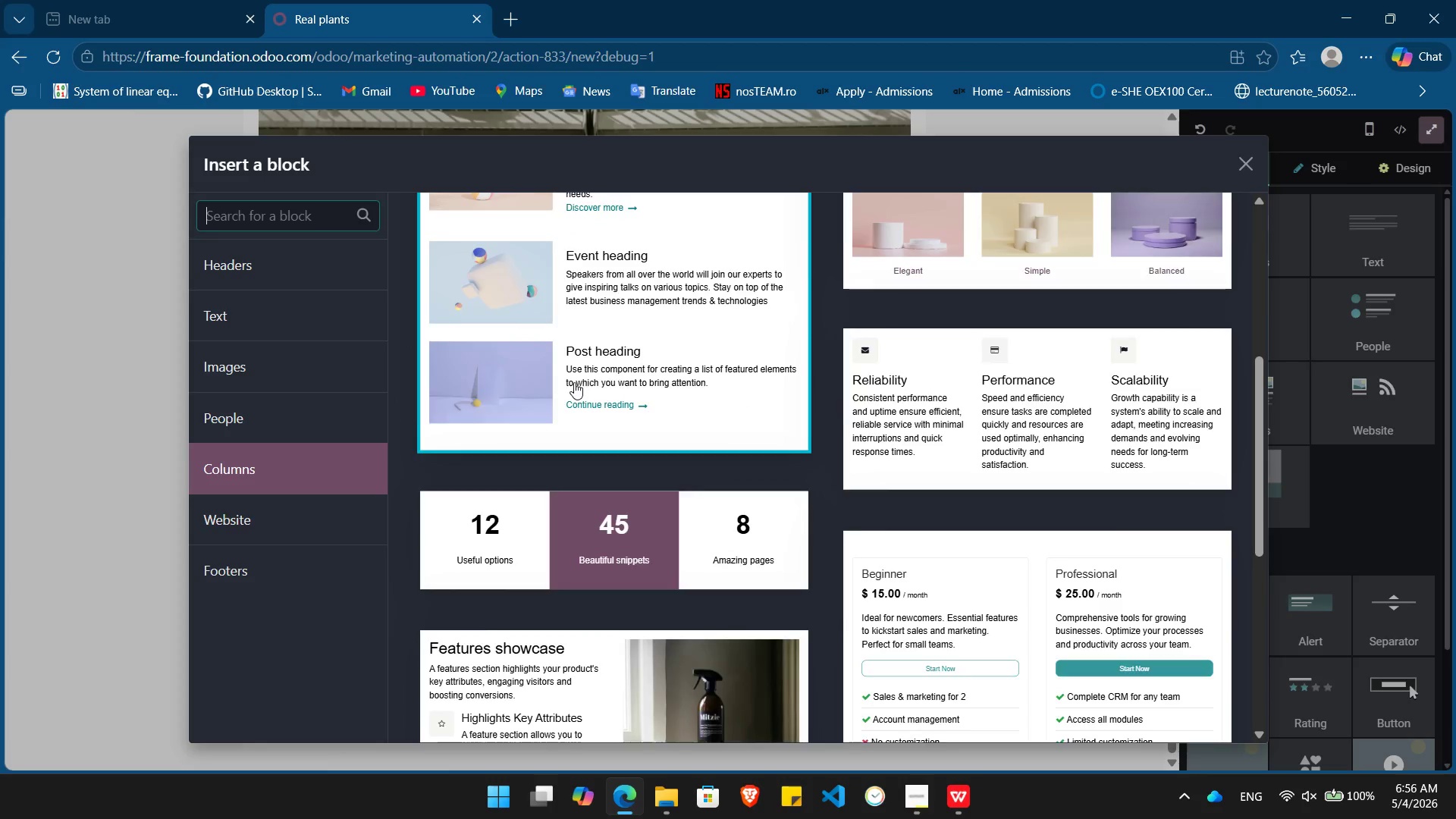 
wait(7.67)
 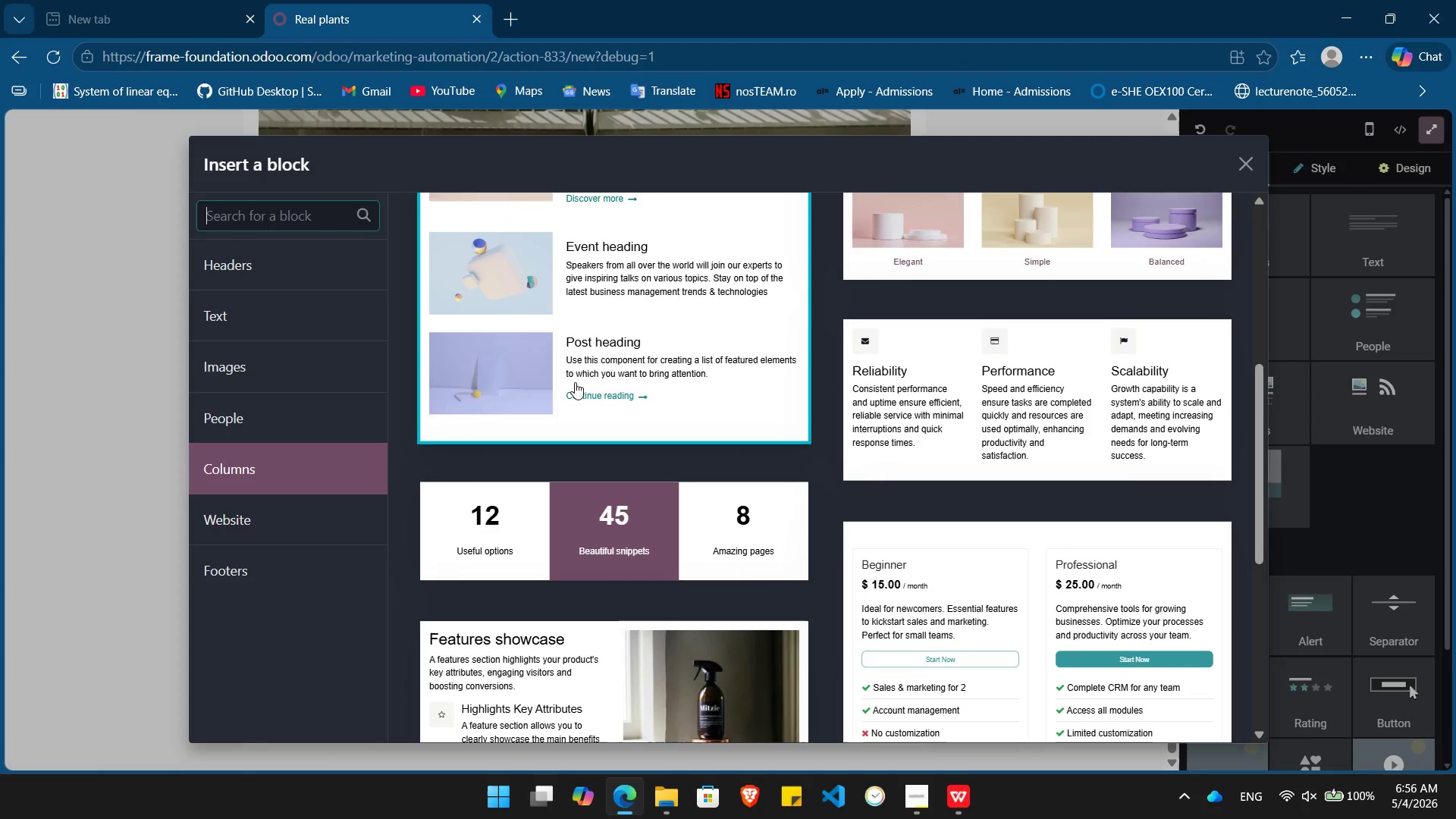 
left_click([578, 361])
 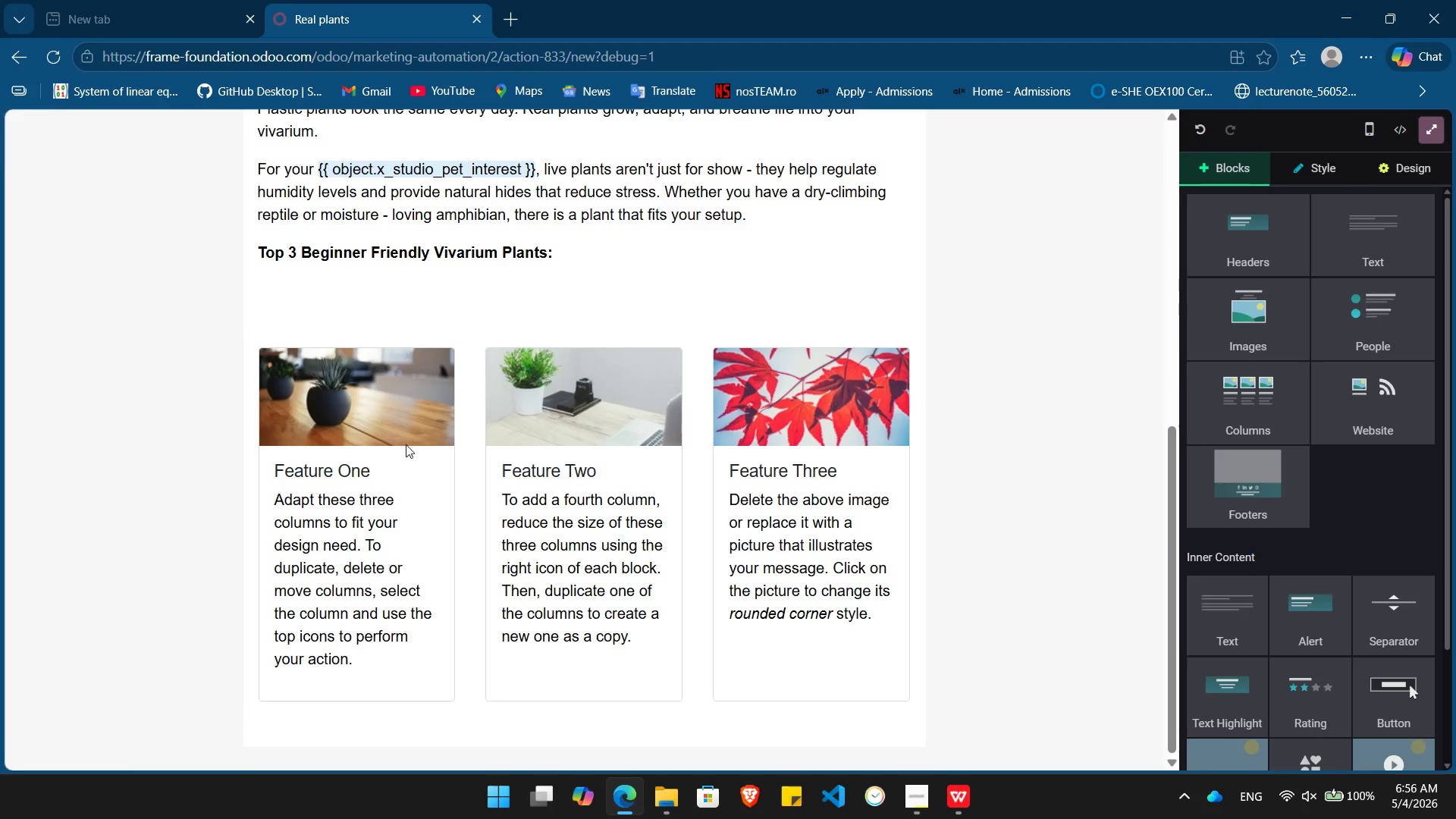 
left_click_drag(start_coordinate=[383, 496], to_coordinate=[280, 482])
 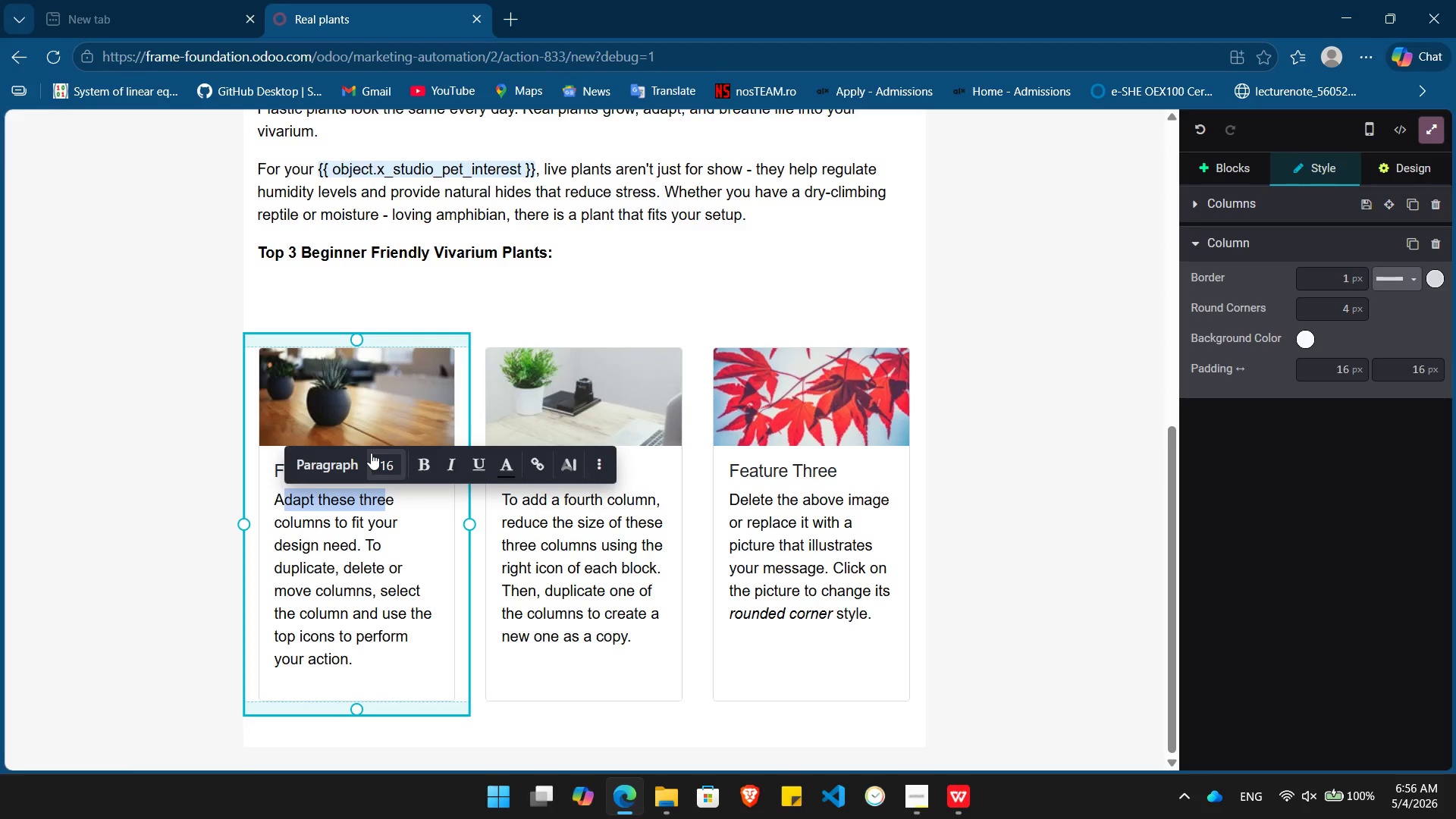 
left_click([371, 453])
 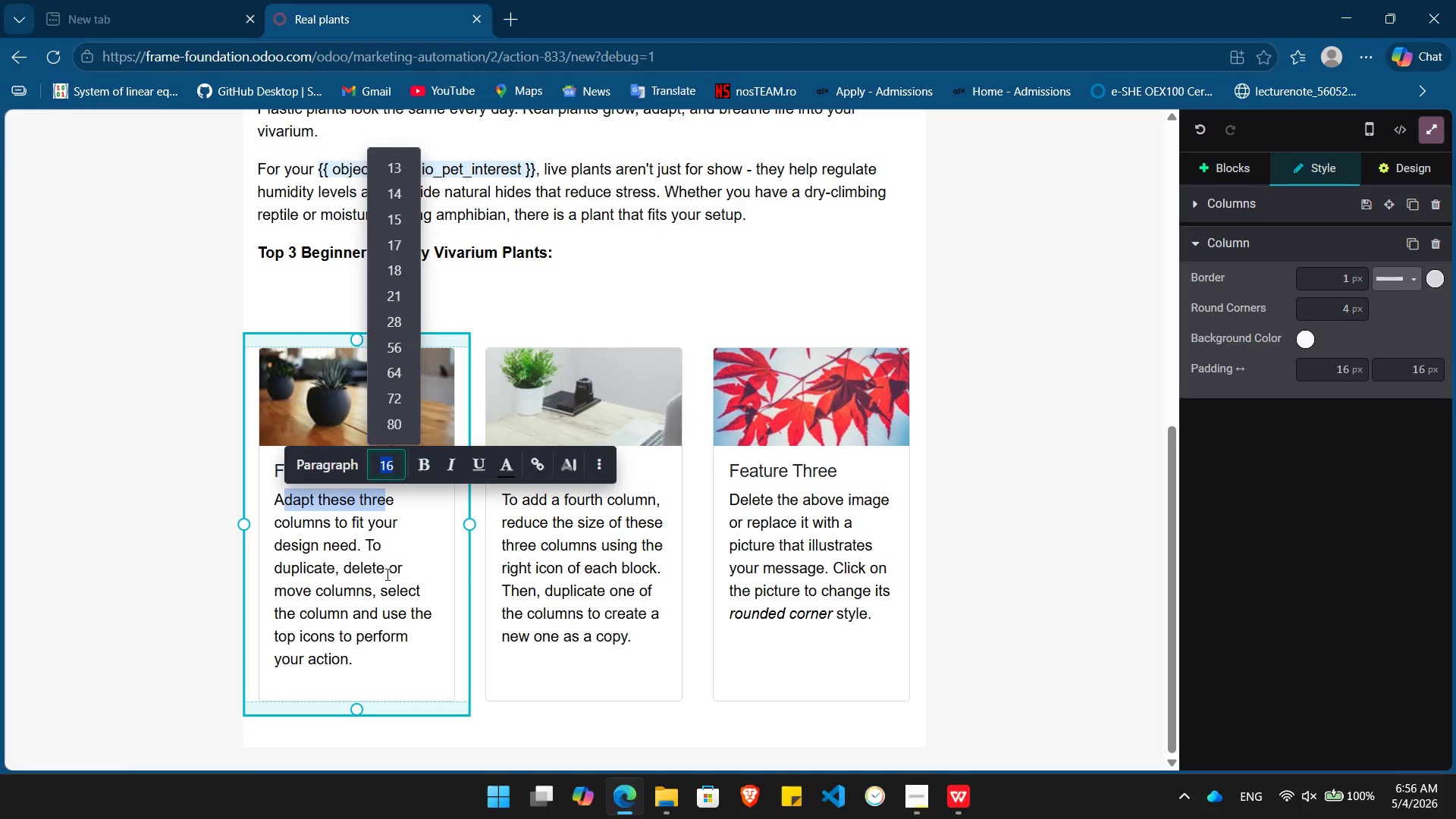 
left_click([386, 574])
 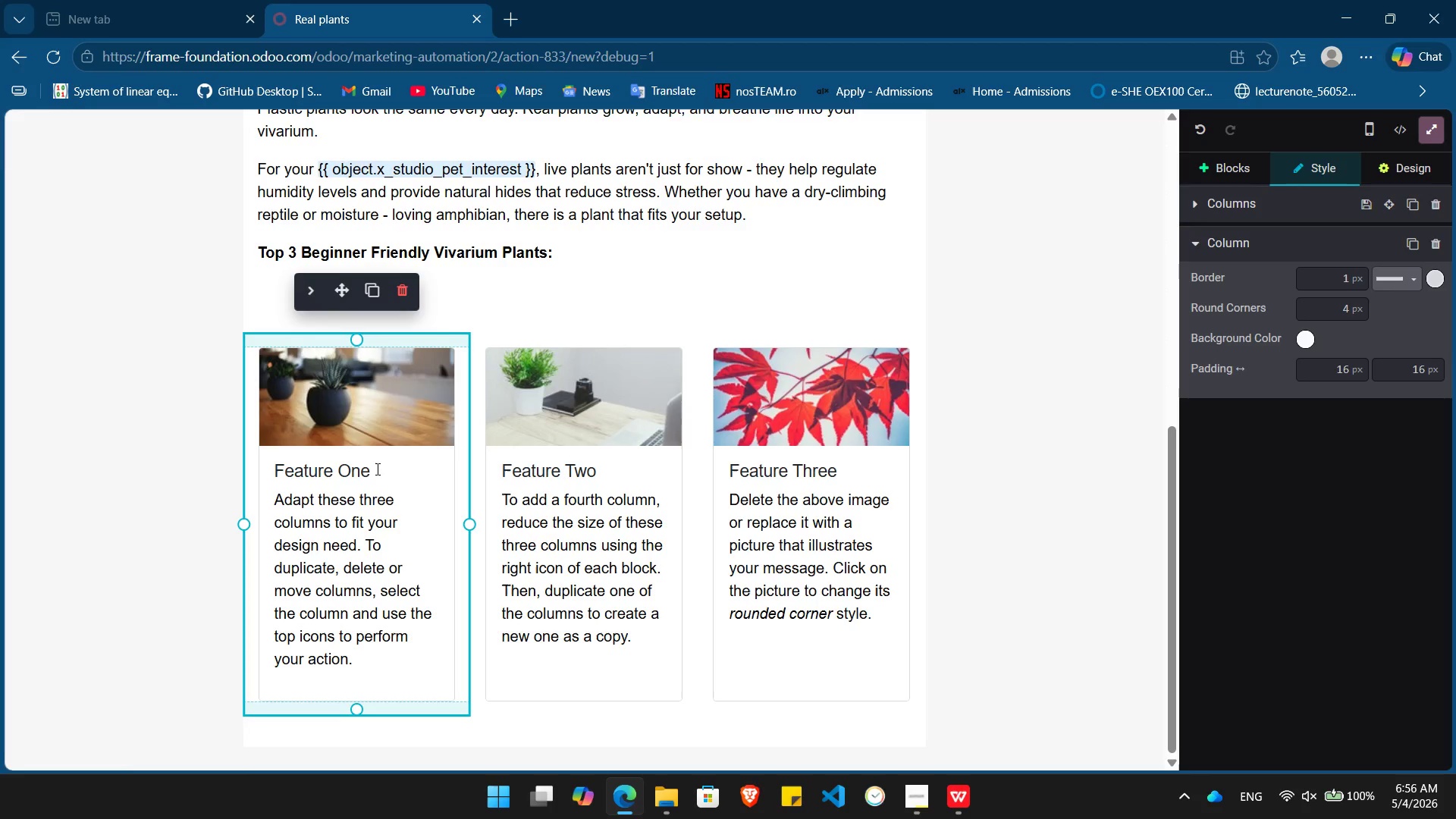 
left_click_drag(start_coordinate=[376, 470], to_coordinate=[267, 474])
 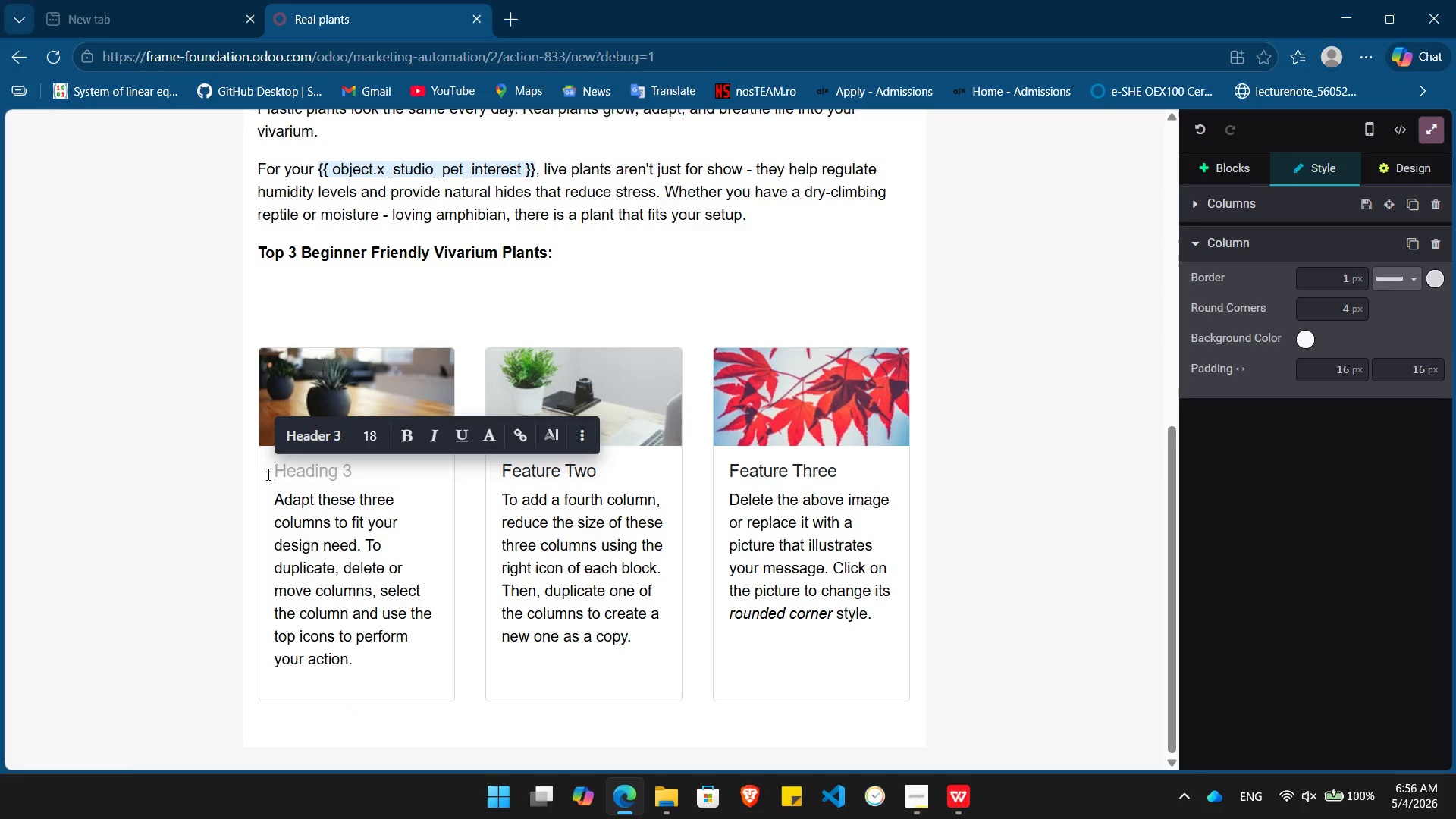 
key(Backspace)
type(Pothos)
 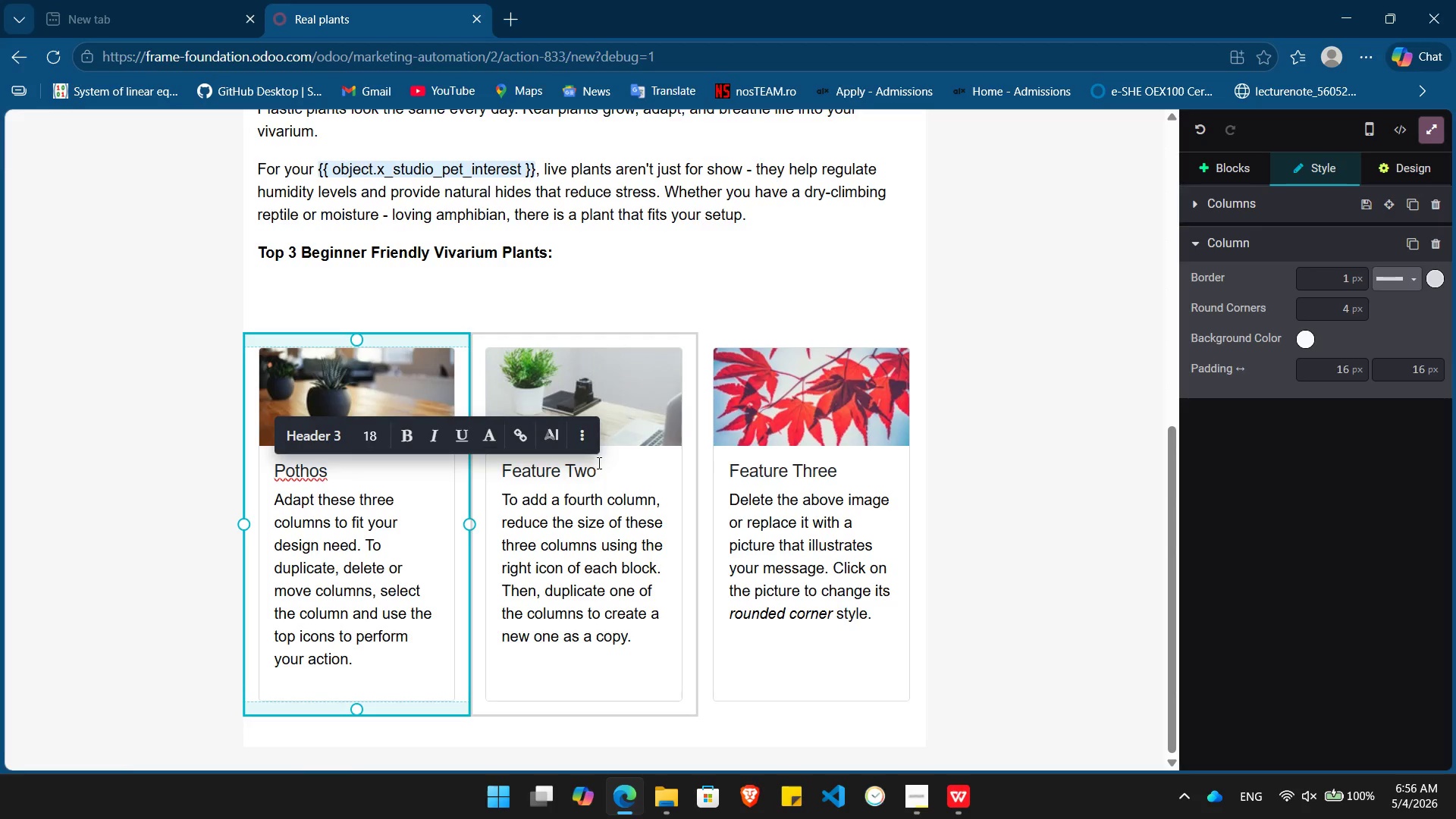 
left_click_drag(start_coordinate=[605, 469], to_coordinate=[498, 467])
 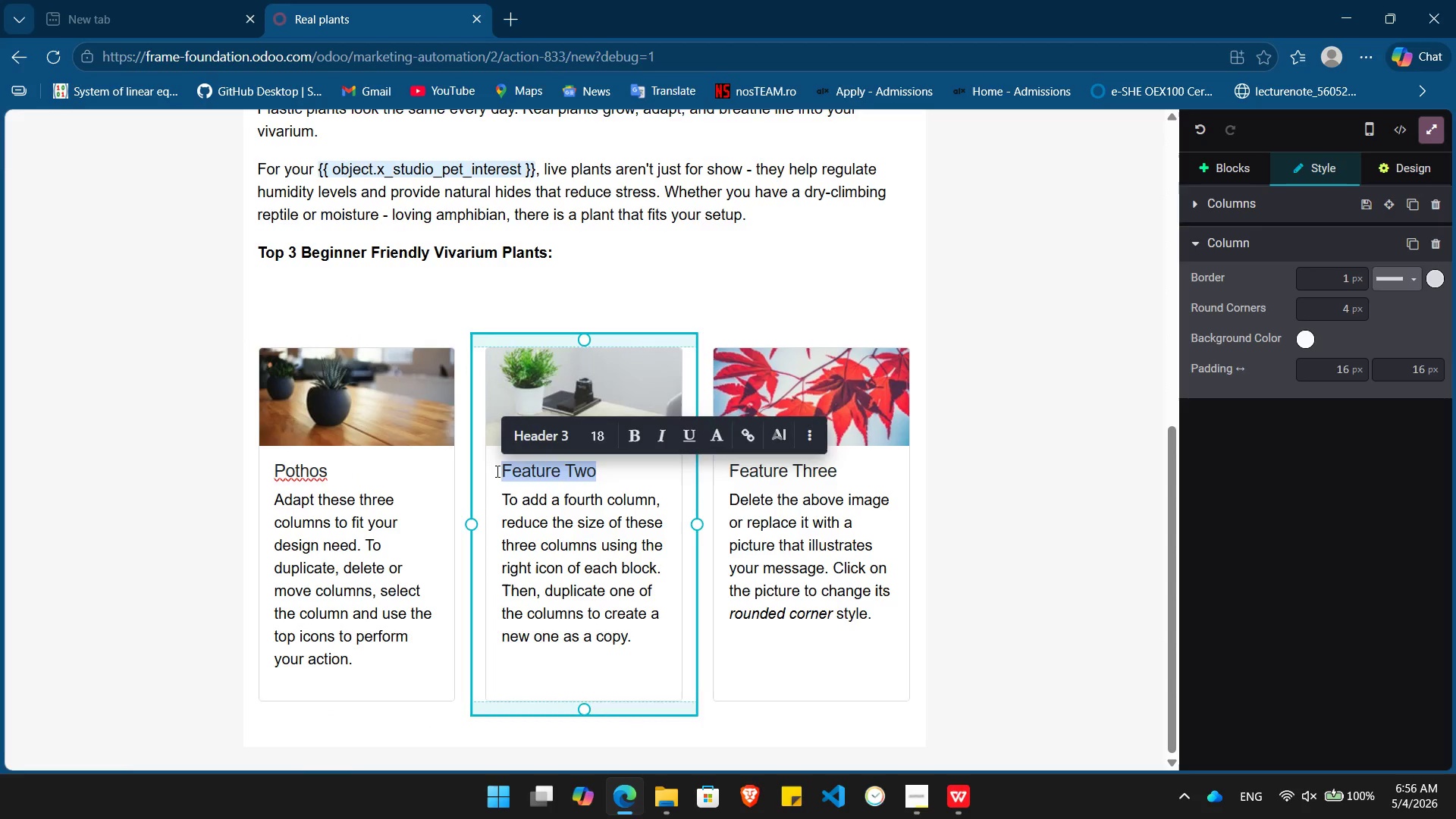 
key(Backspace)
type(Bromeliads)
 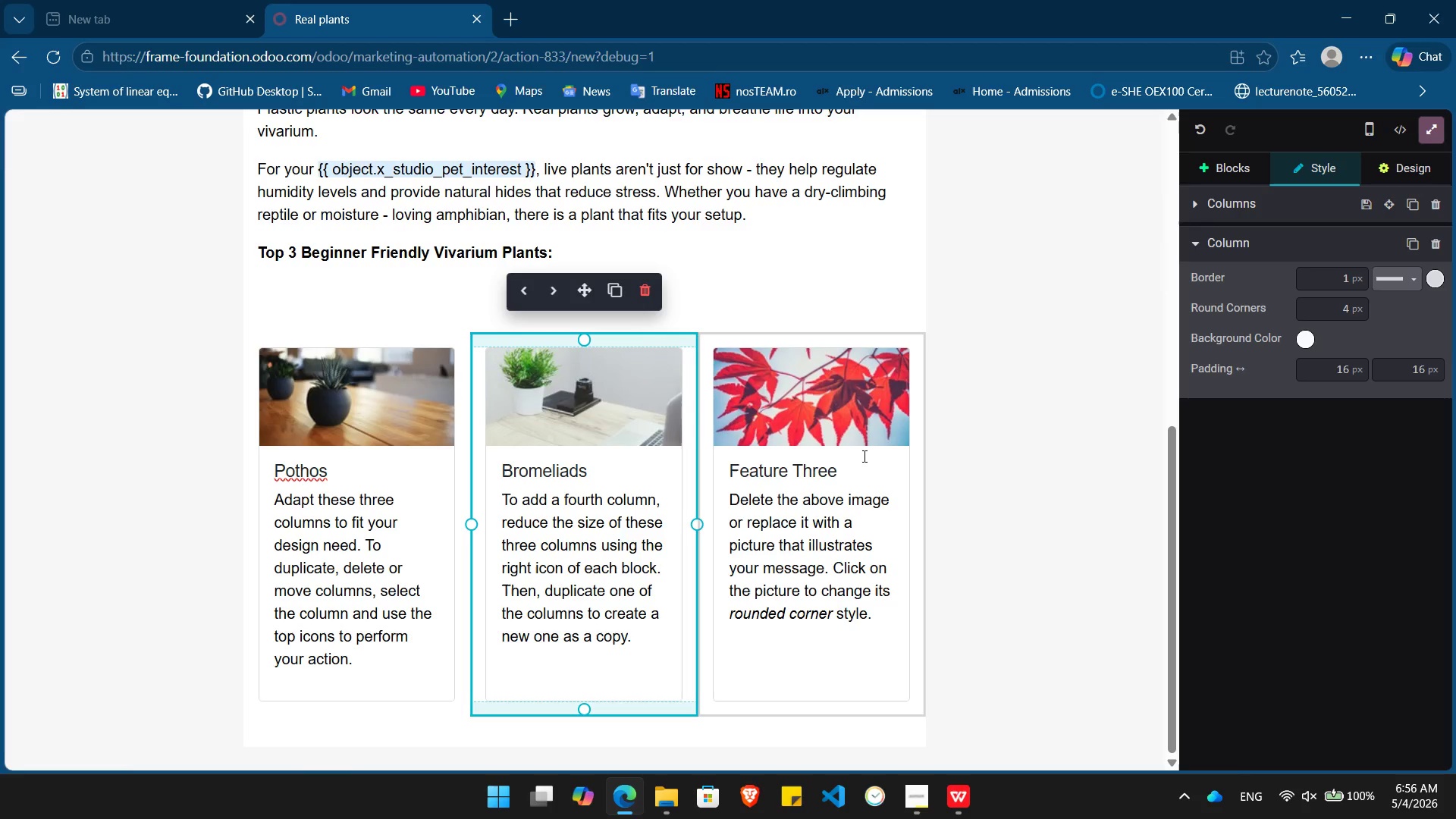 
left_click([866, 453])
 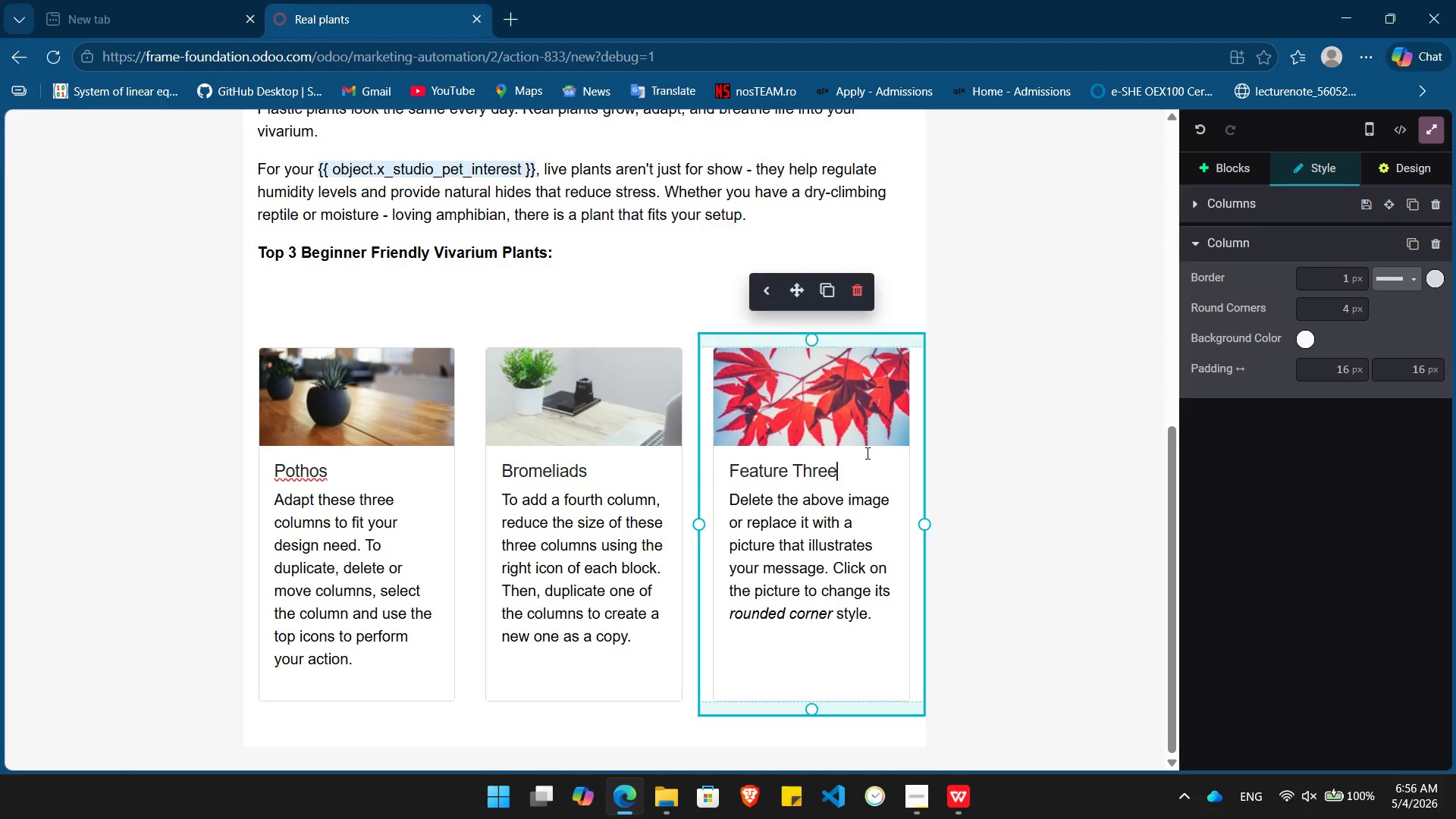 
left_click_drag(start_coordinate=[866, 453], to_coordinate=[739, 457])
 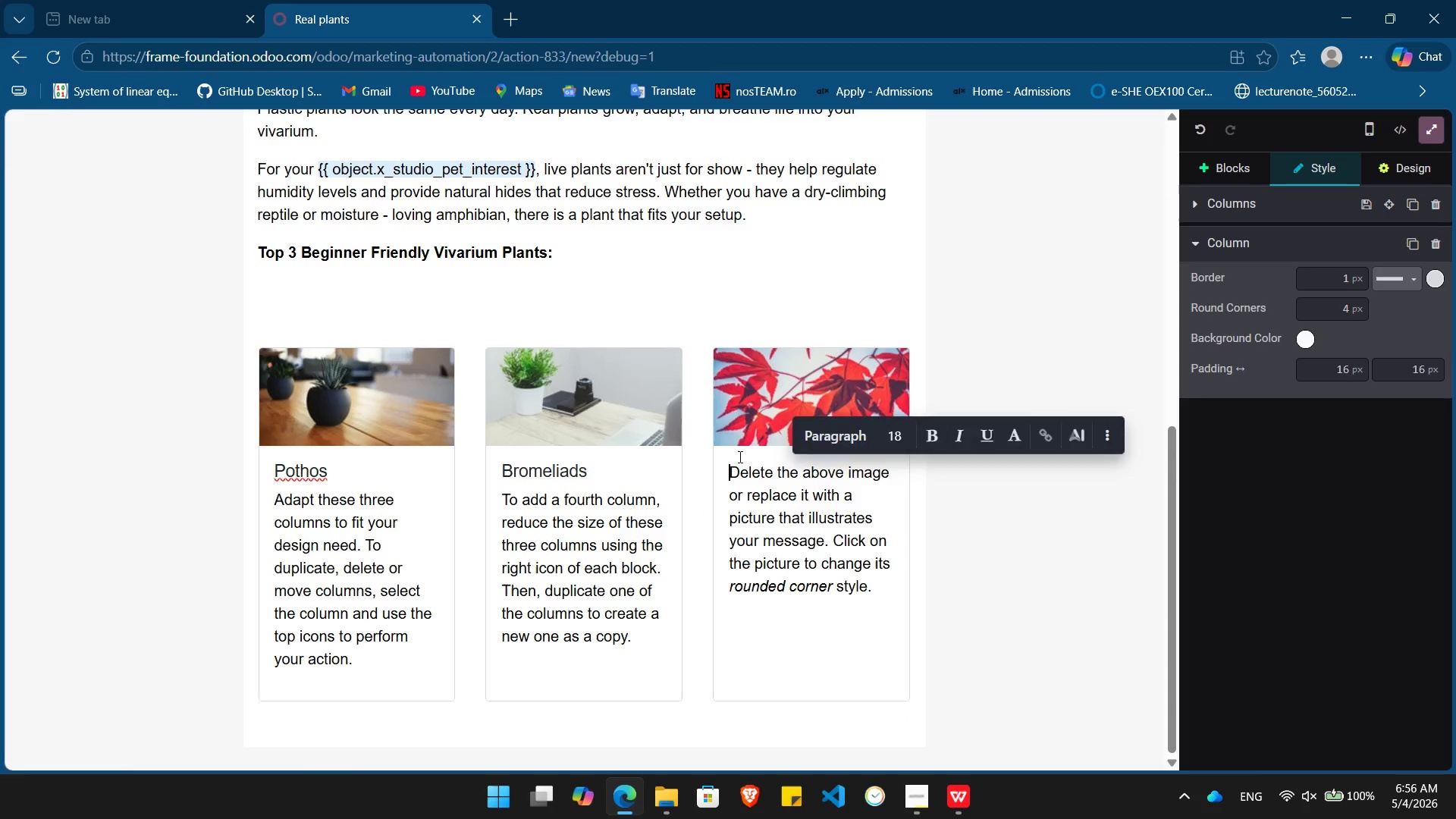 
key(Backspace)
type(Ne)
 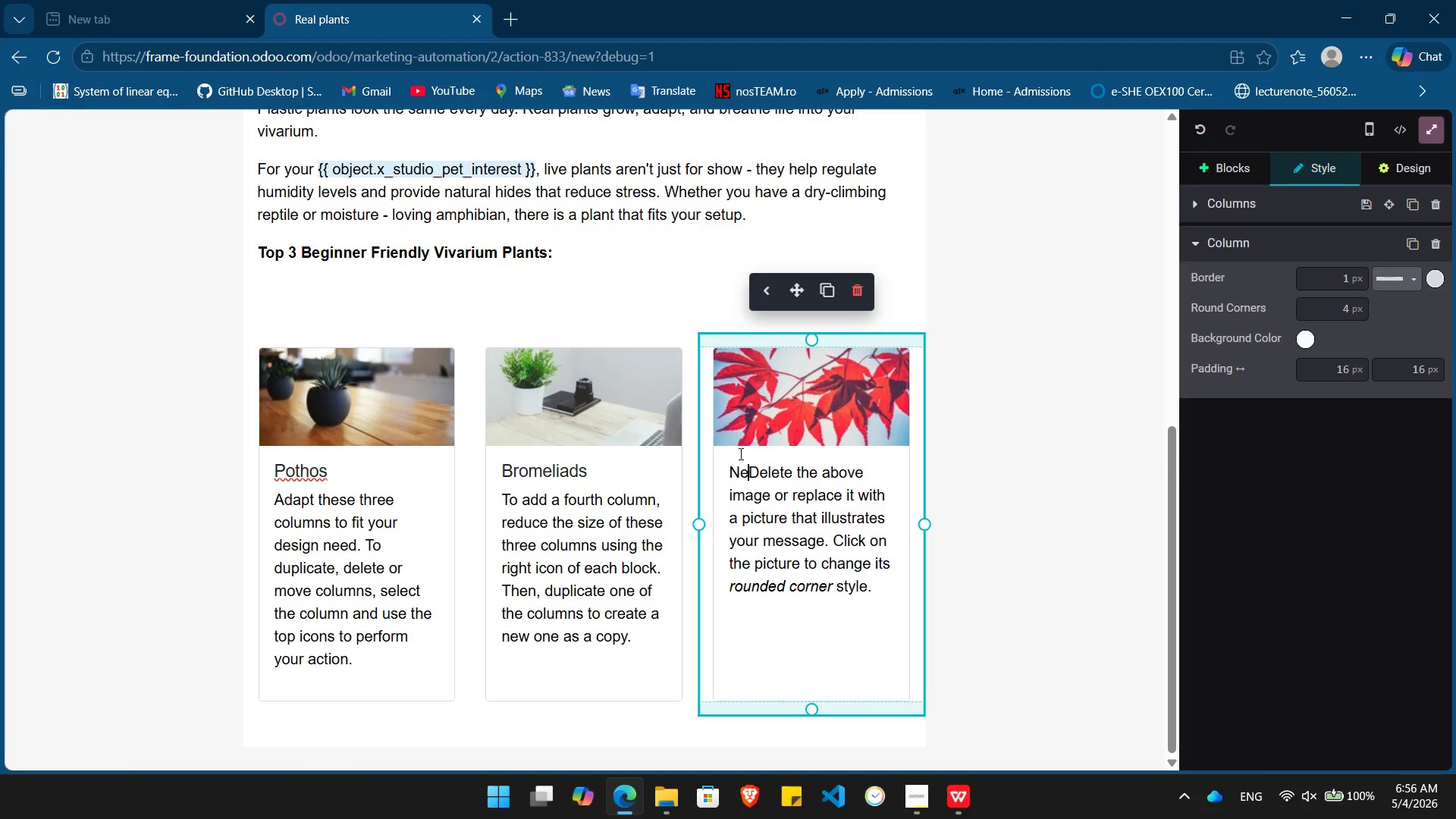 
key(Control+Z)
 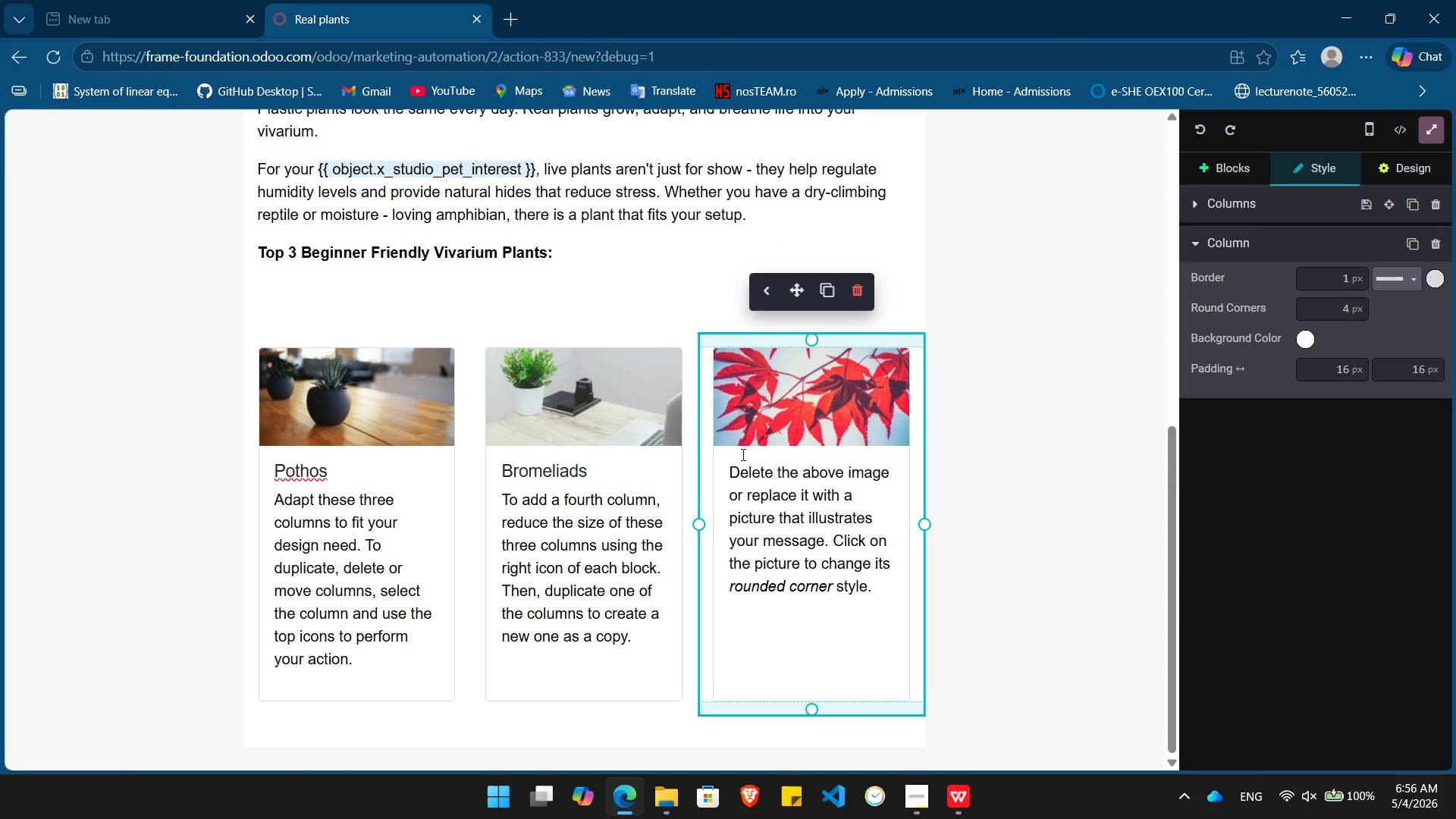 
key(Control+Z)
 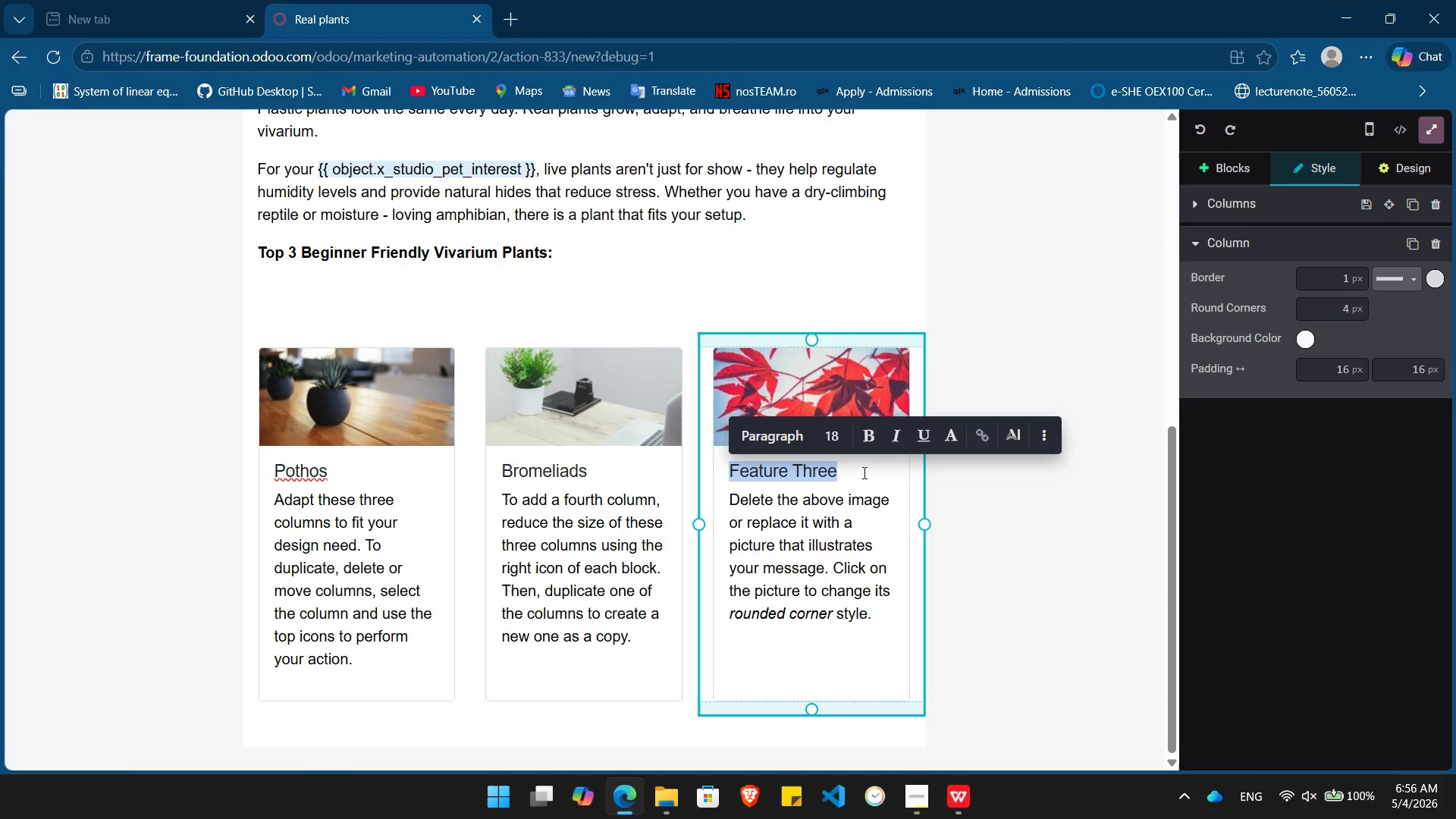 
key(Backspace)
 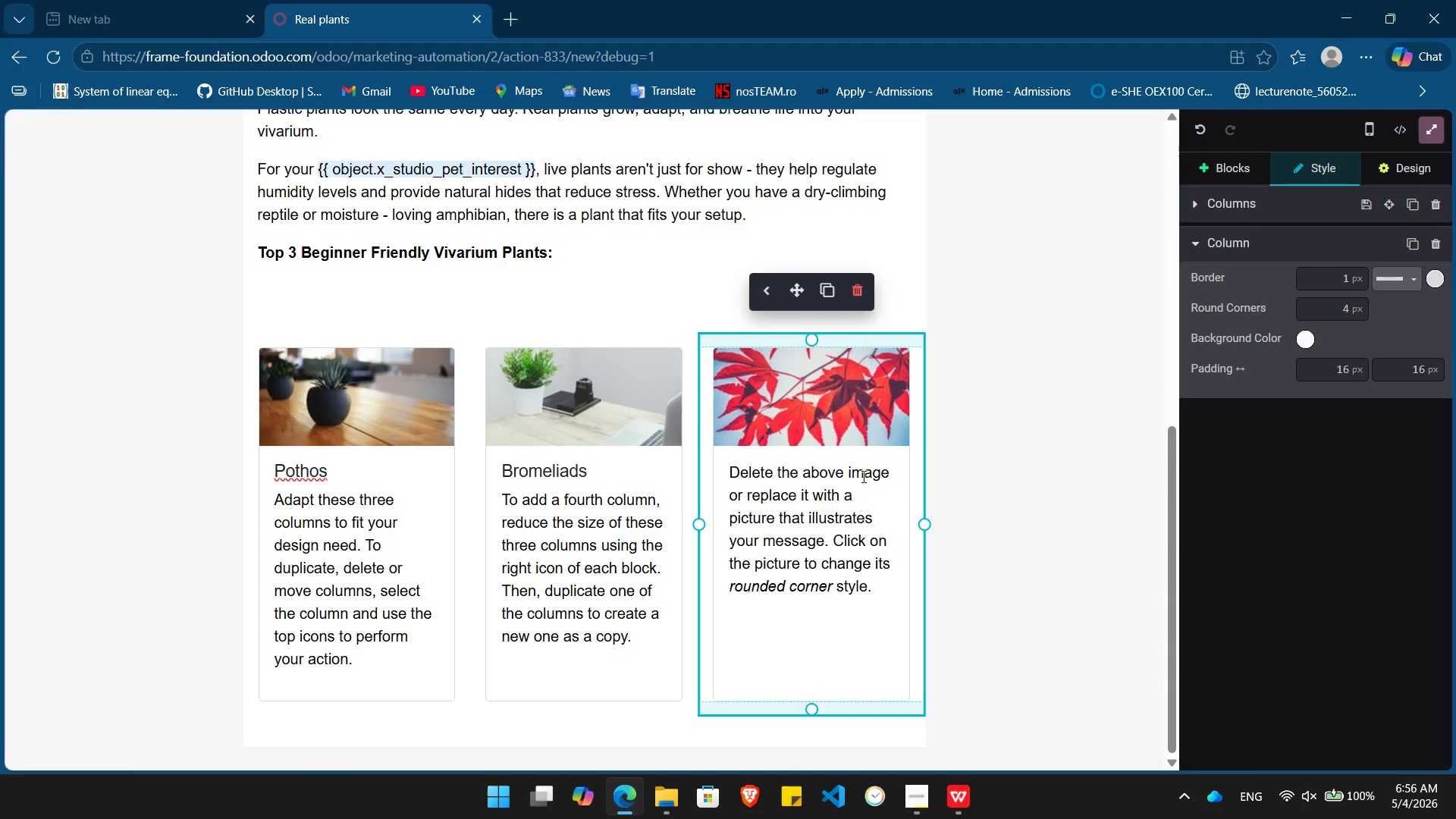 
key(Control+ControlLeft)
 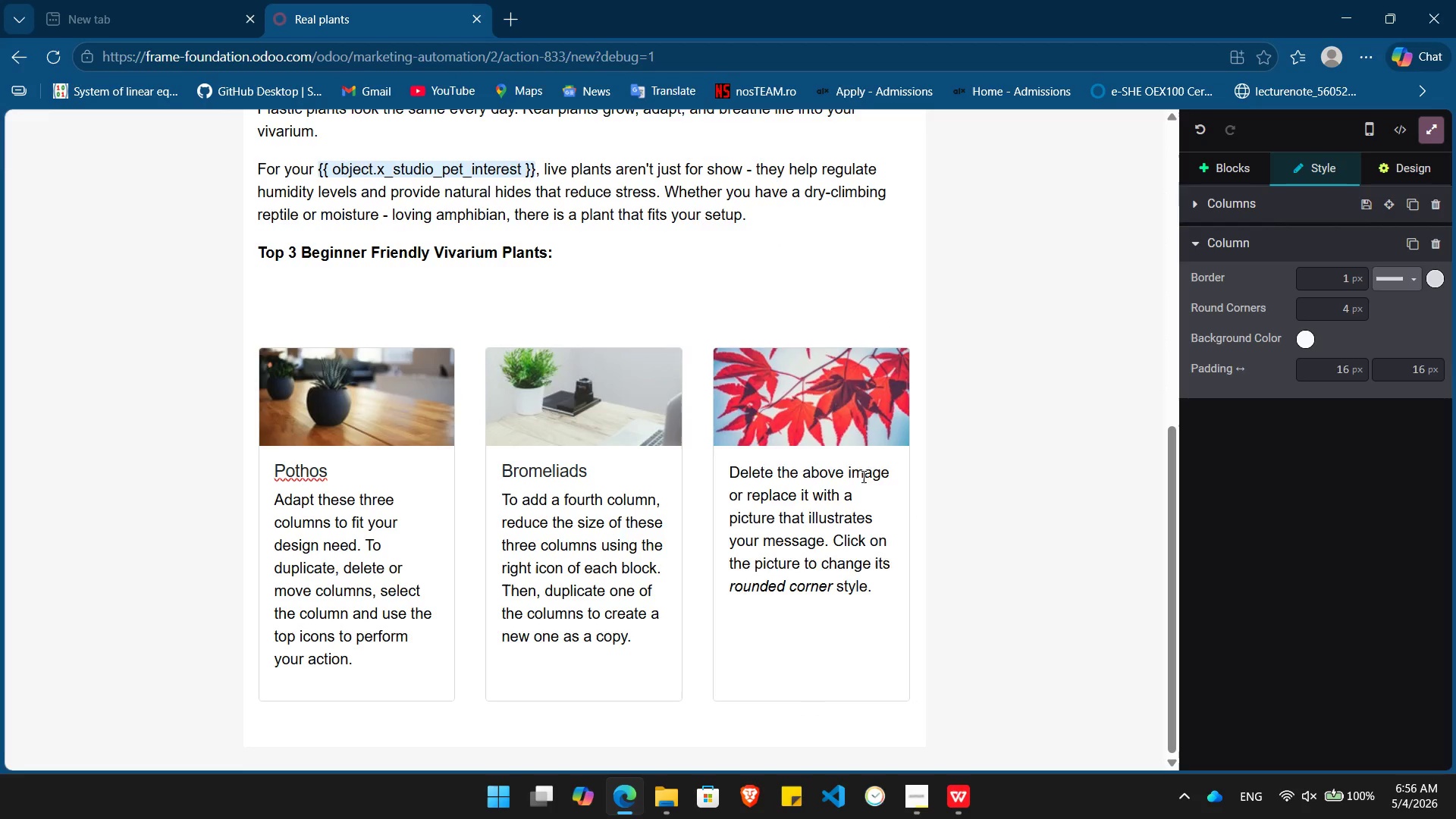 
key(Control+Z)
 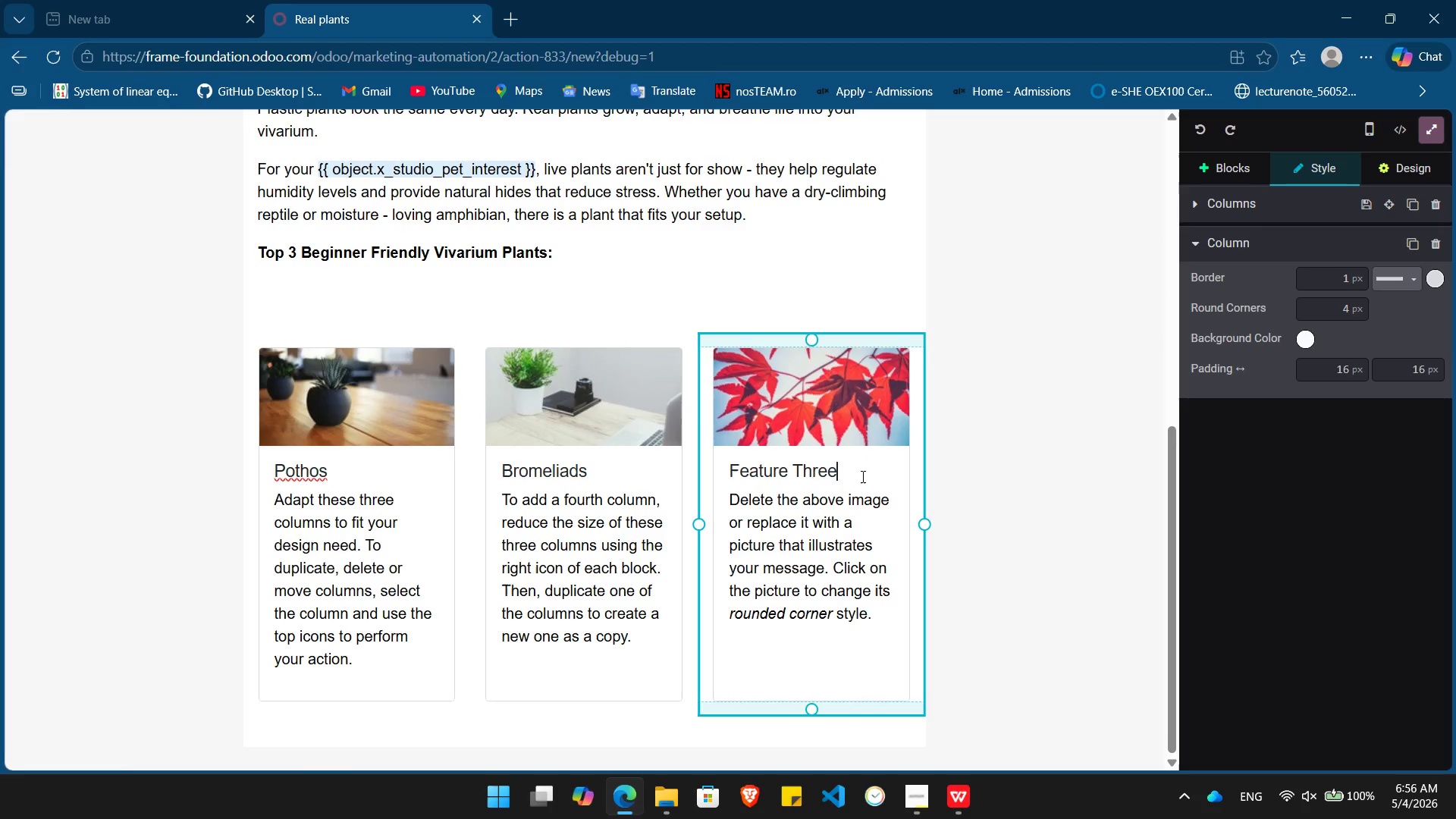 
double_click([861, 476])
 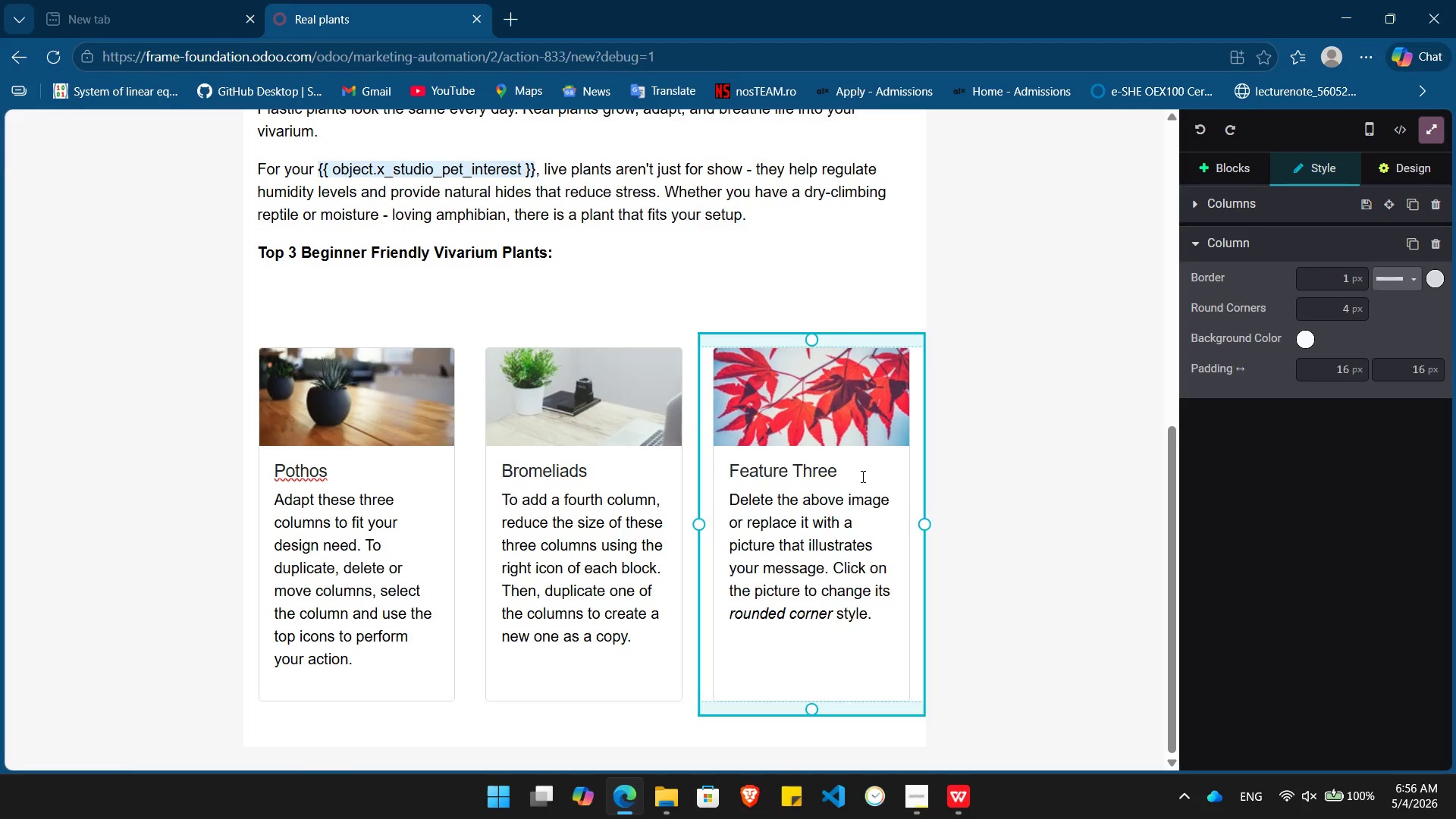 
hold_key(key=Backspace, duration=0.48)
 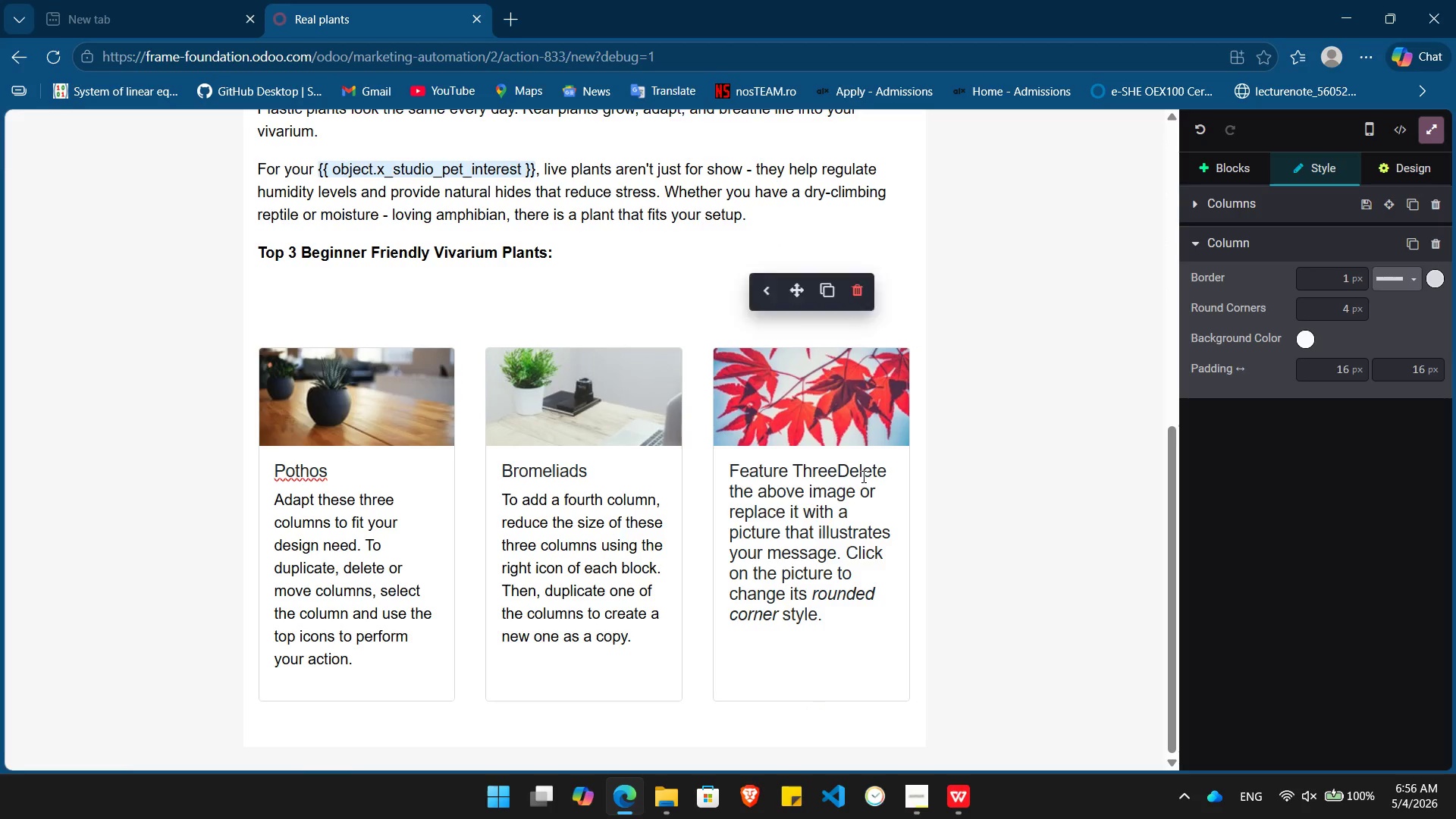 
key(Control+ControlLeft)
 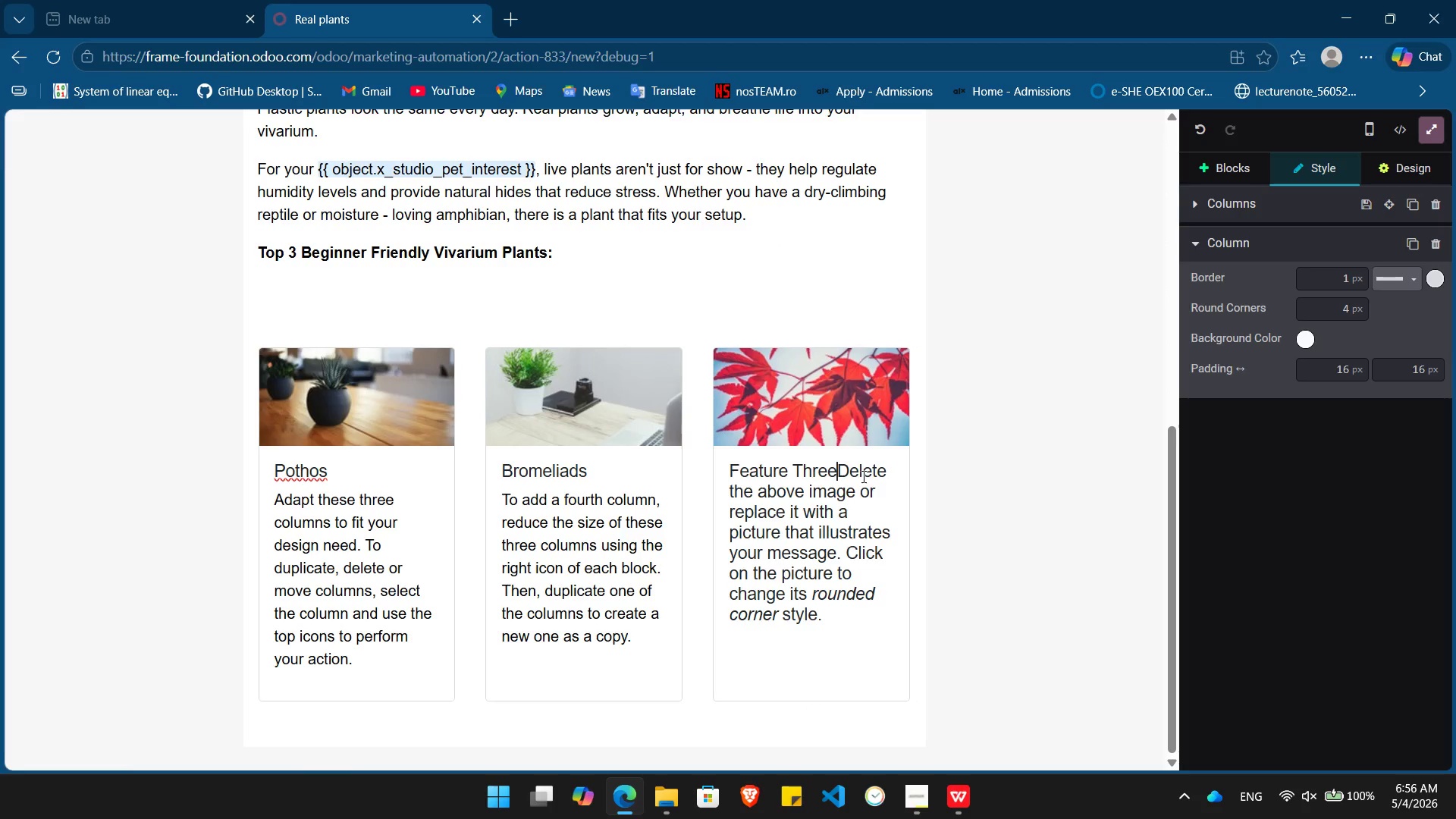 
key(Control+Z)
 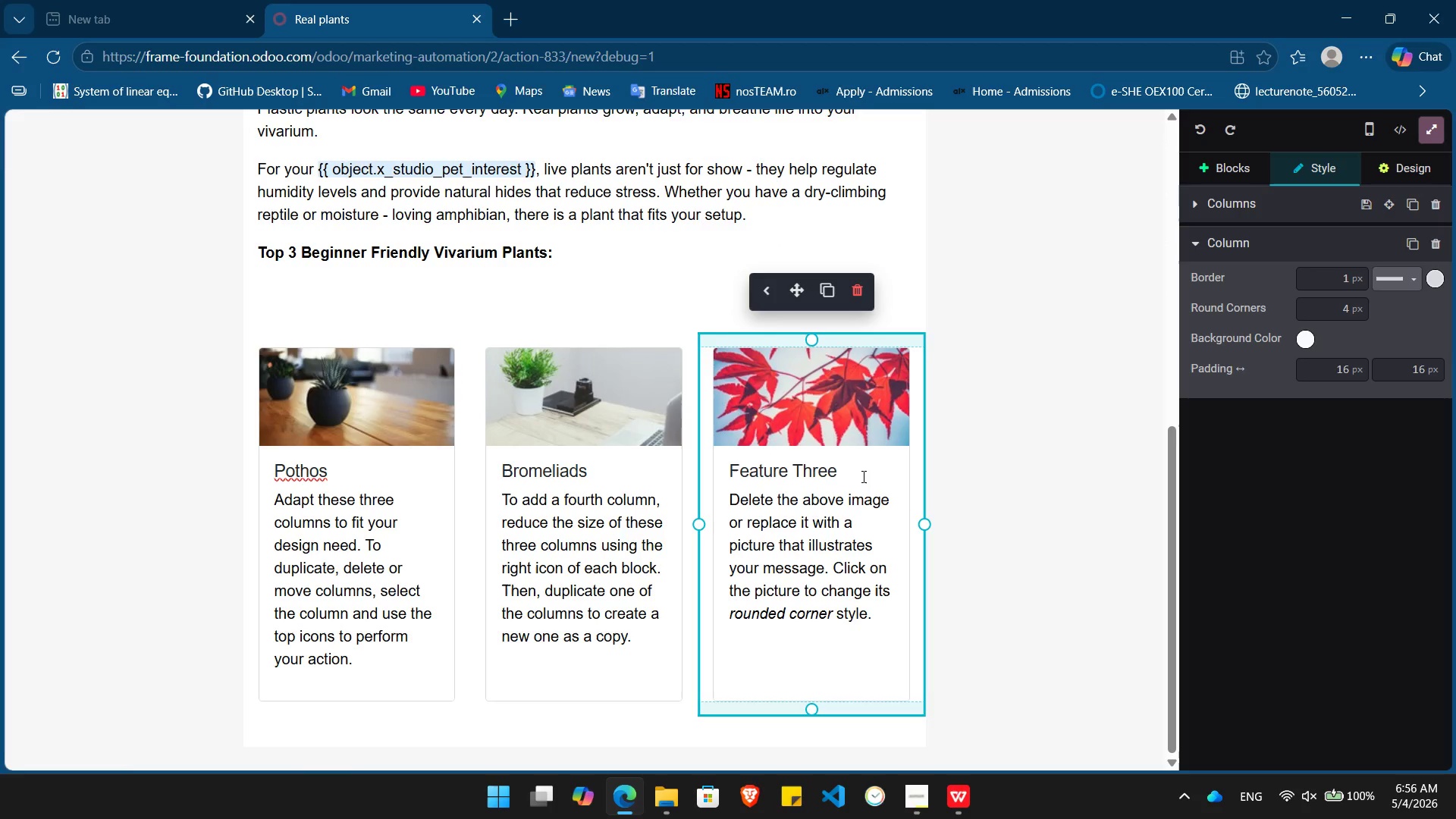 
key(Backspace)
 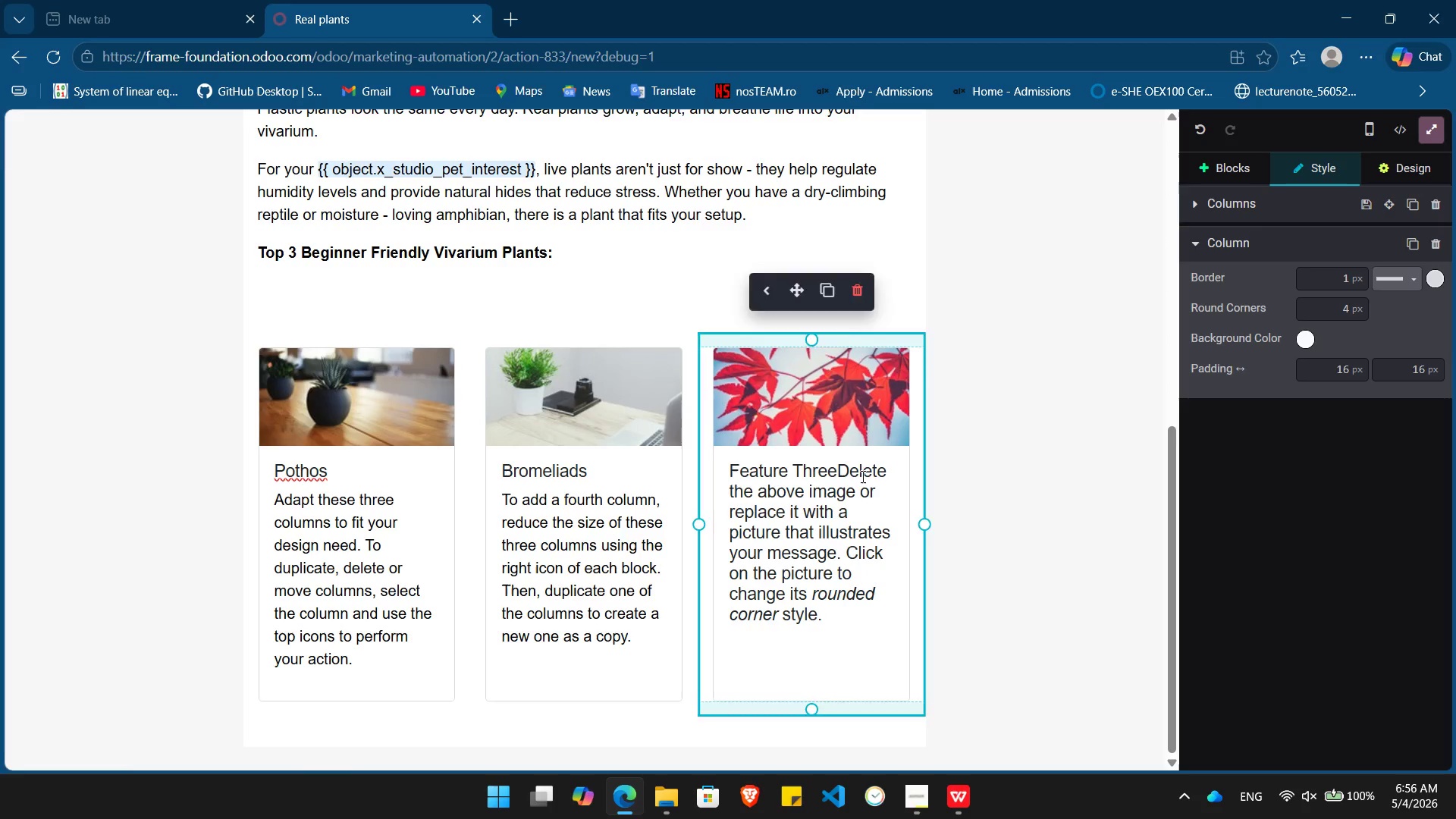 
key(Control+Z)
 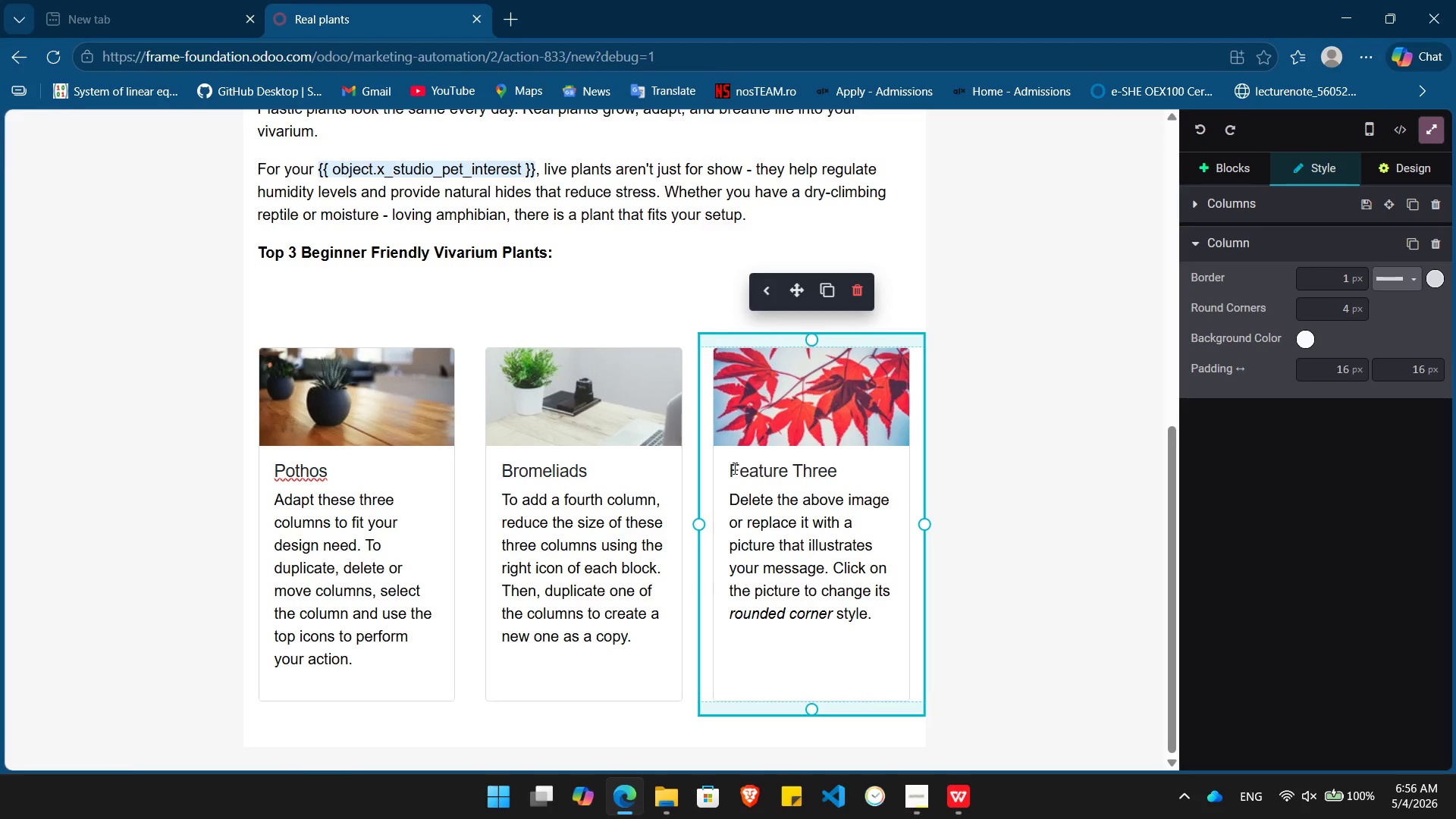 
left_click([733, 468])
 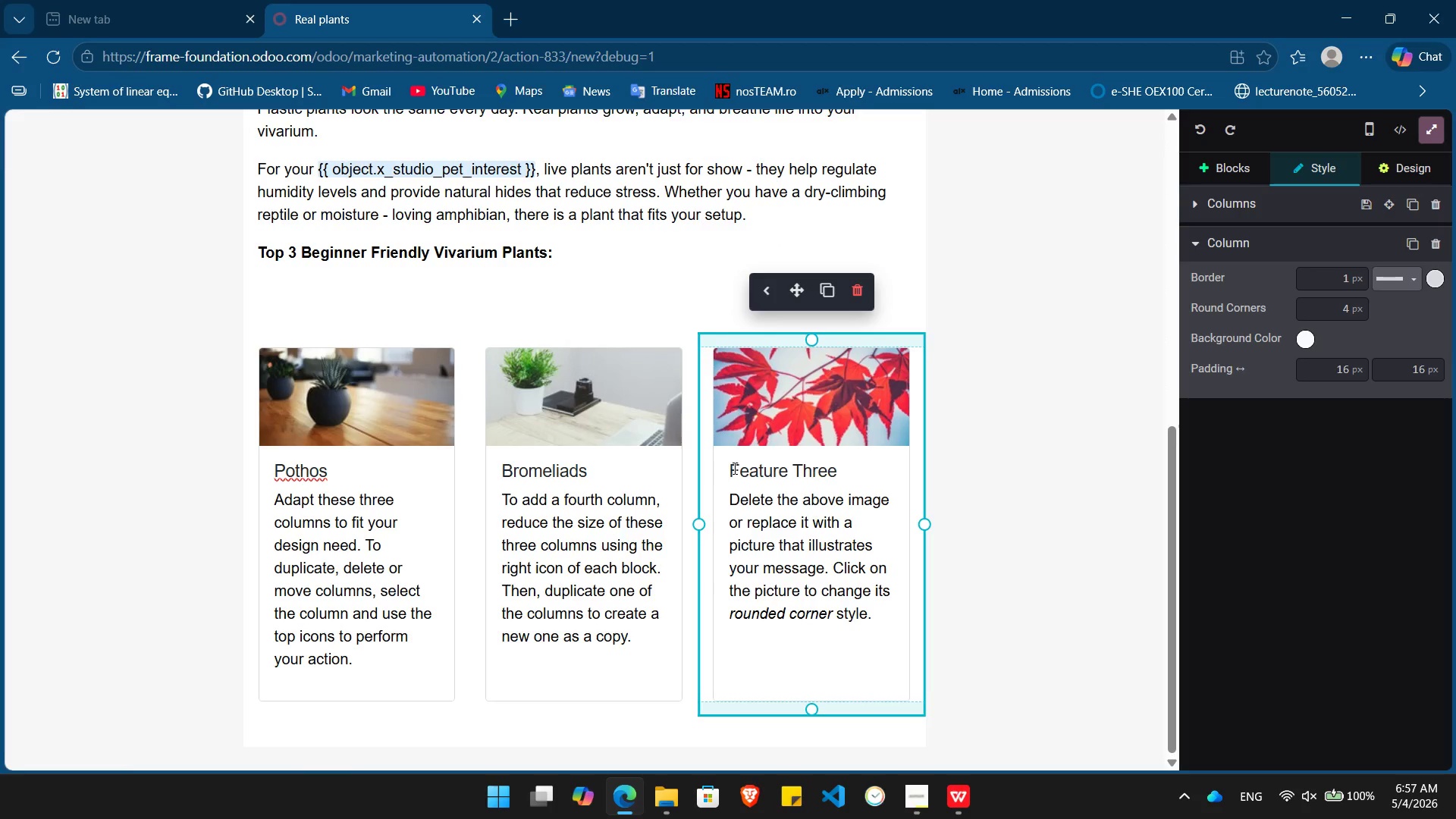 
key(Delete)
 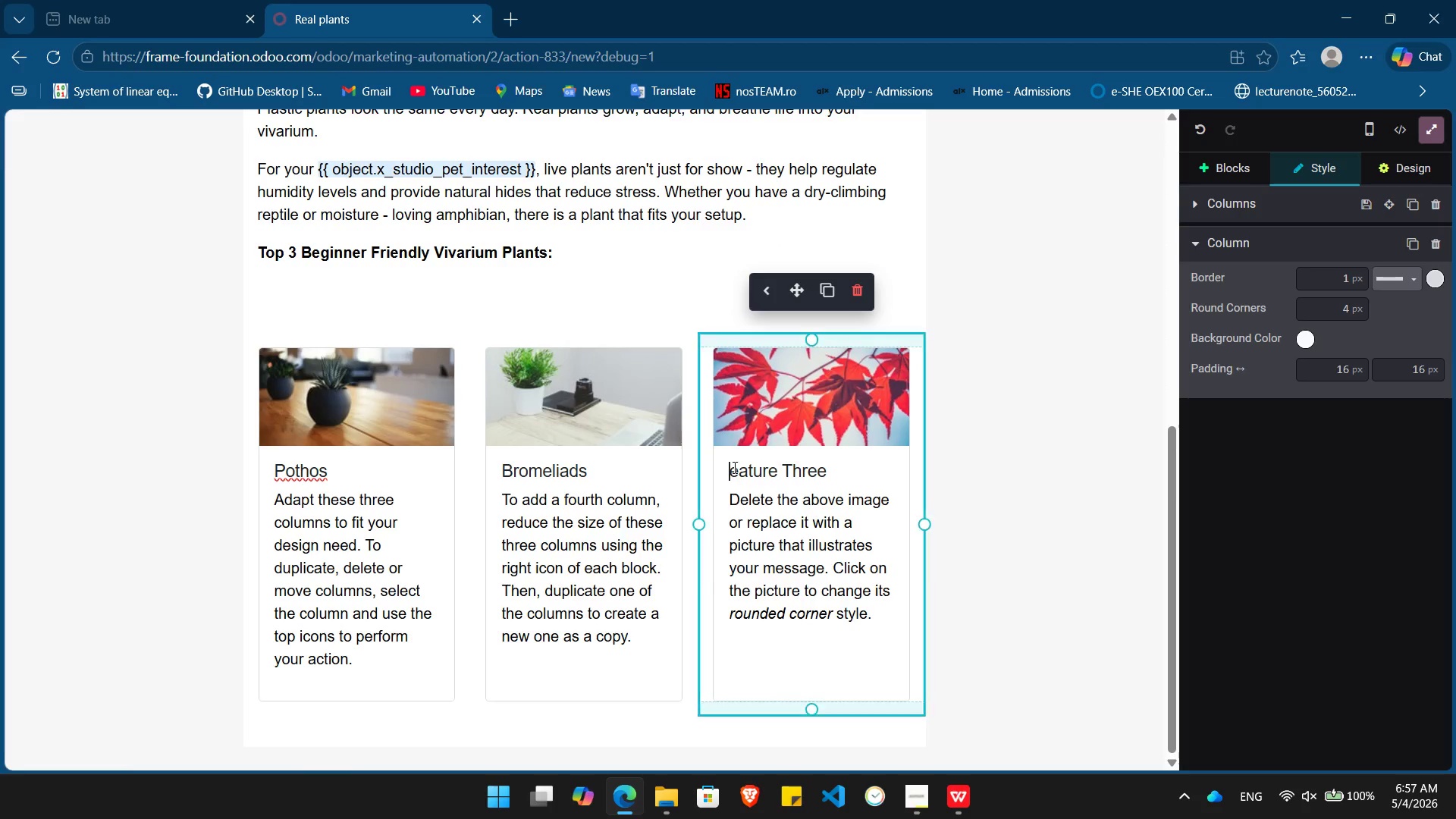 
key(Delete)
 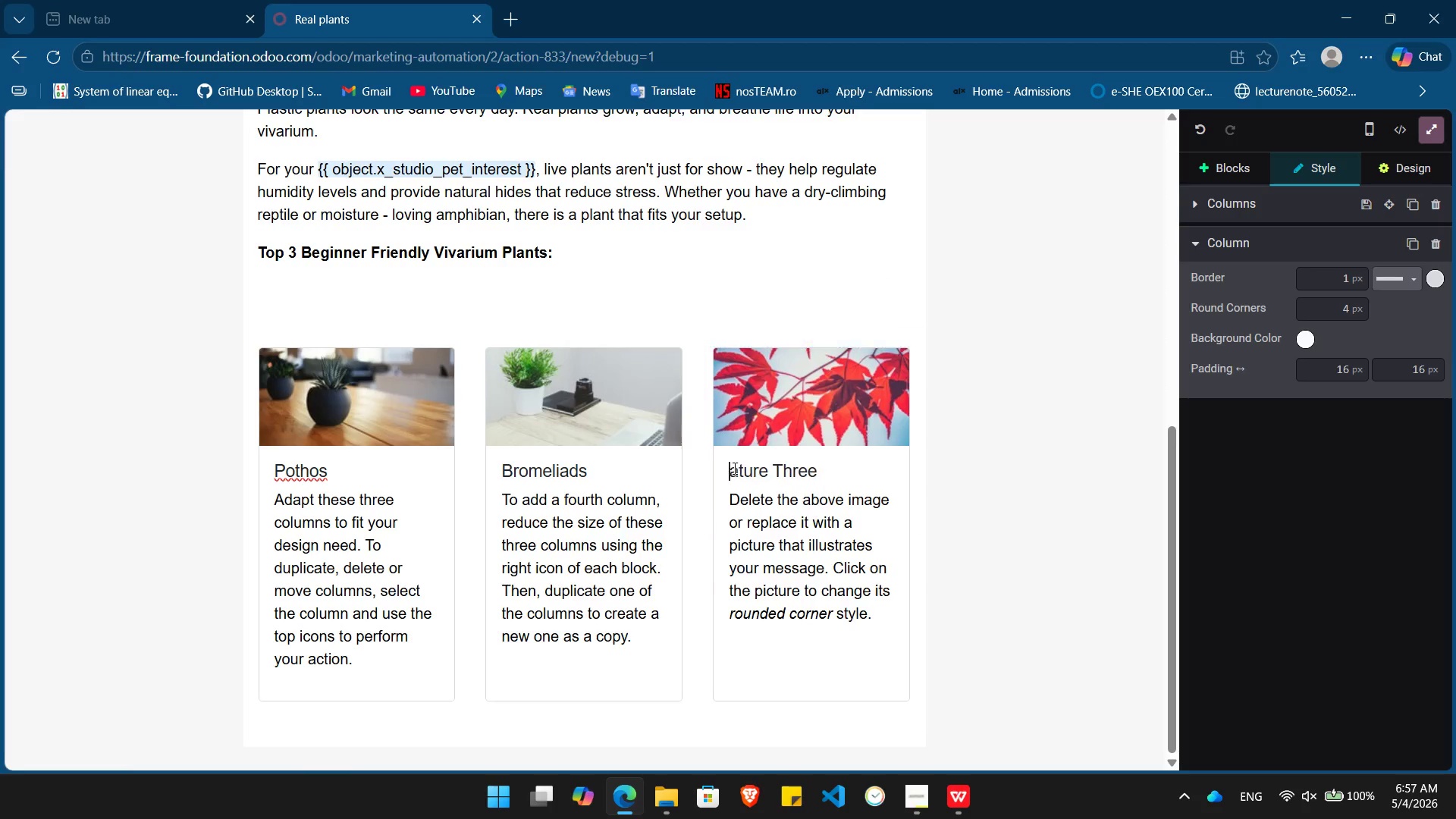 
key(Delete)
 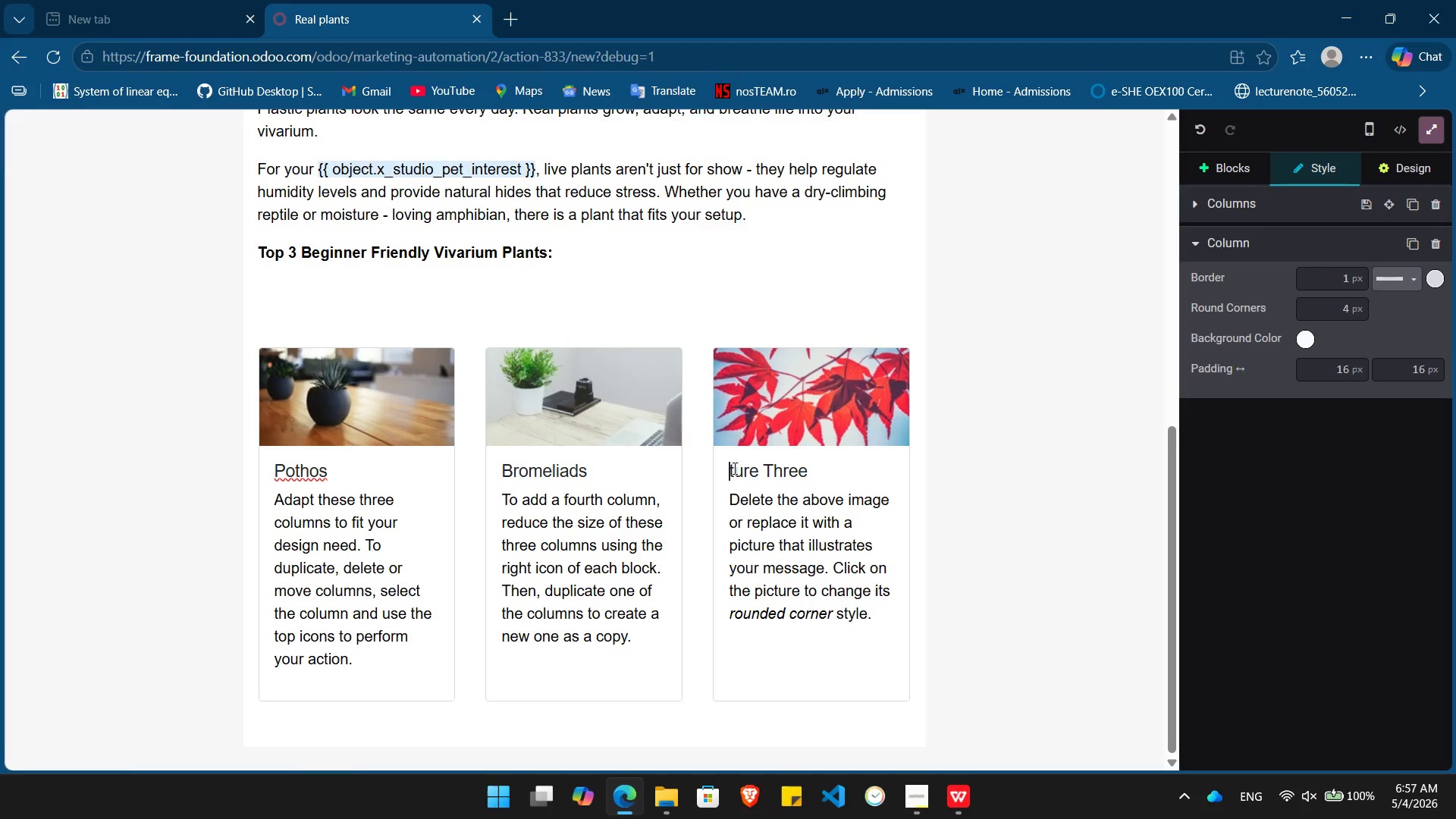 
key(Delete)
 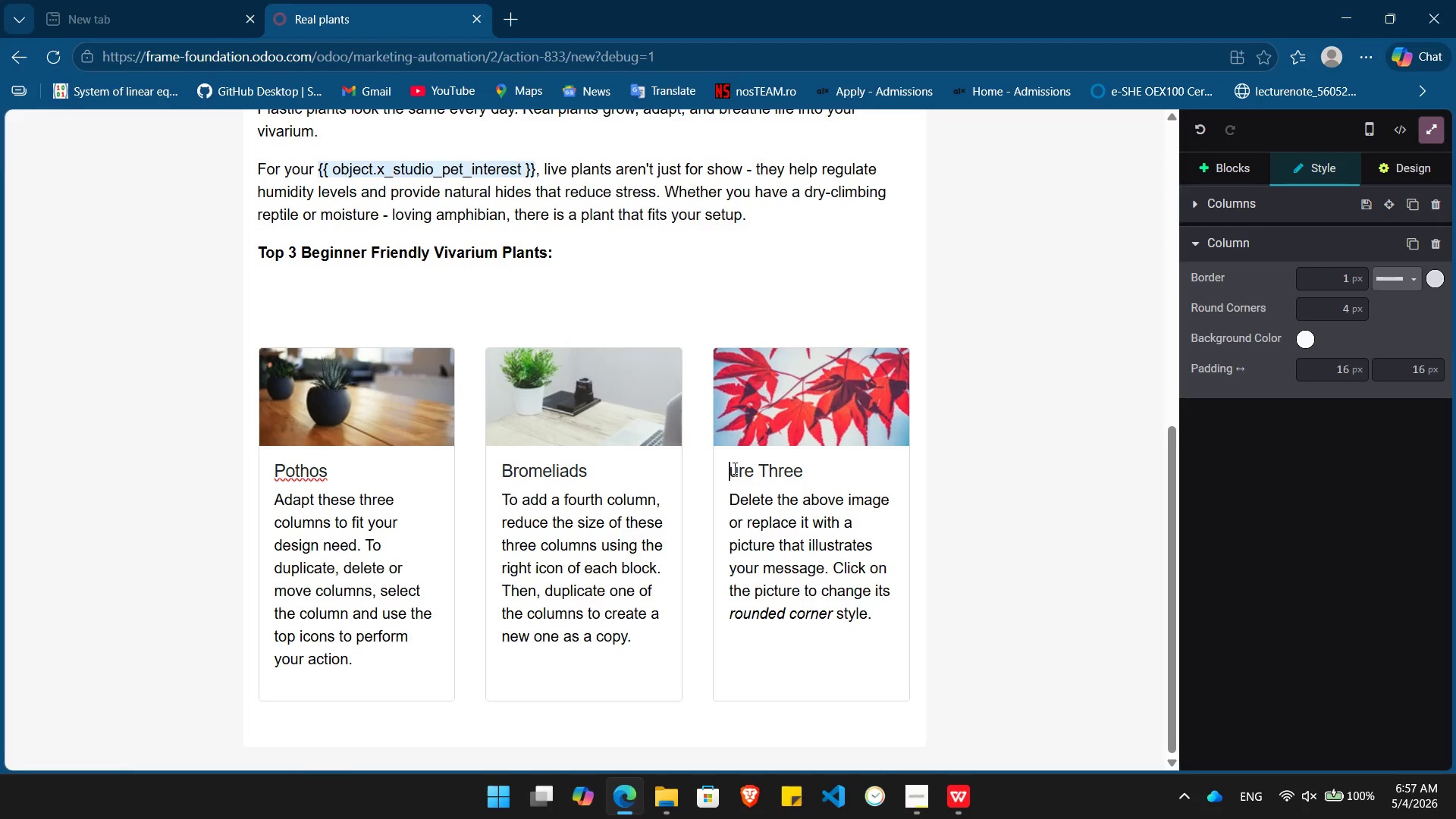 
key(Delete)
 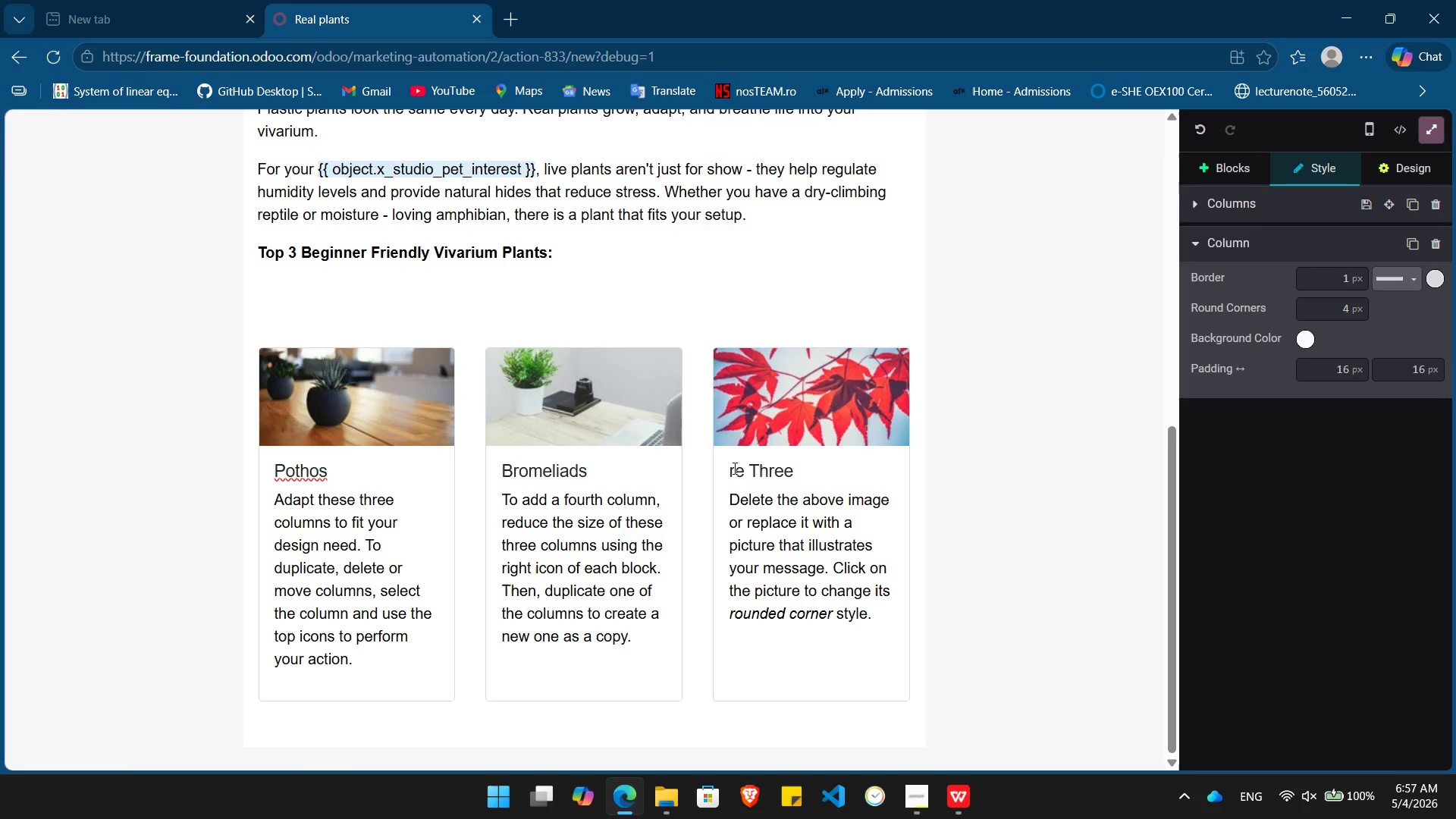 
key(Backspace)
 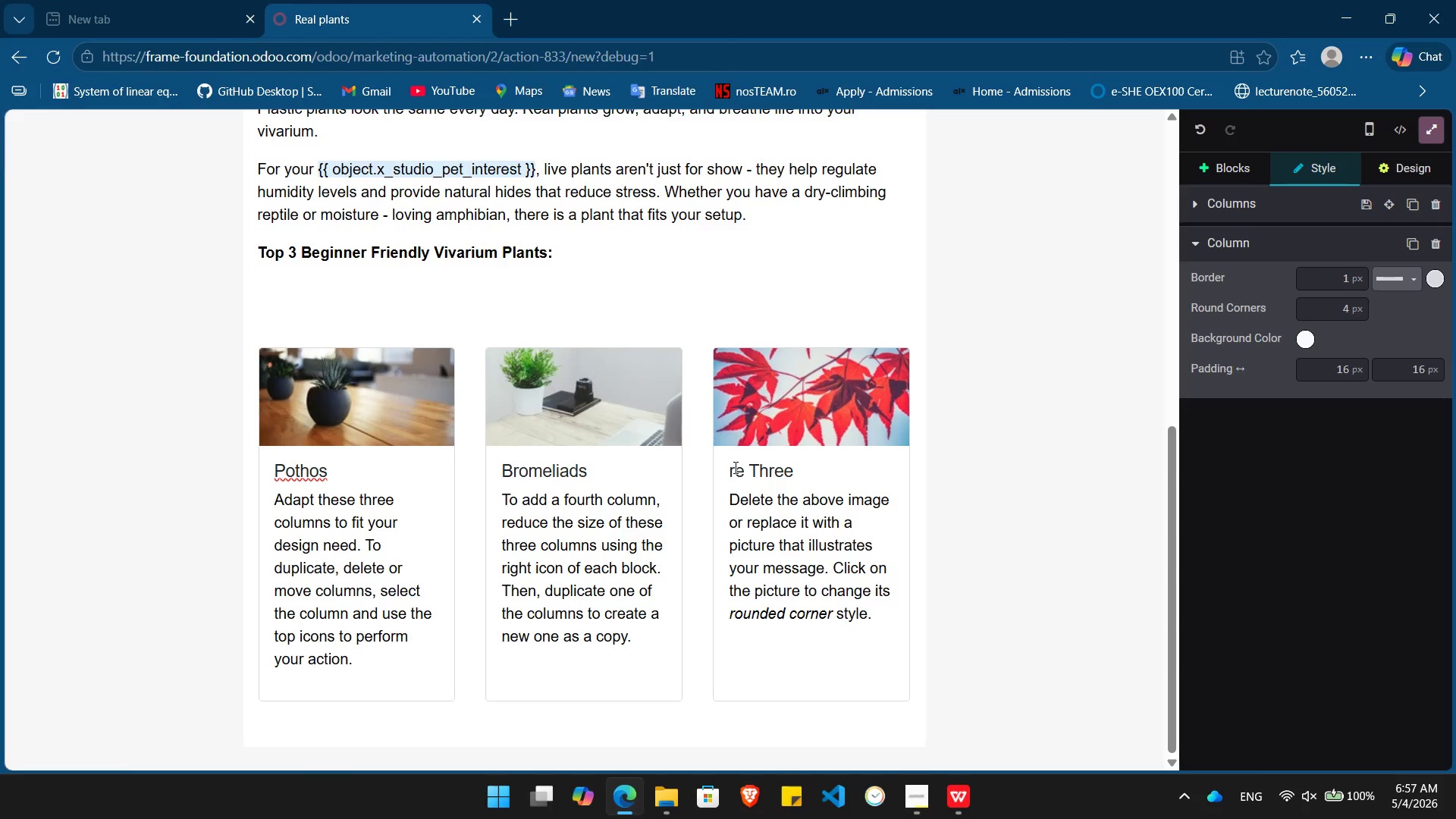 
key(Delete)
 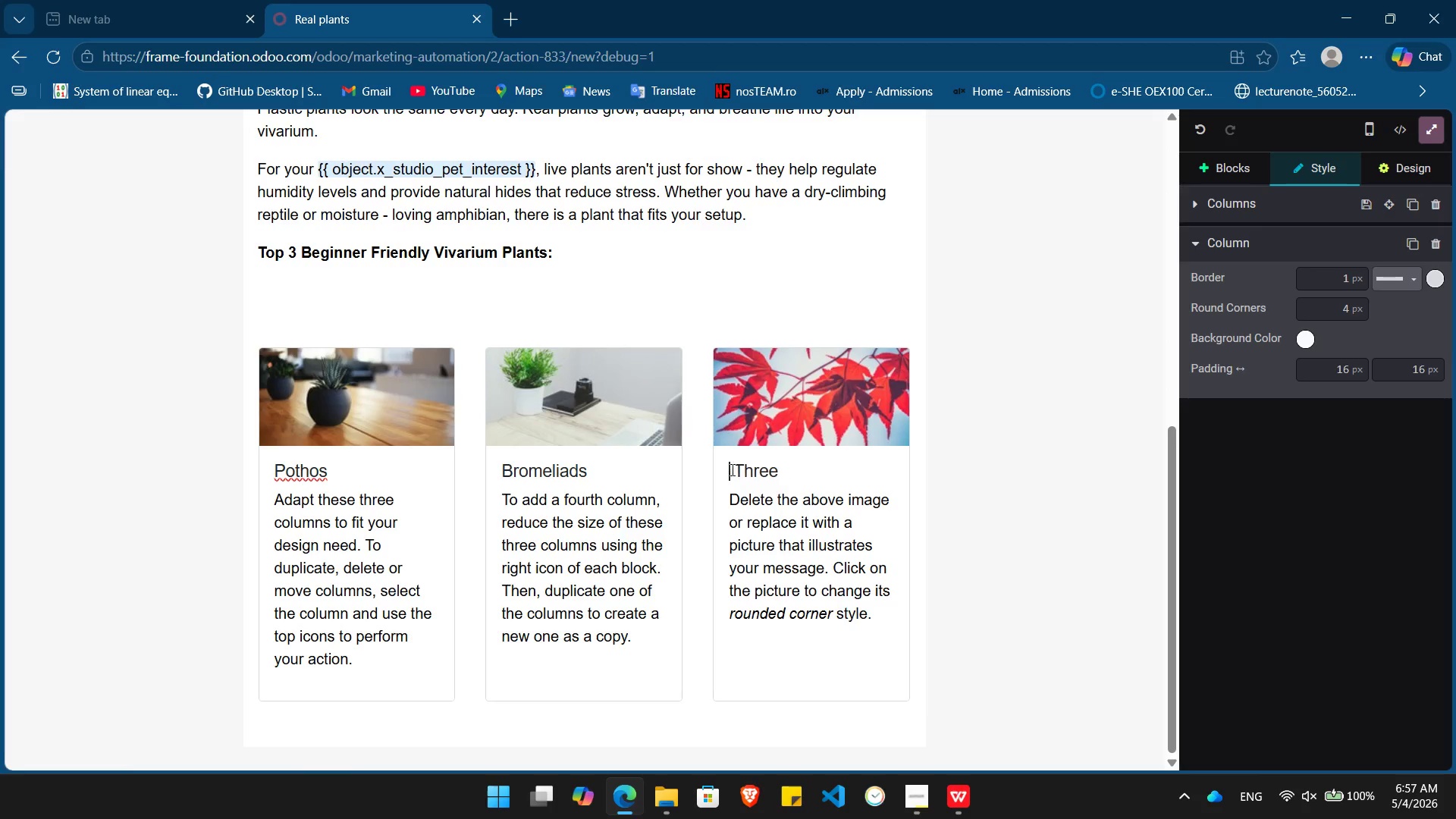 
key(Delete)
 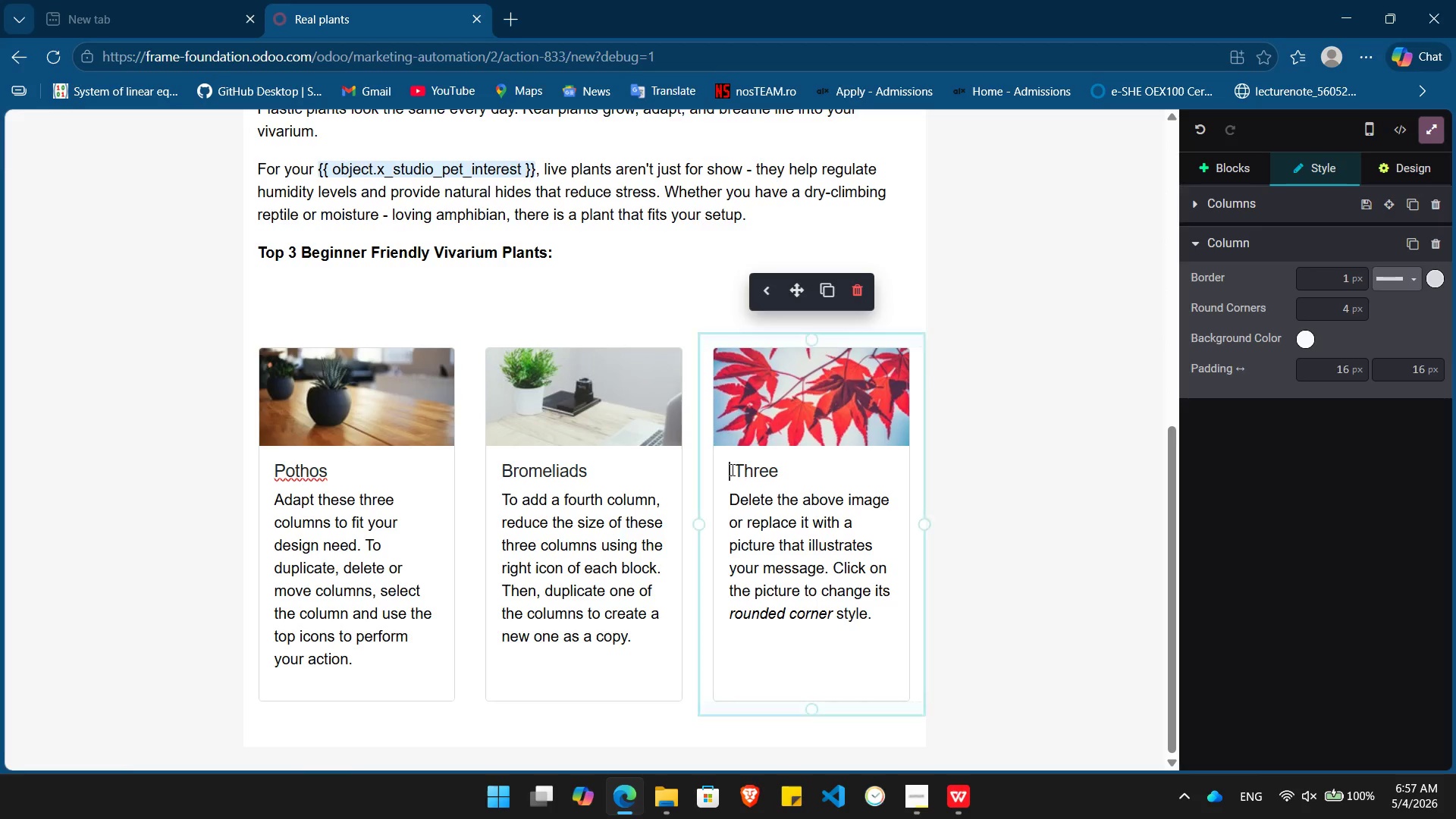 
key(Delete)
 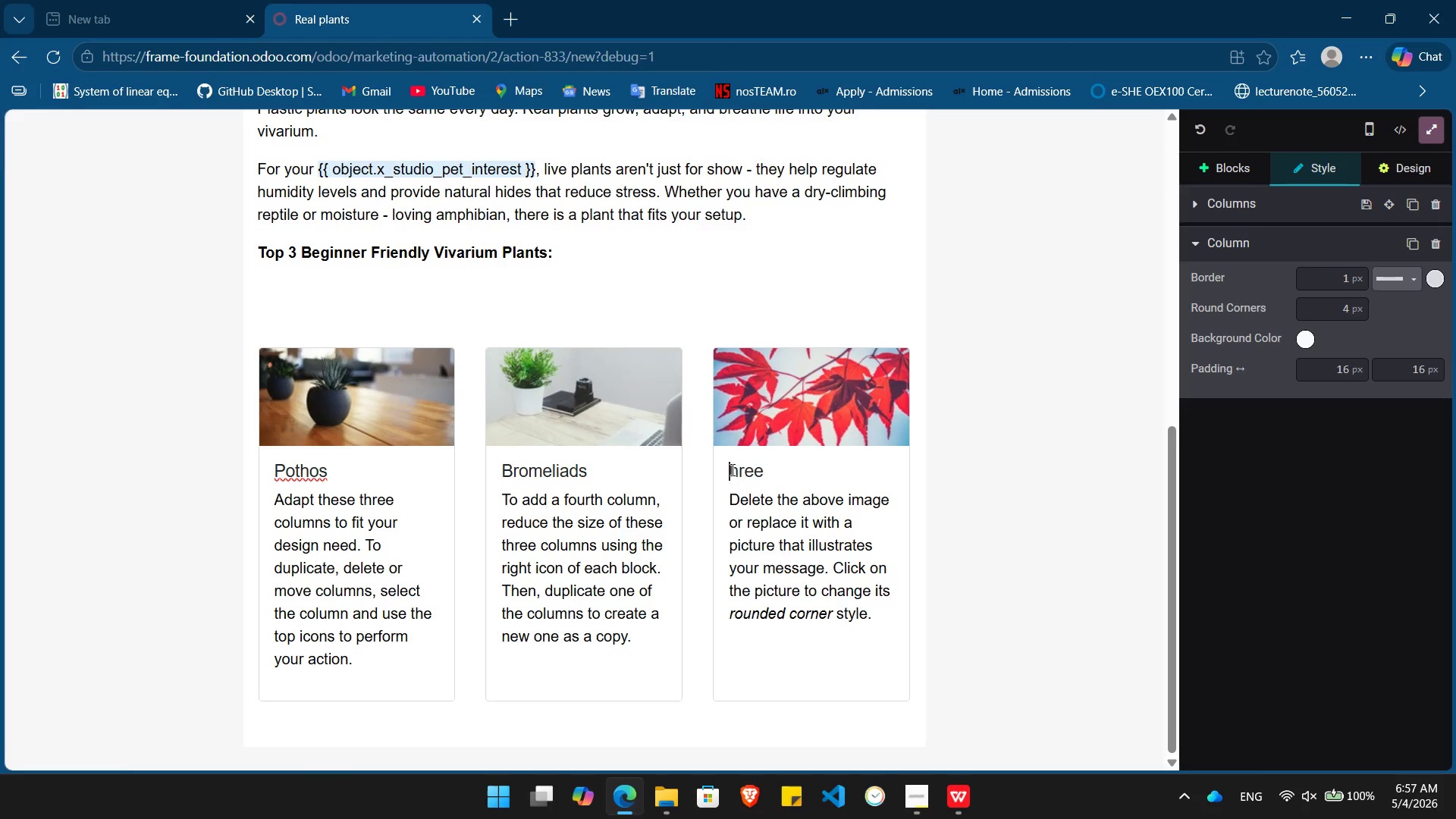 
key(Delete)
 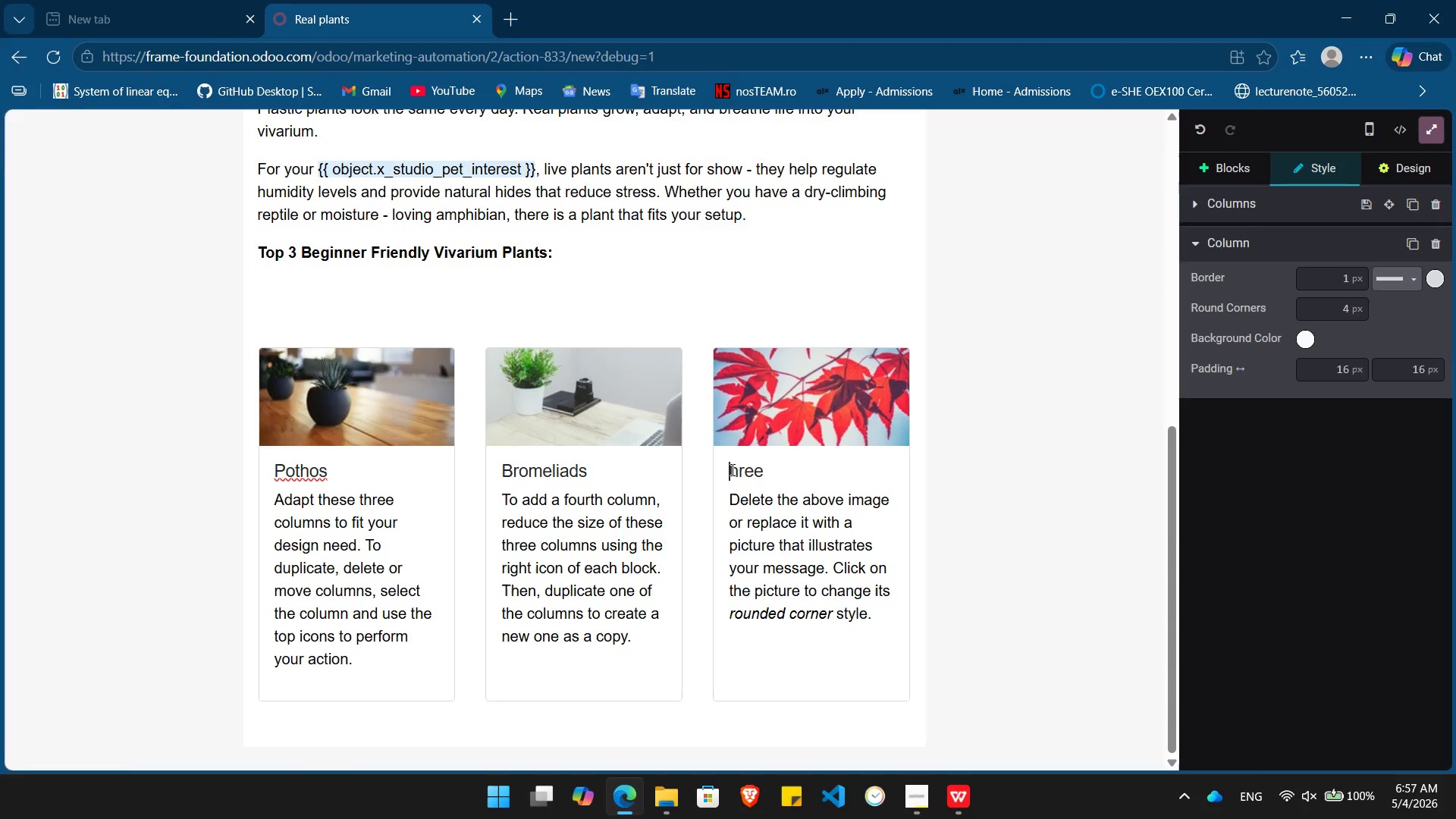 
key(Delete)
 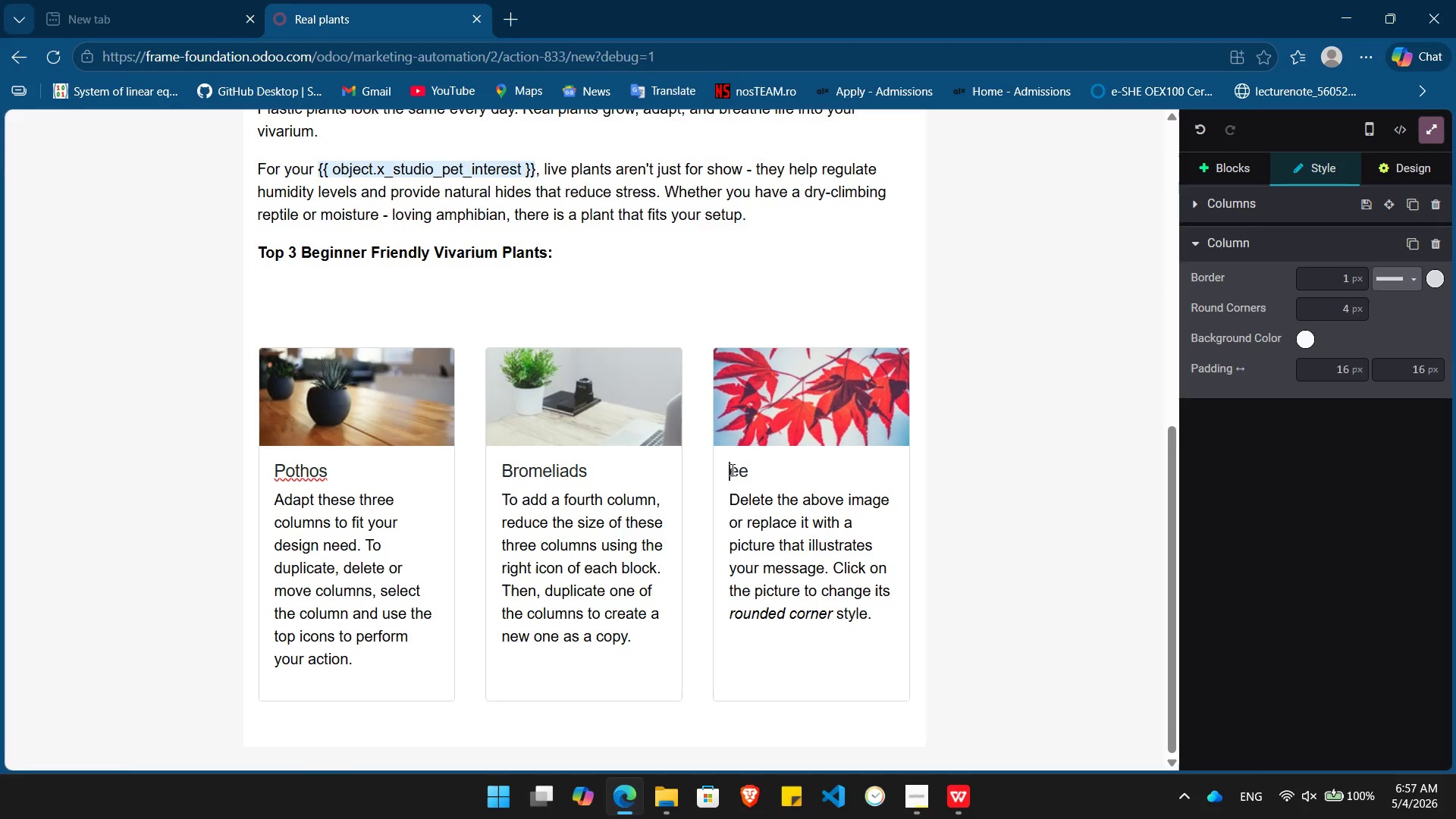 
key(Delete)
 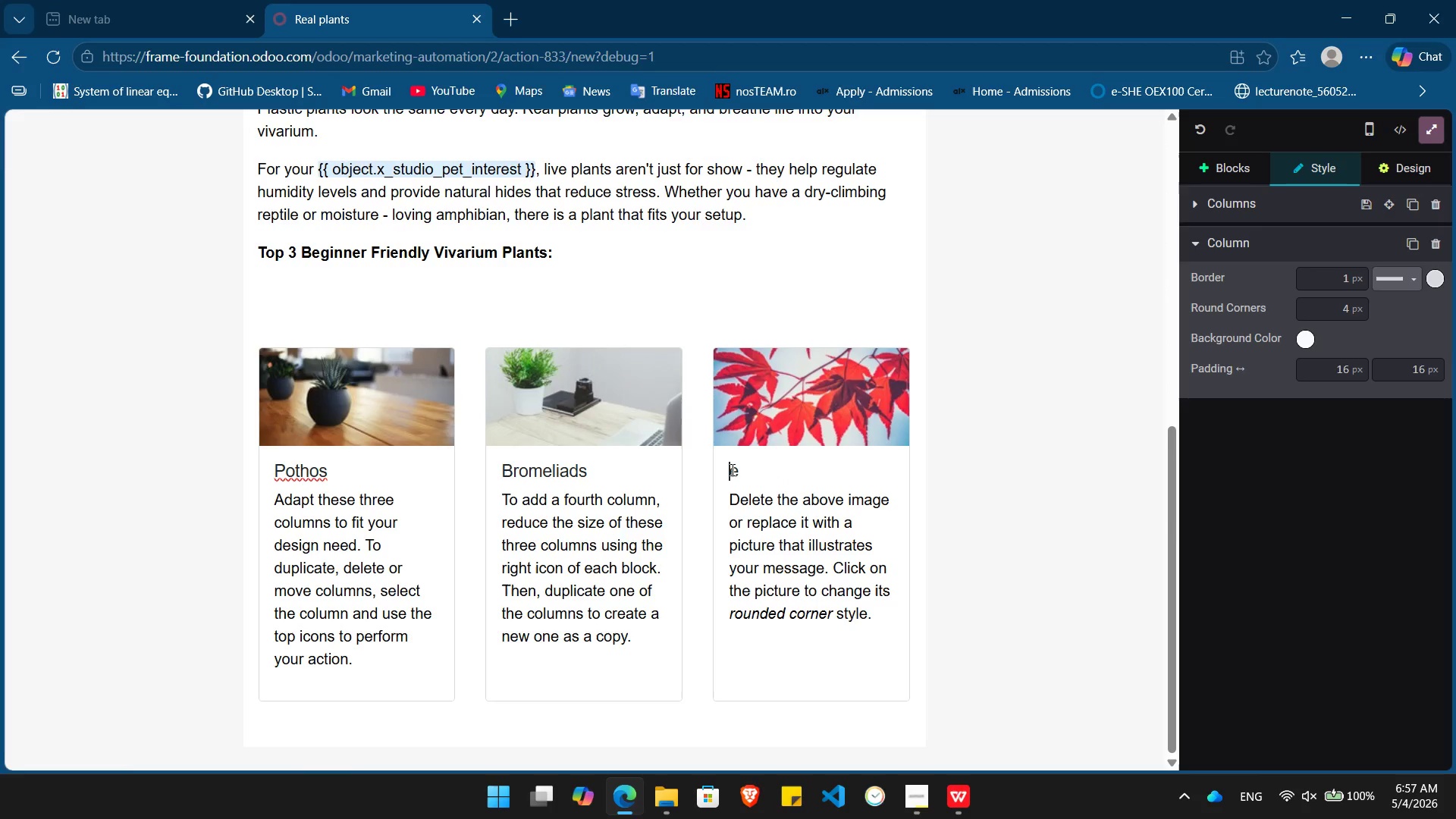 
key(Delete)
 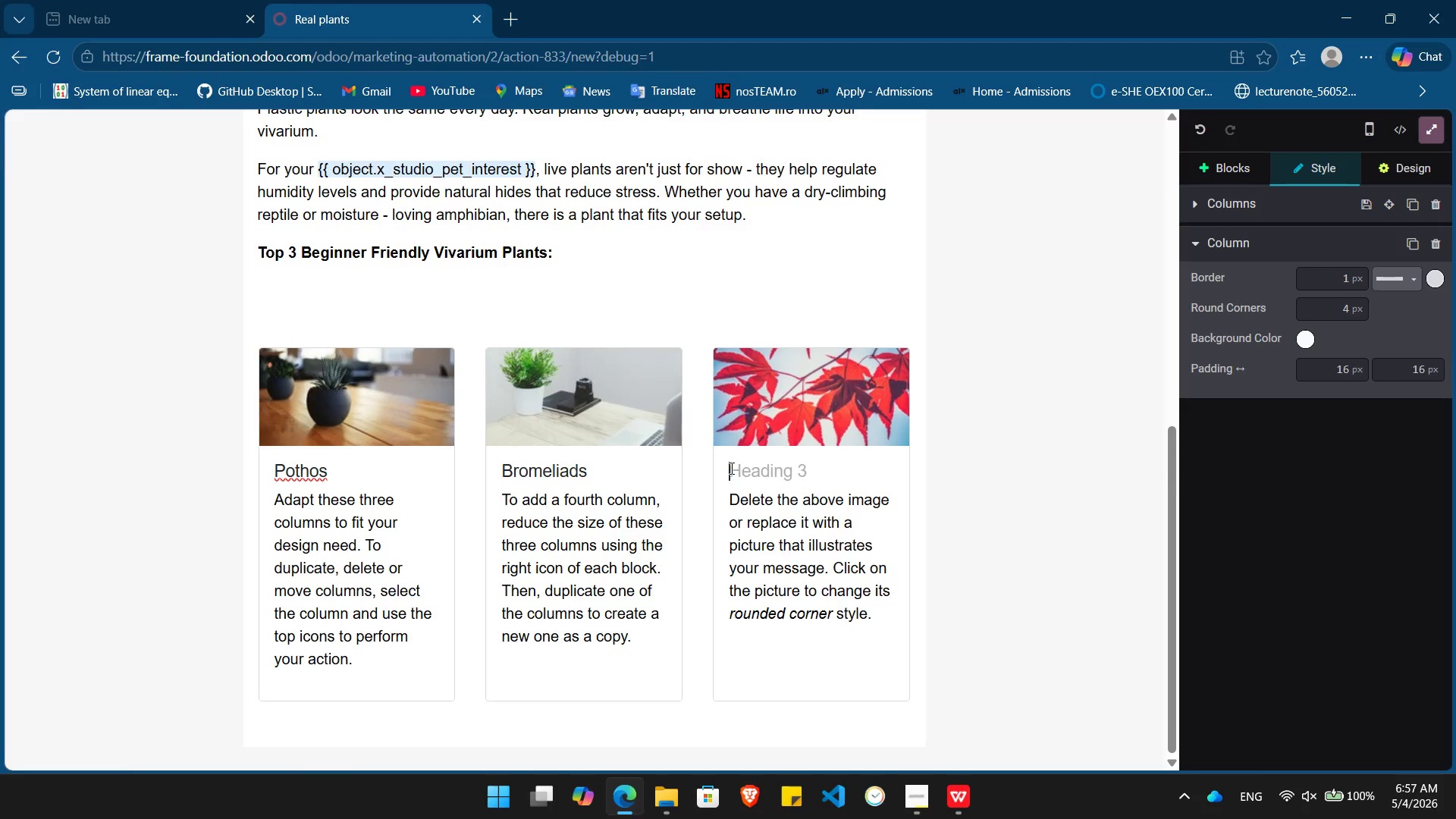 
key(Delete)
 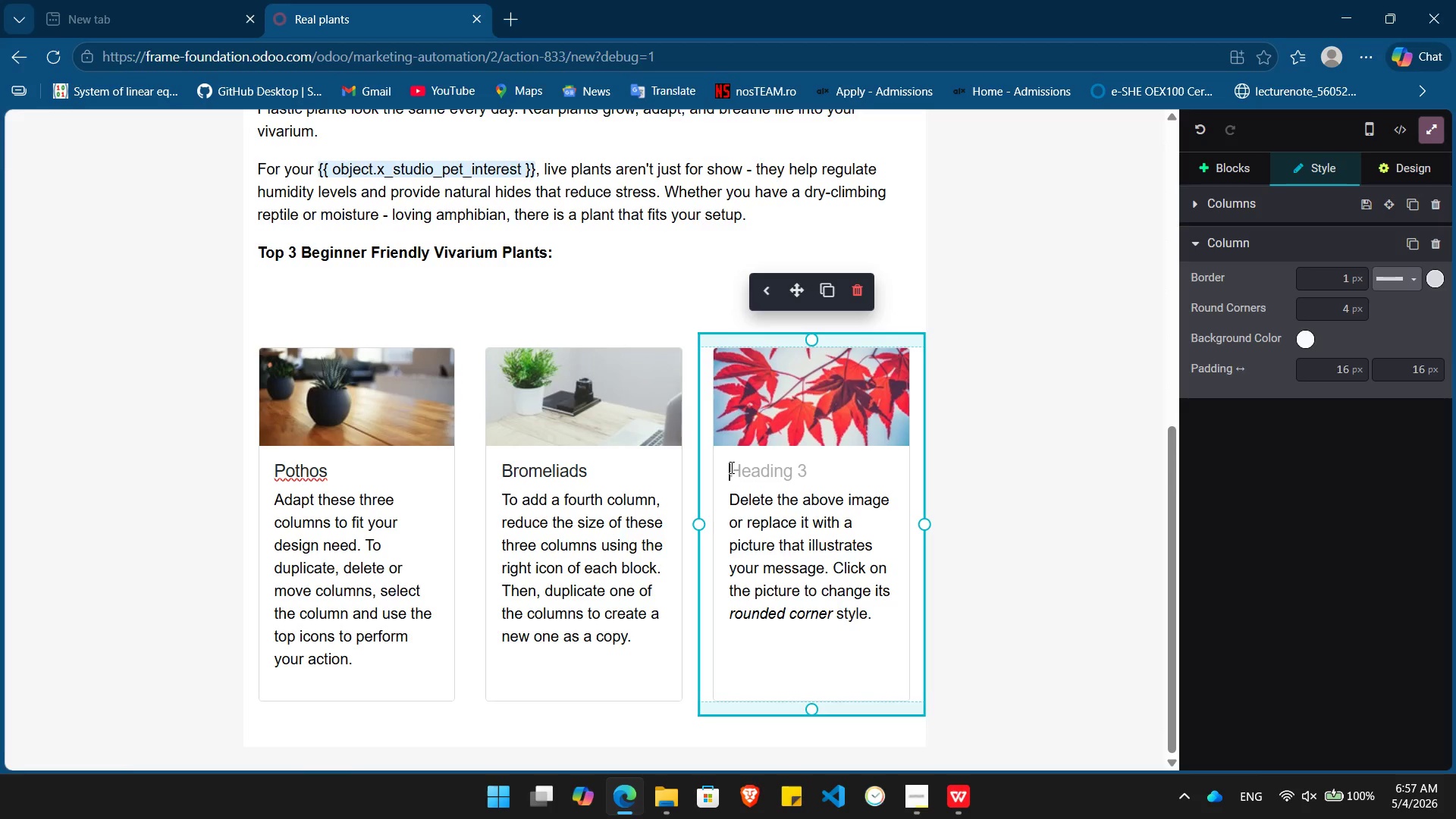 
type(Neanthe Bella Palms)
 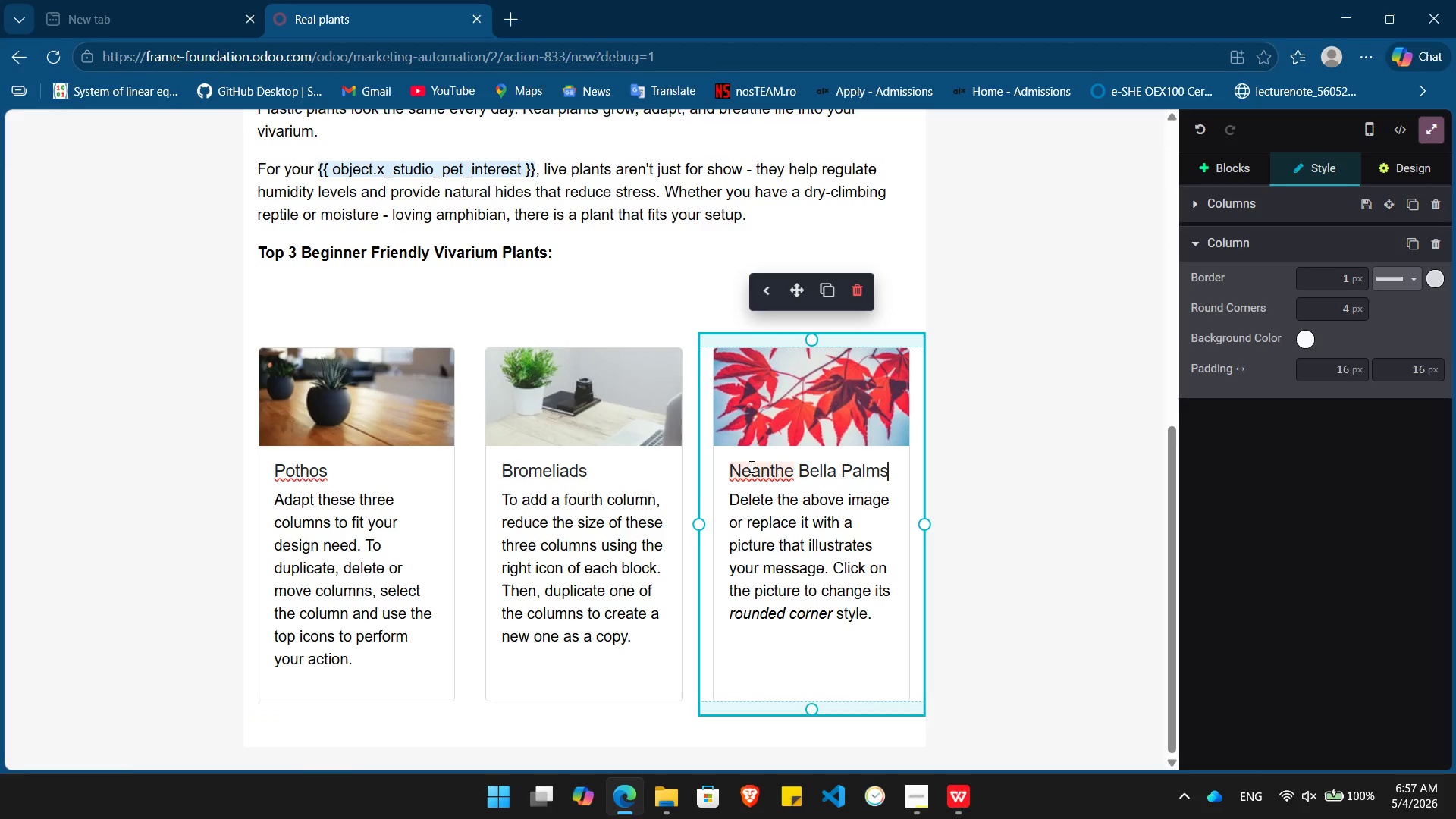 
left_click([760, 474])
 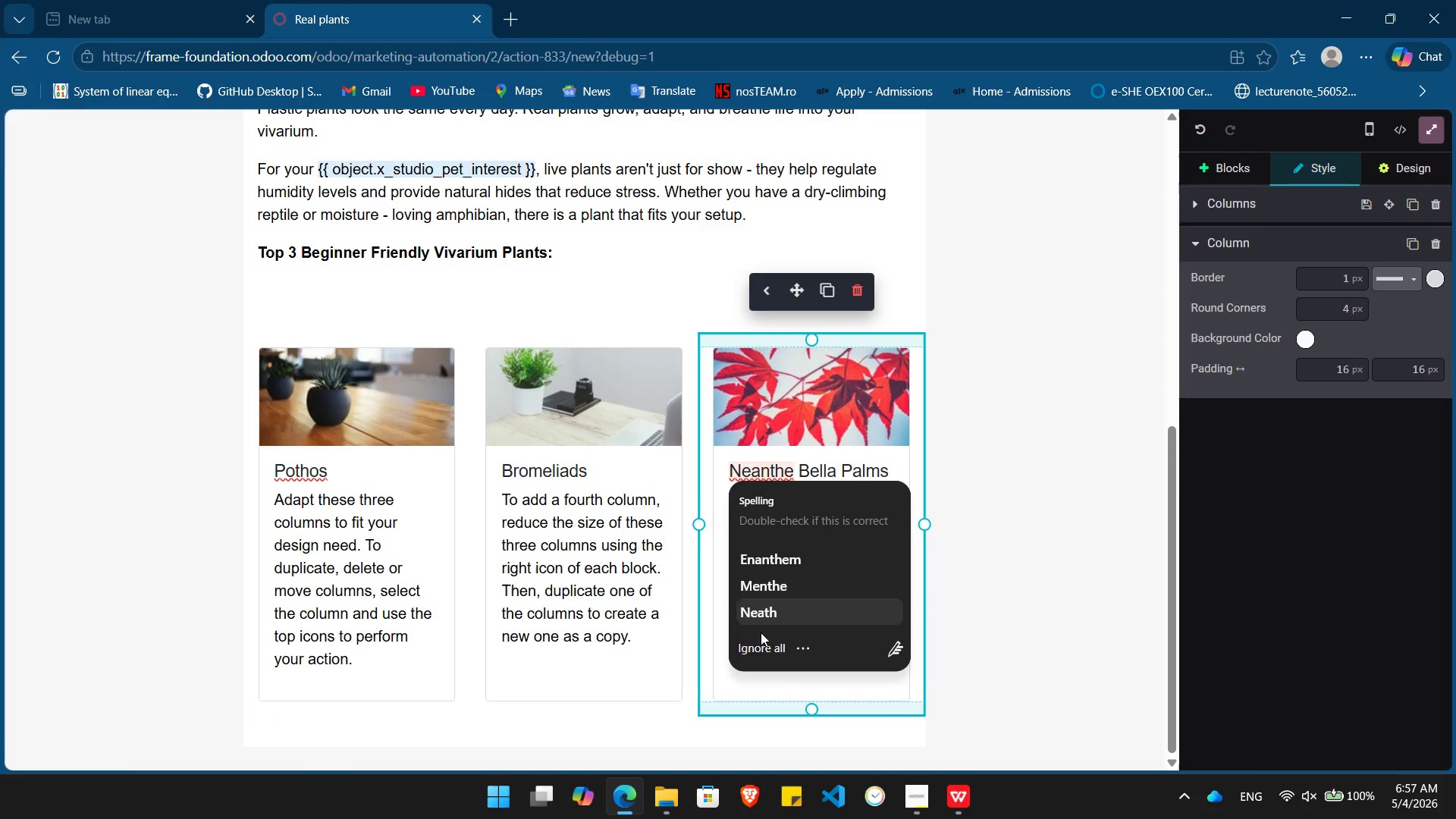 
left_click([754, 645])
 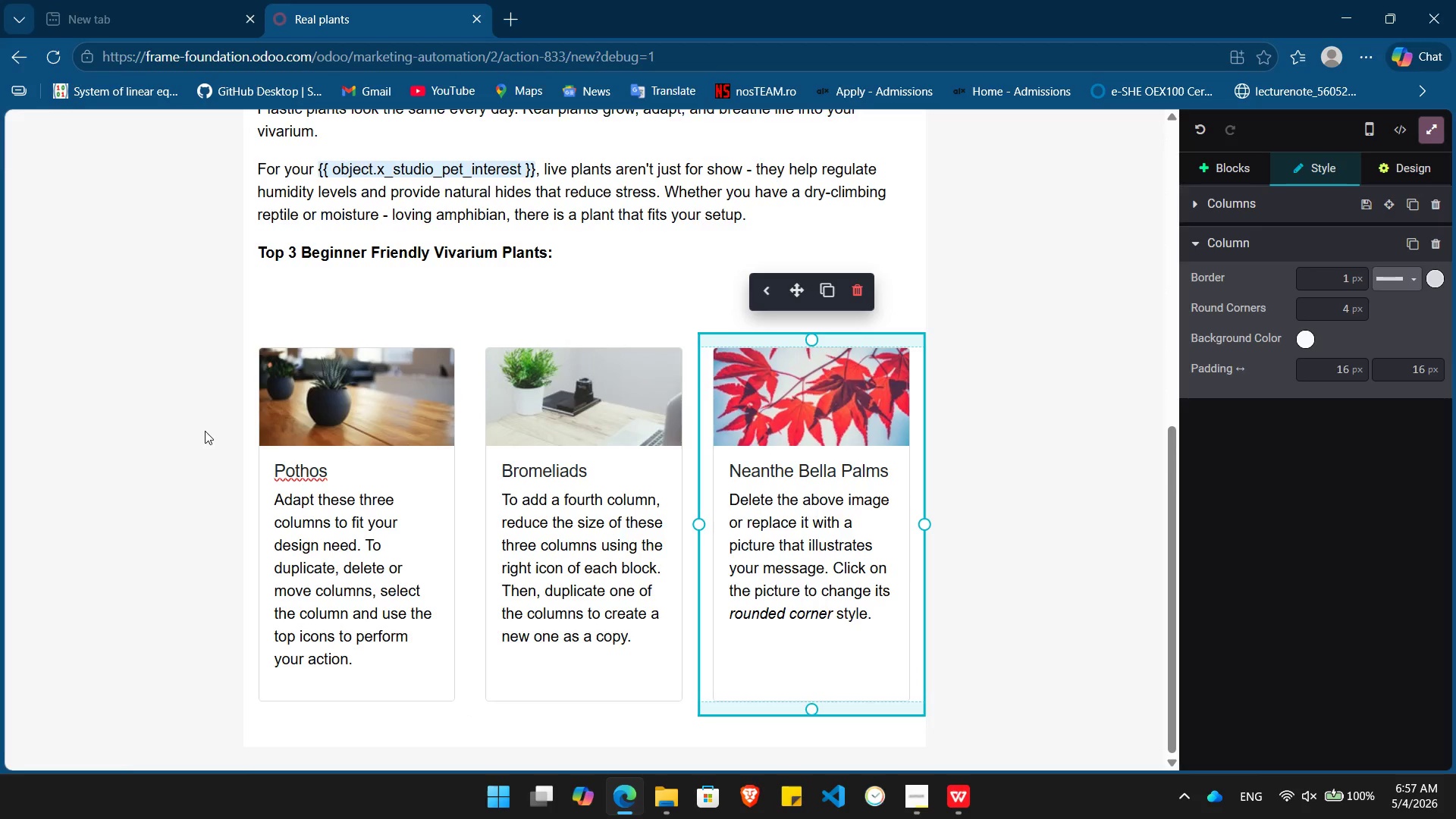 
mouse_move([305, 482])
 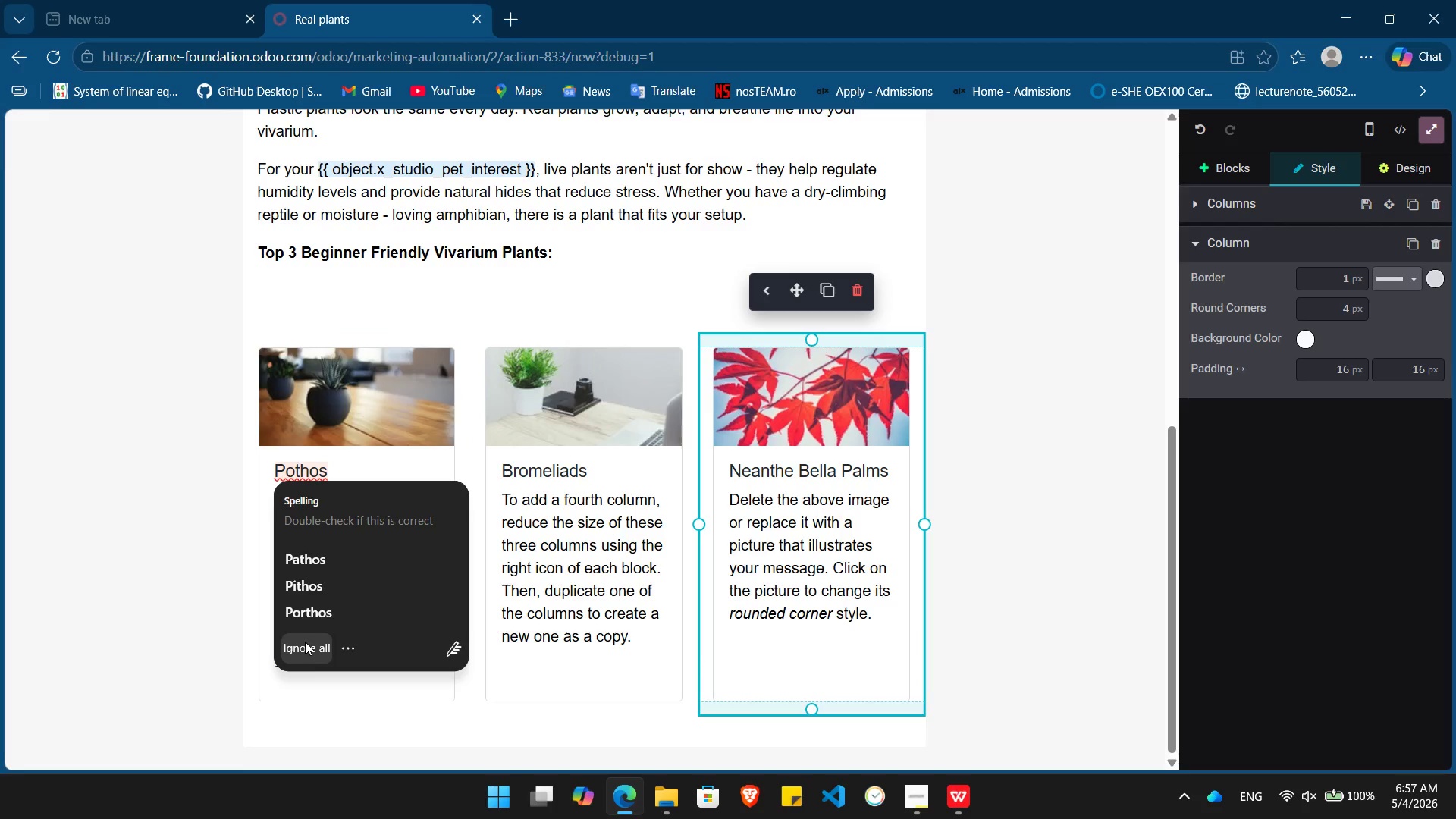 
left_click([305, 642])
 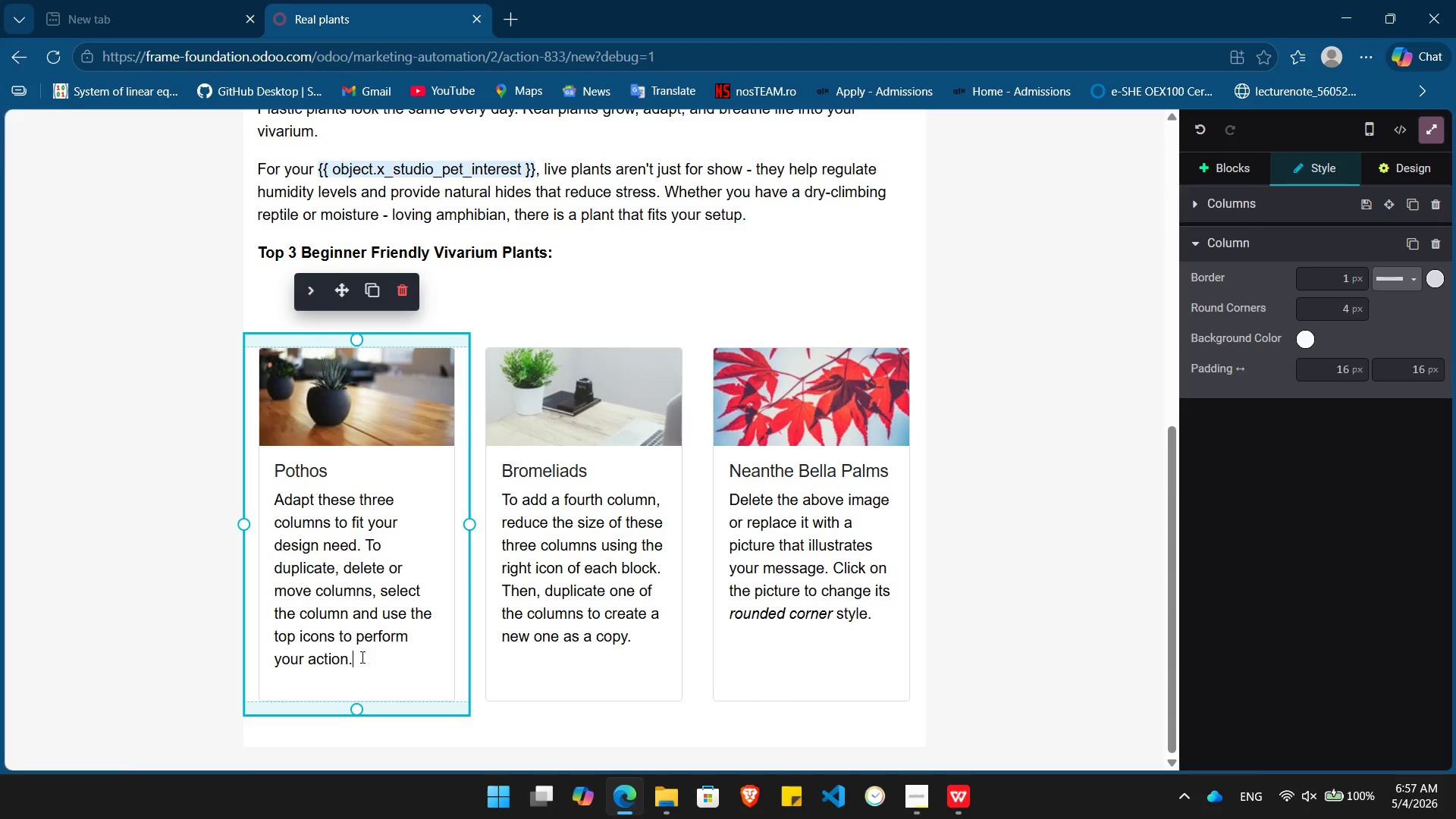 
left_click_drag(start_coordinate=[353, 662], to_coordinate=[281, 498])
 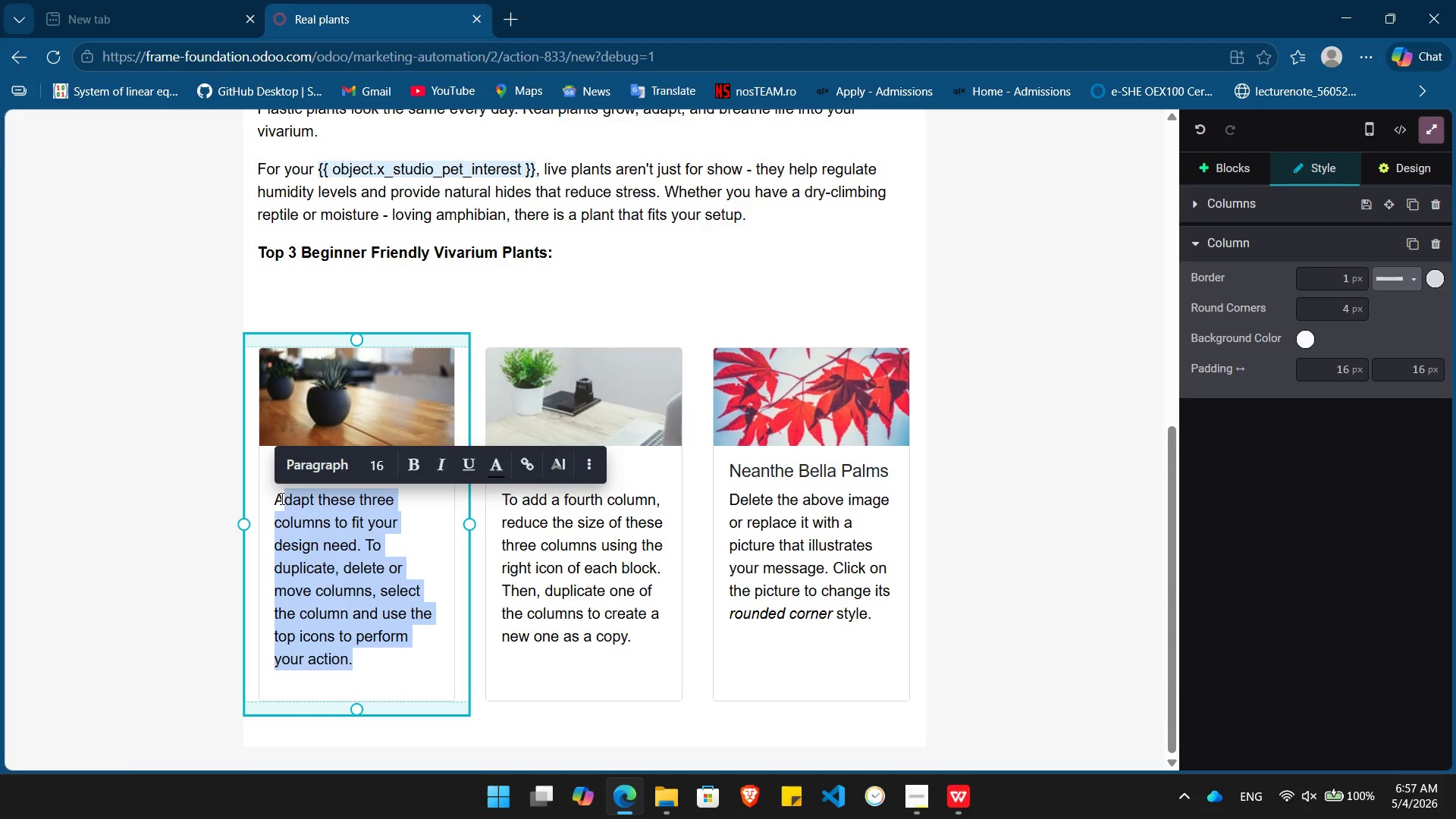 
key(Backspace)
key(Backspace)
type(Nearly indestructible and great fr)
key(Backspace)
type(or climbing)
 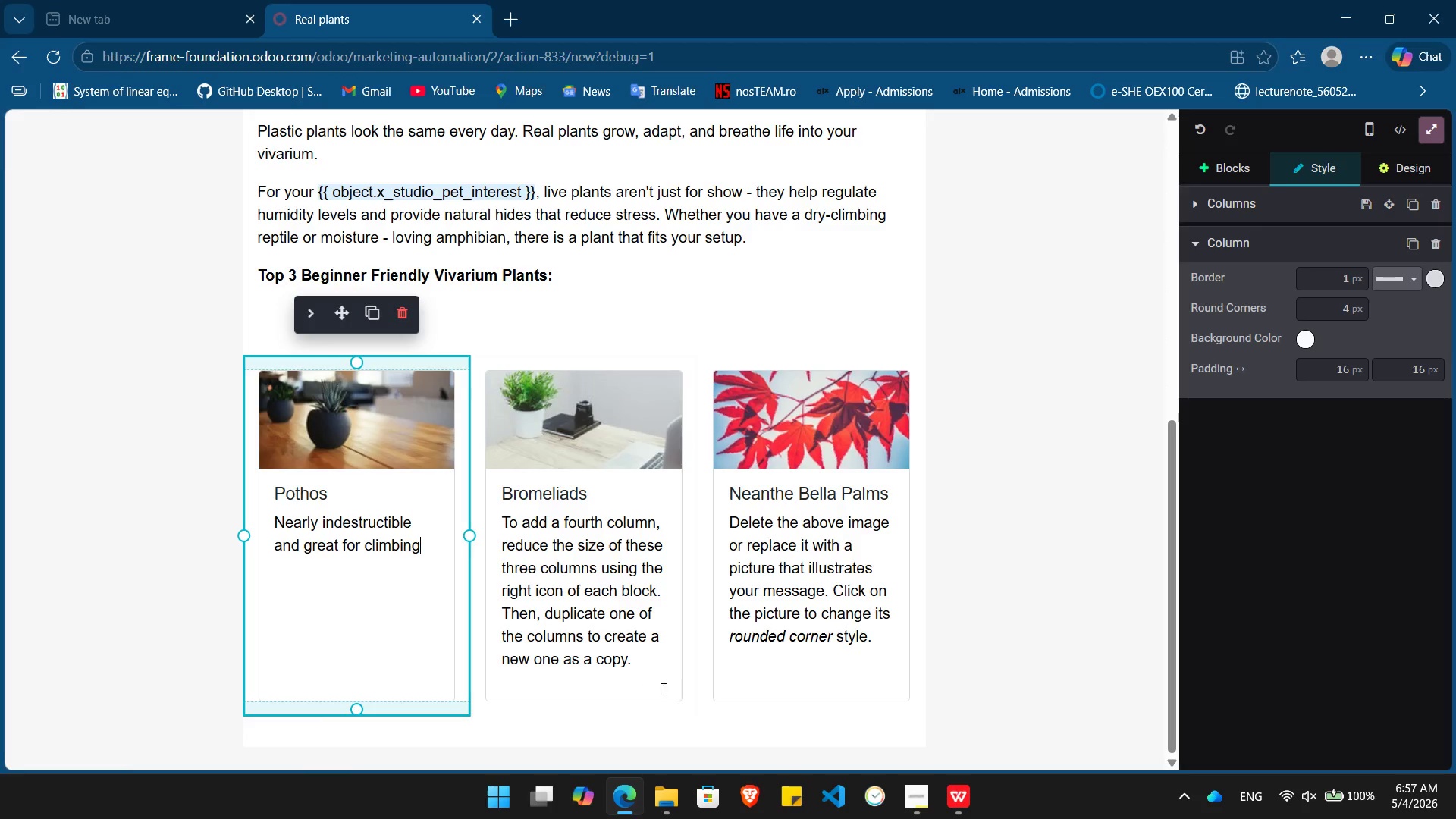 
left_click_drag(start_coordinate=[644, 667], to_coordinate=[510, 484])
 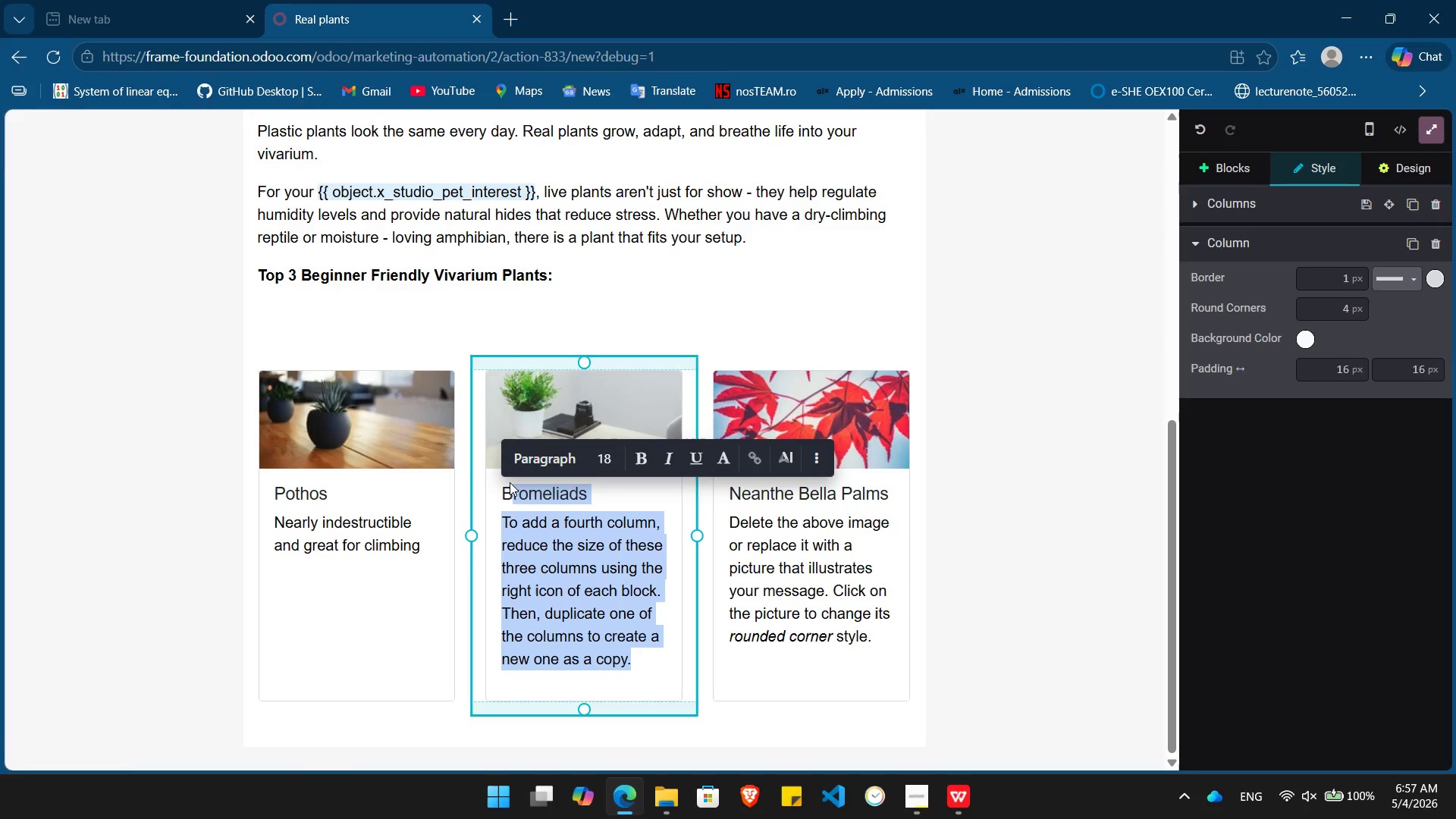 
key(Shift+ArrowDown)
 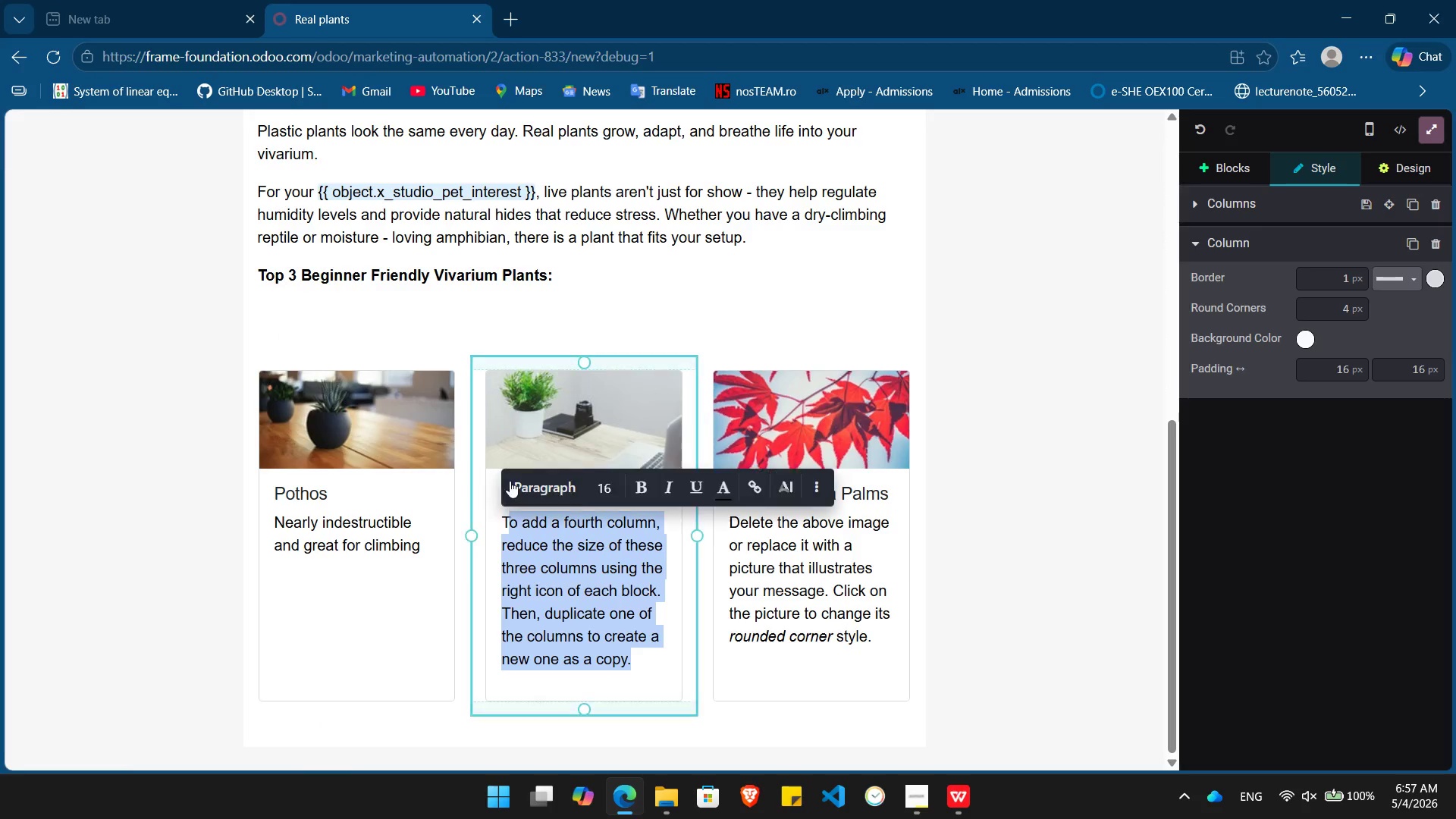 
key(Shift+ArrowLeft)
 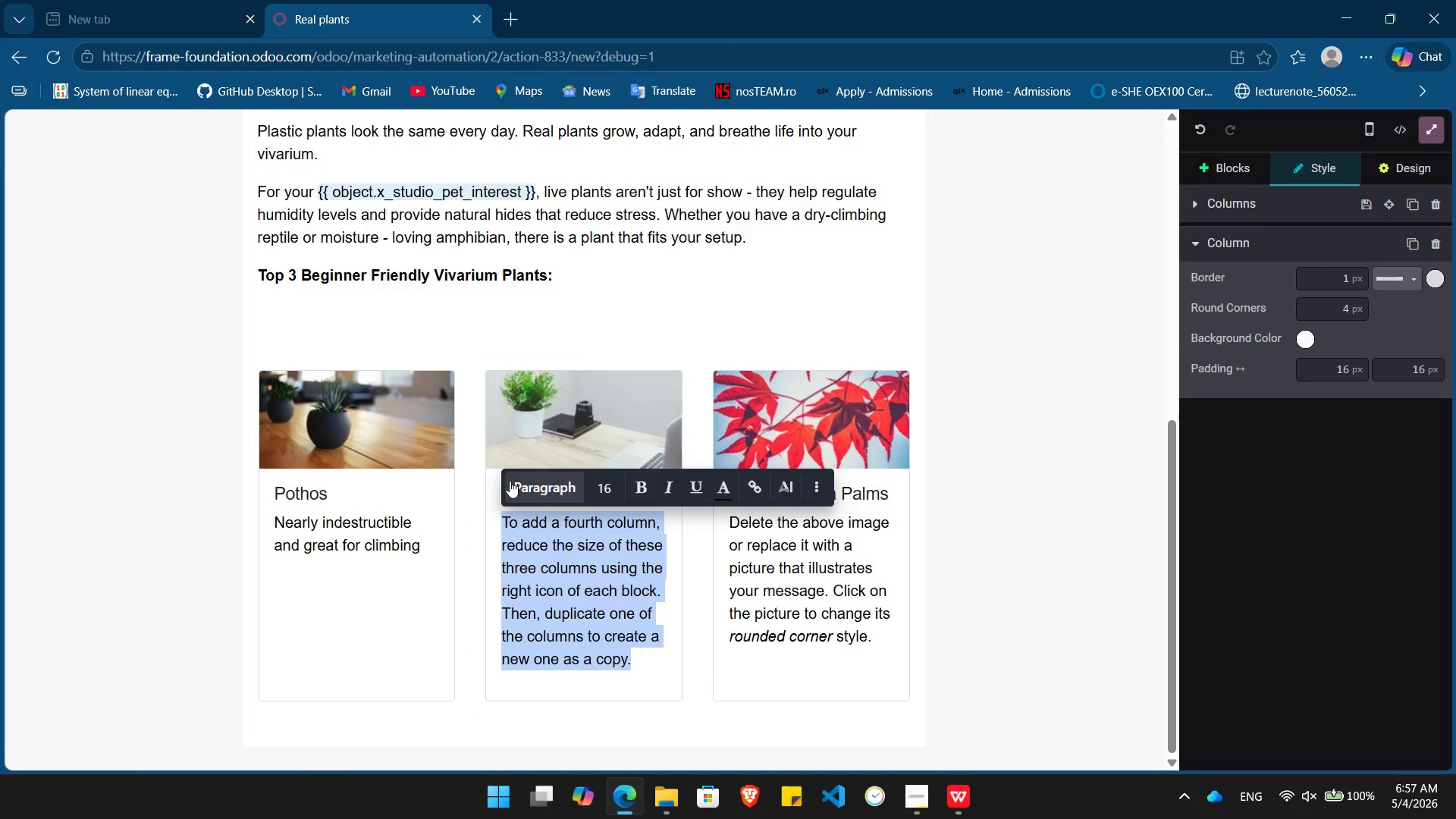 
key(Backspace)
type(Perfect for holding water for amphin)
key(Backspace)
type(bians)
 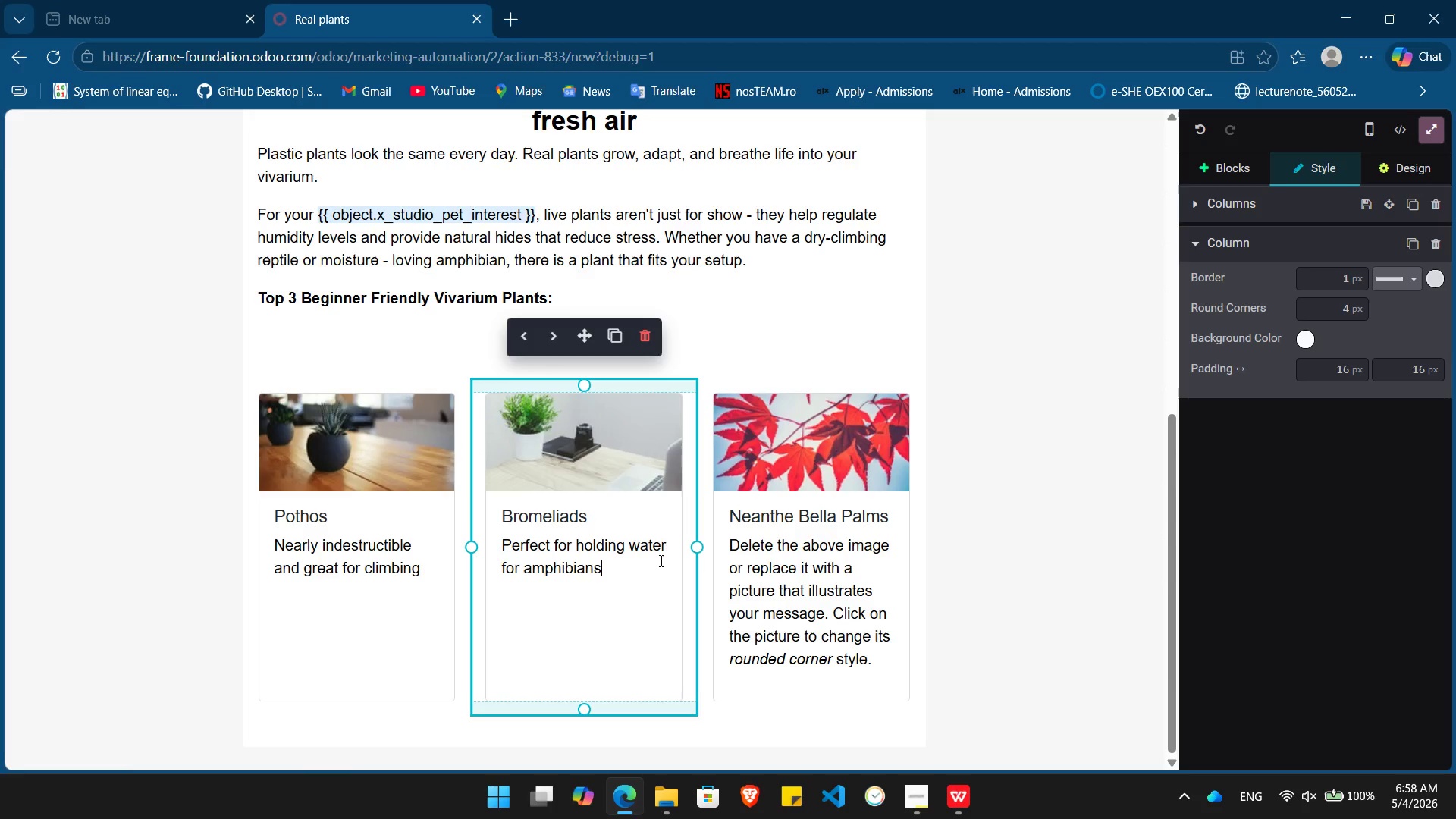 
key(Period)
 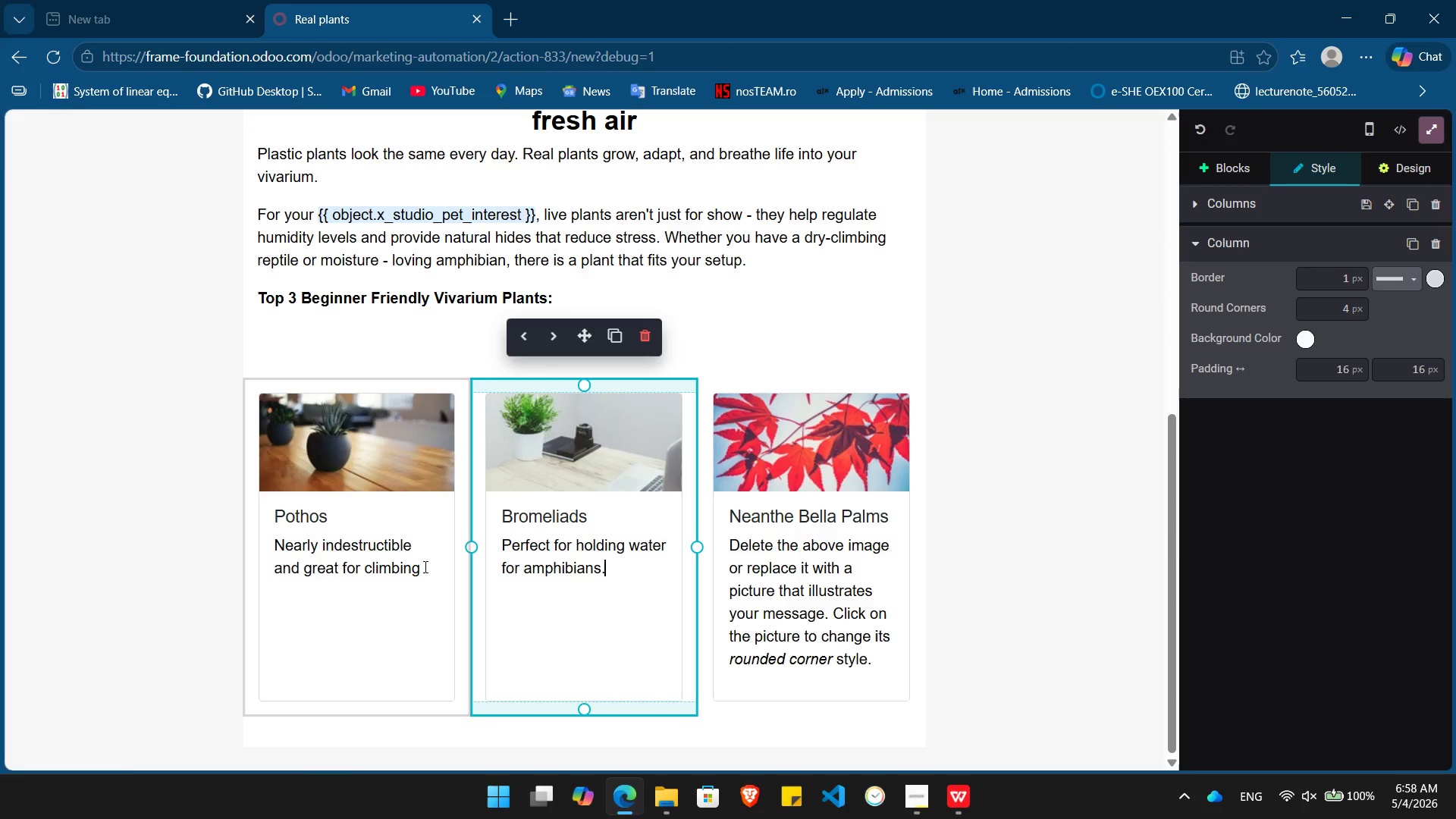 
left_click([423, 566])
 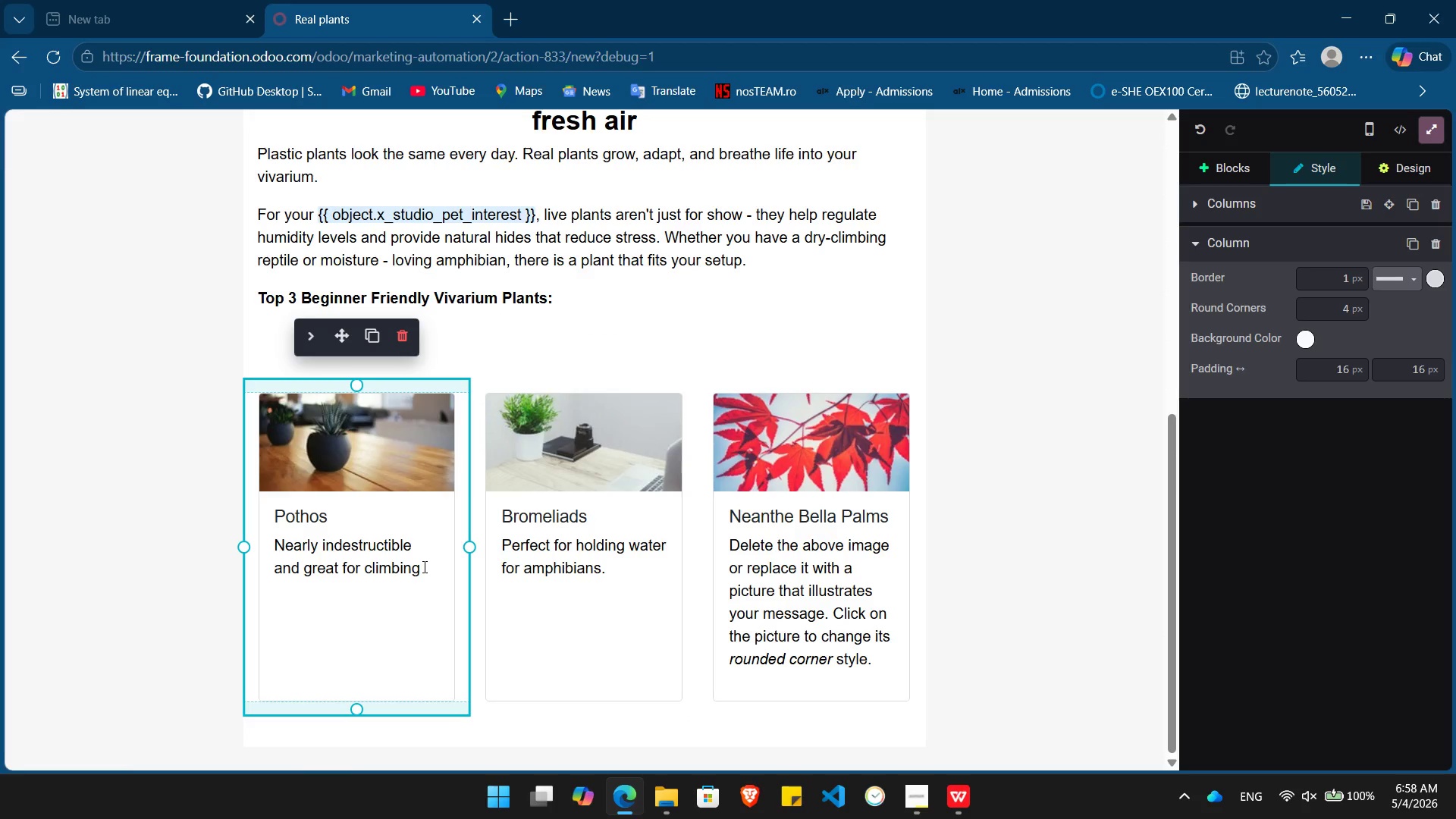 
key(Period)
 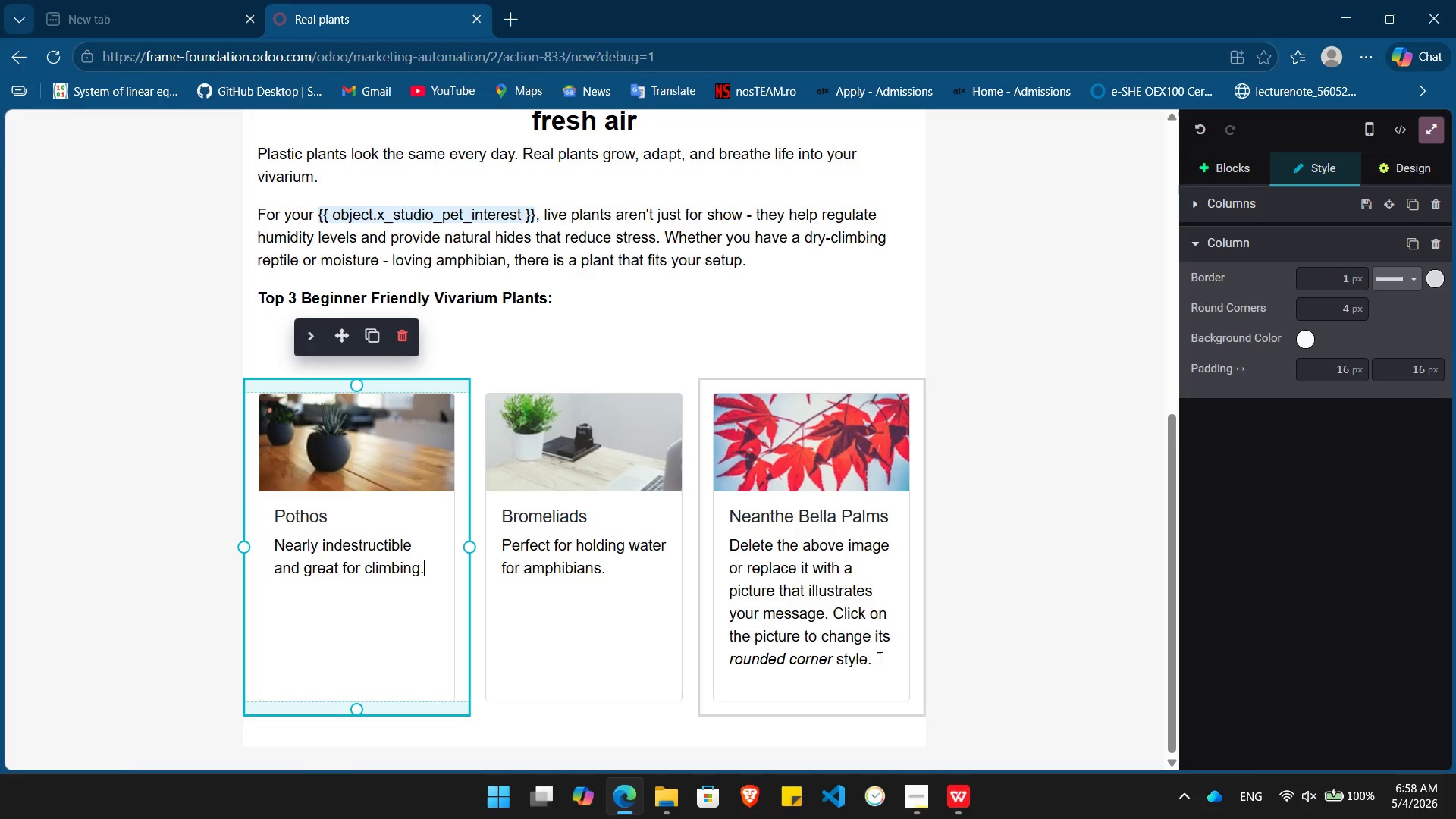 
left_click_drag(start_coordinate=[879, 668], to_coordinate=[734, 543])
 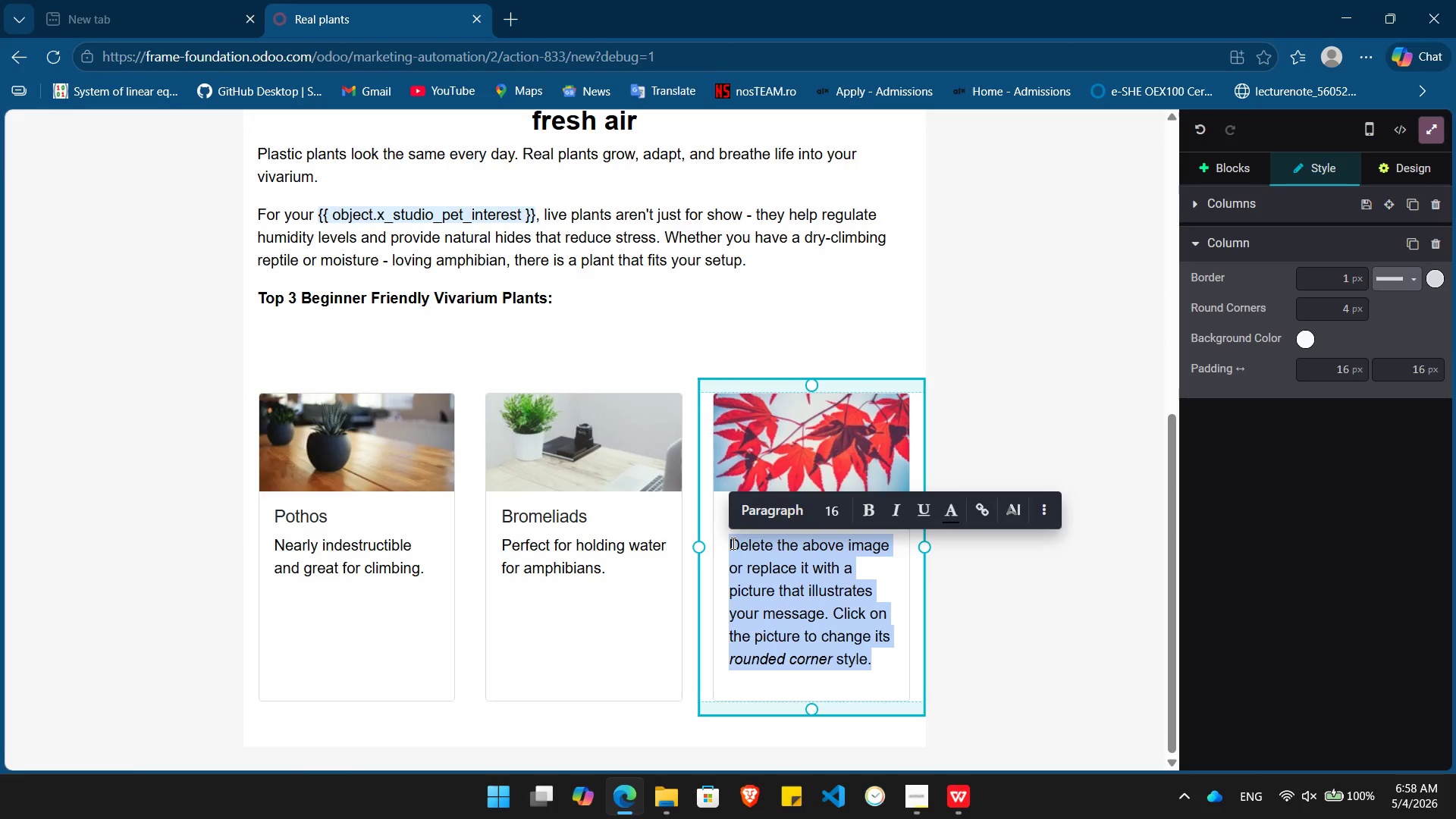 
key(Backspace)
type(Adds instant)
 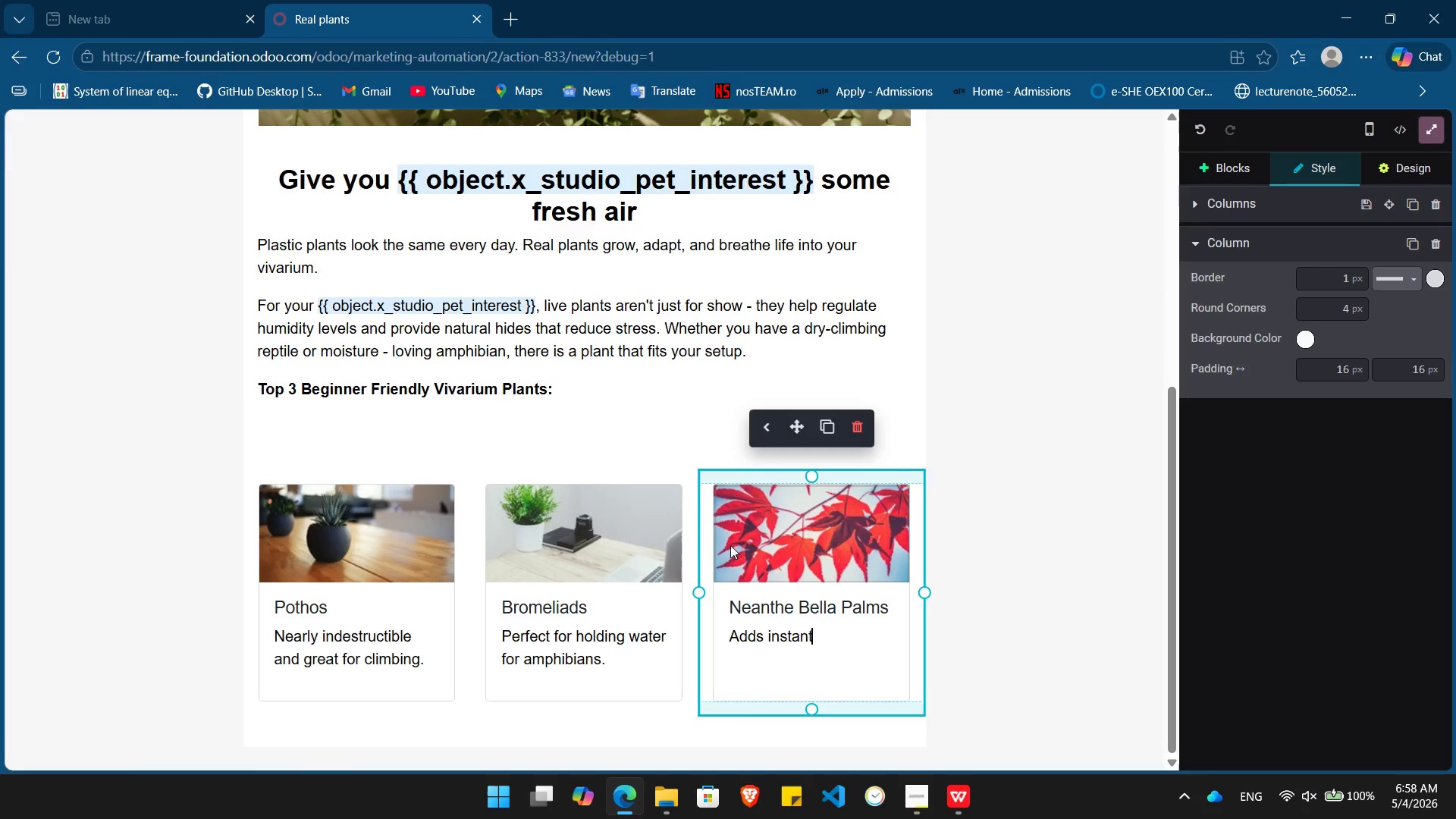 
type( jungle height.)
 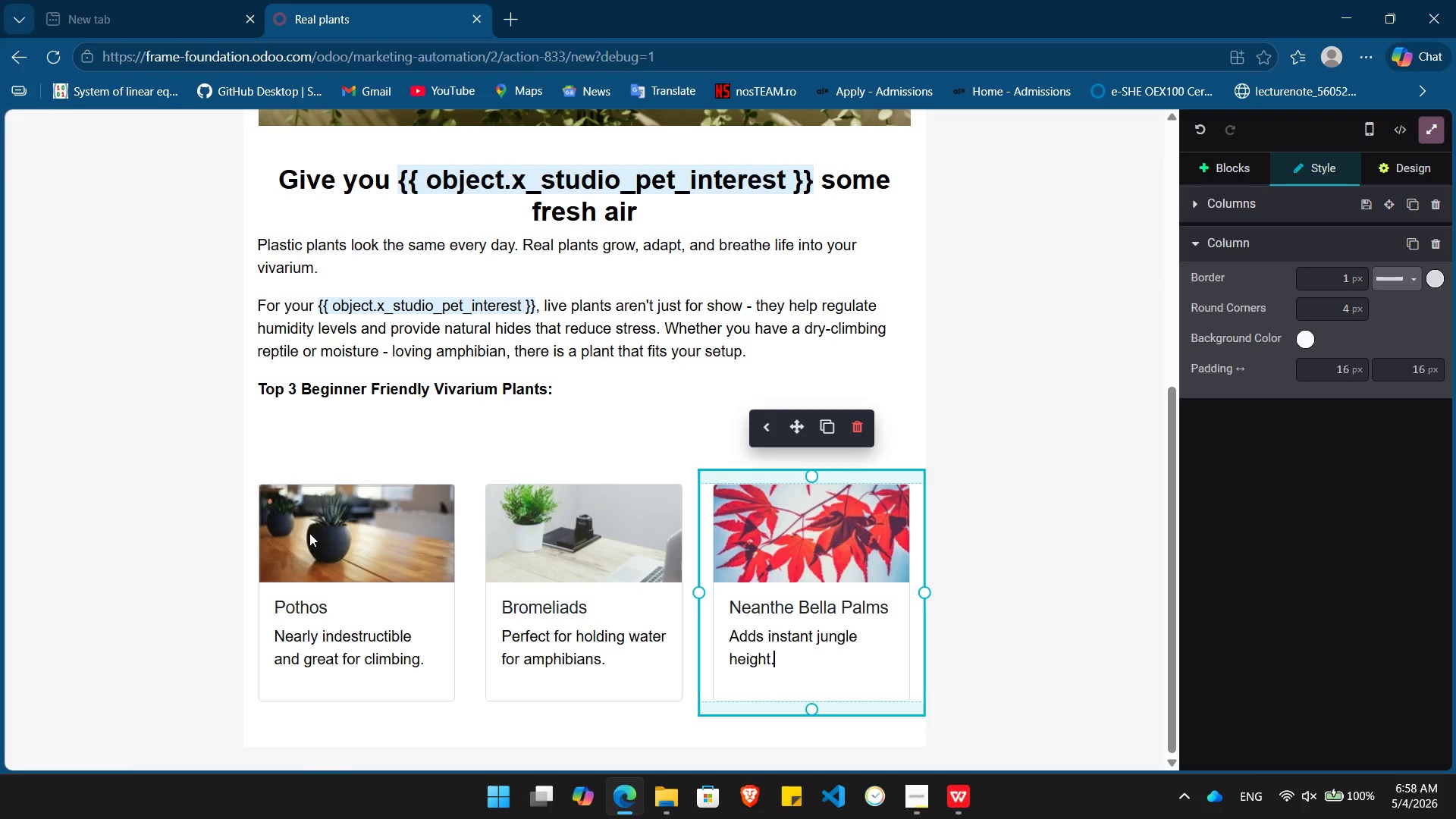 
double_click([310, 536])
 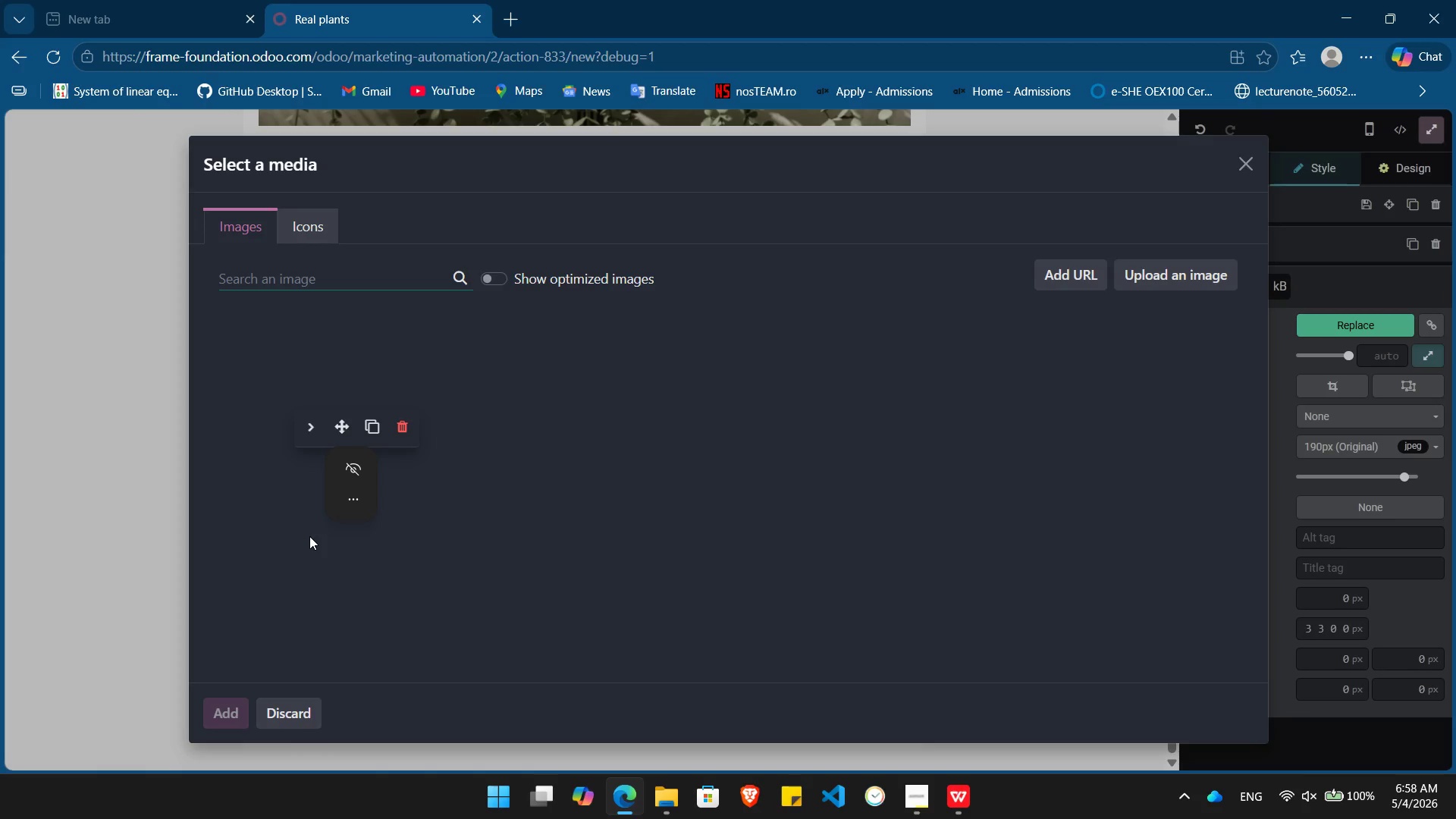 
type(pothos)
 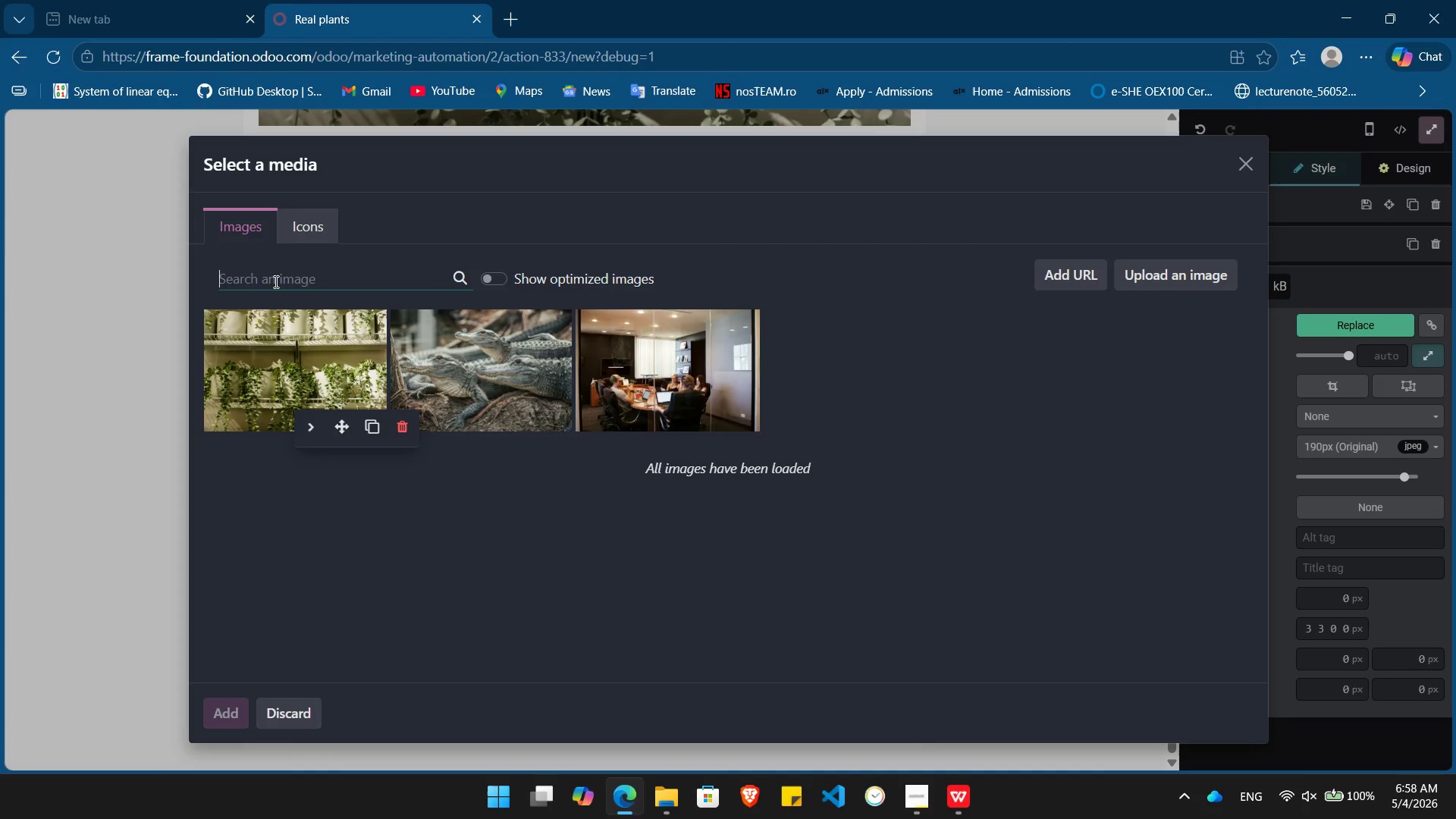 
left_click([274, 281])
 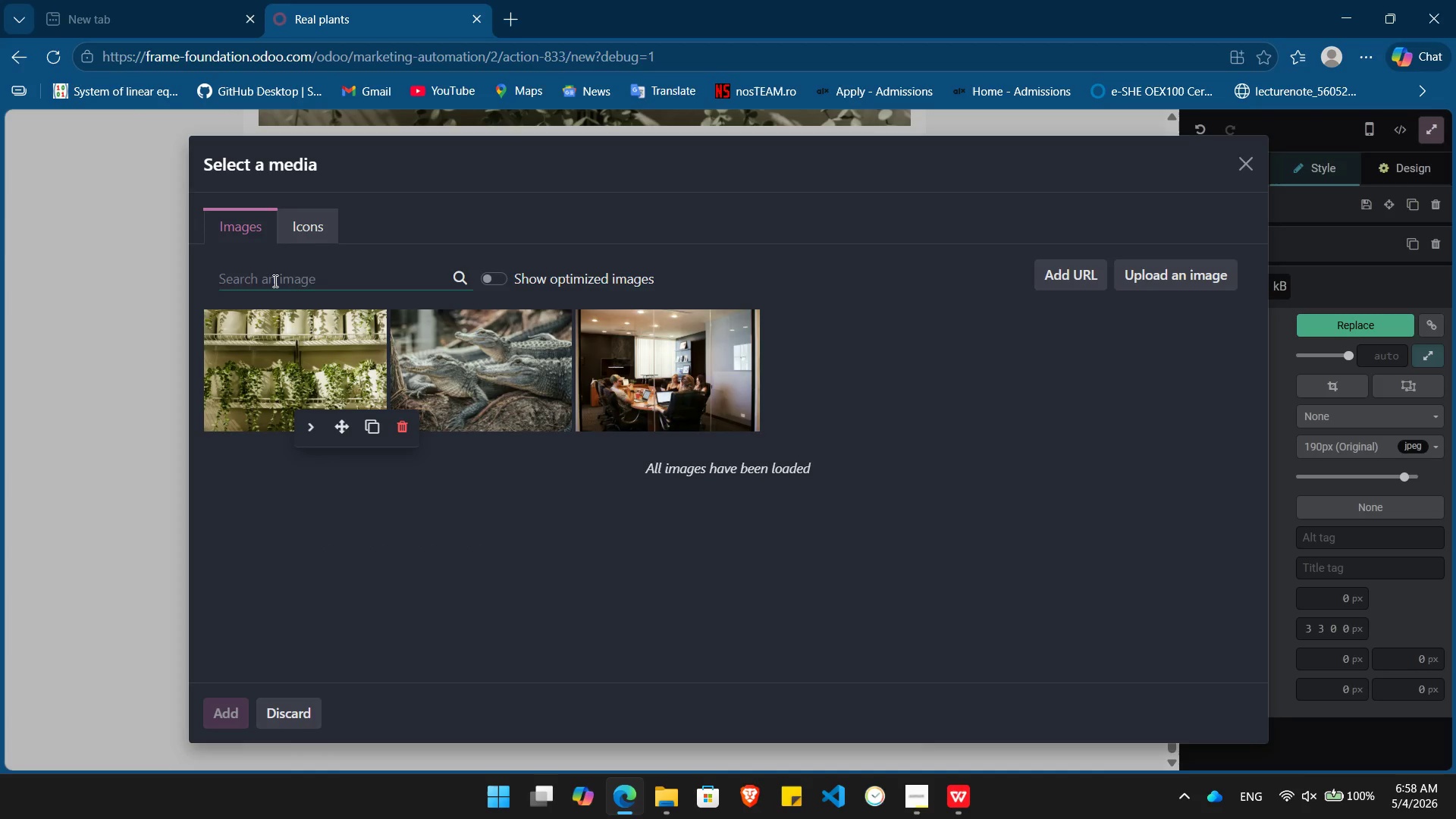 
type(pothos)
 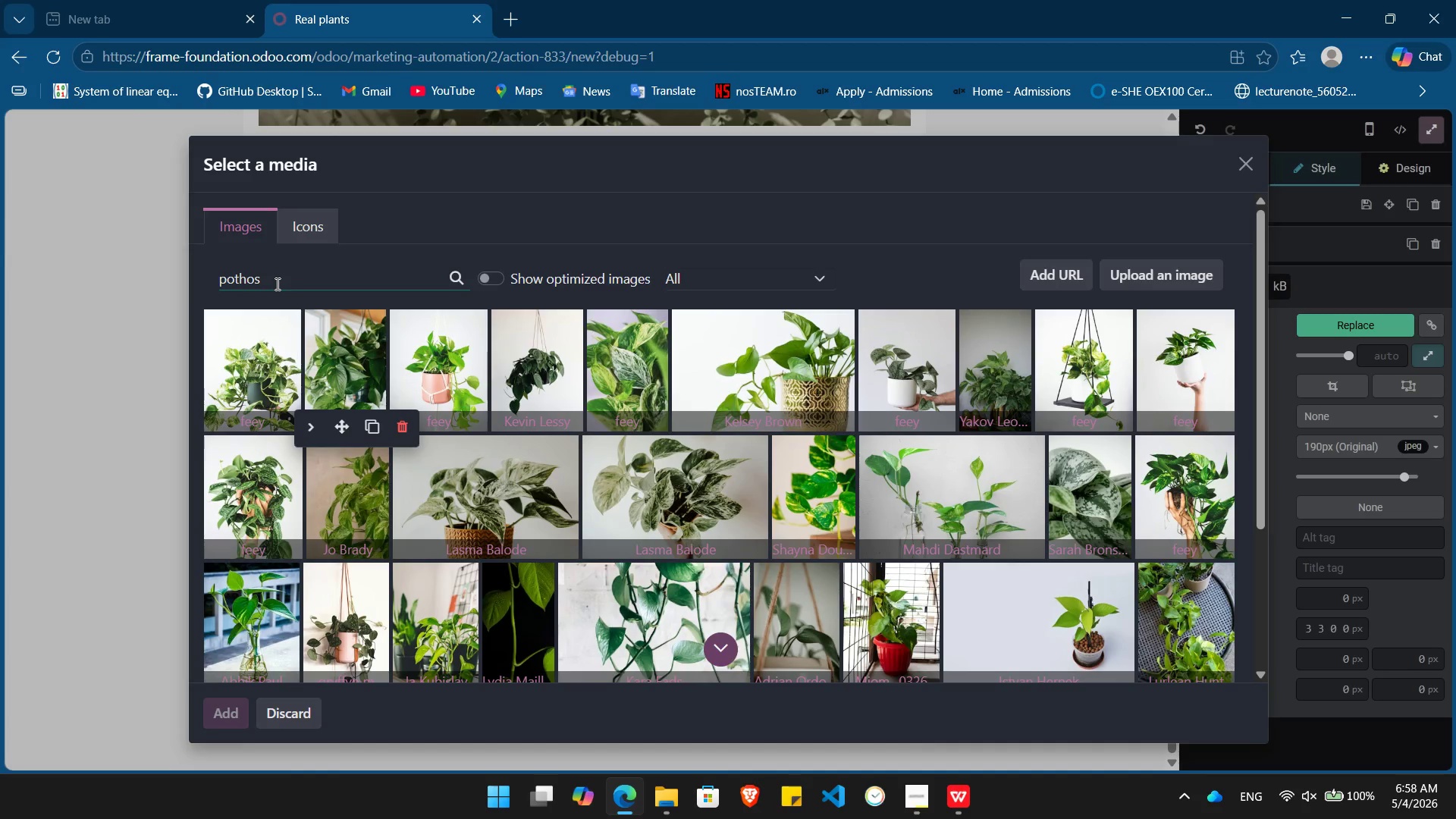 
wait(7.94)
 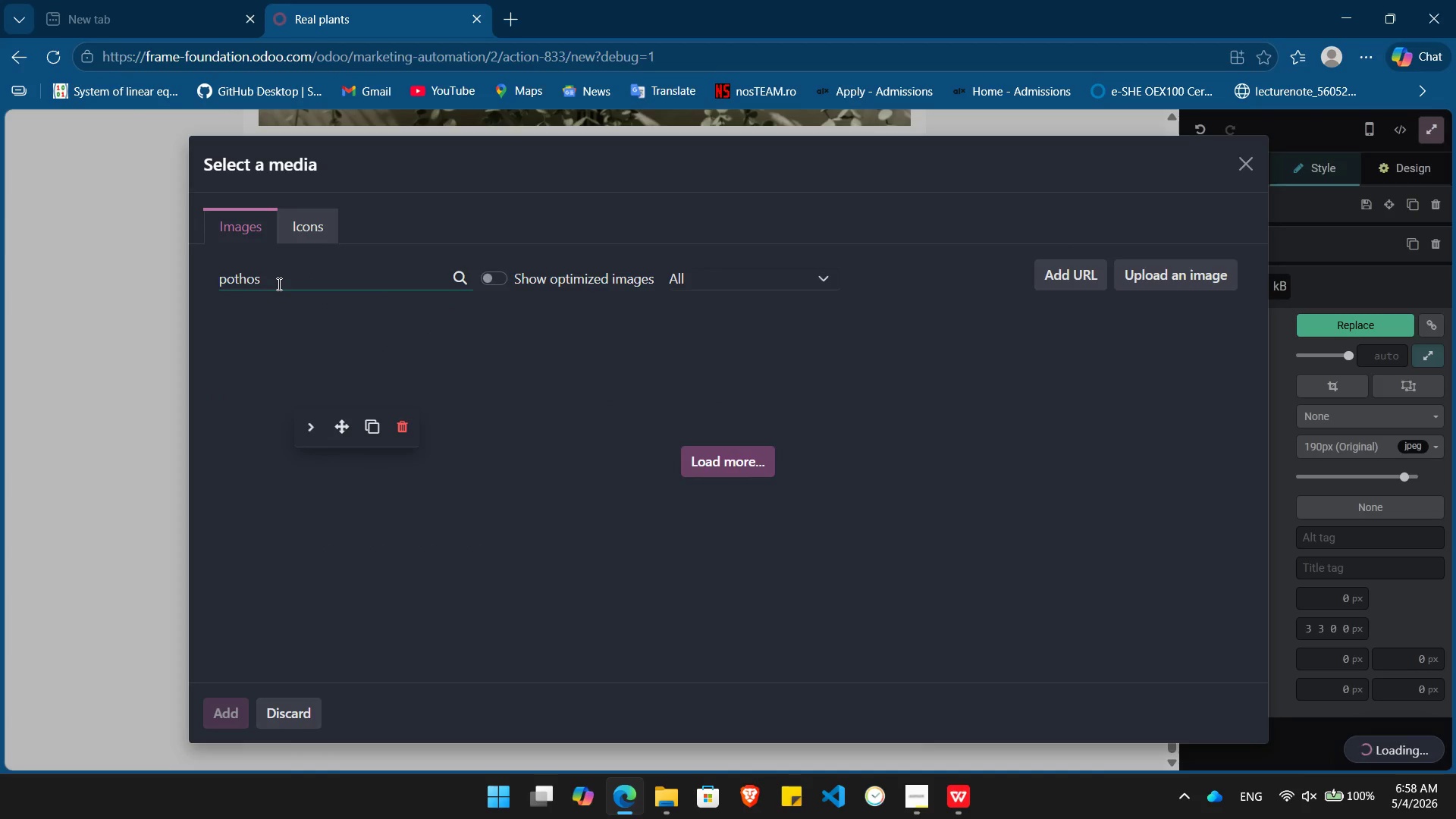 
mouse_move([532, 373])
 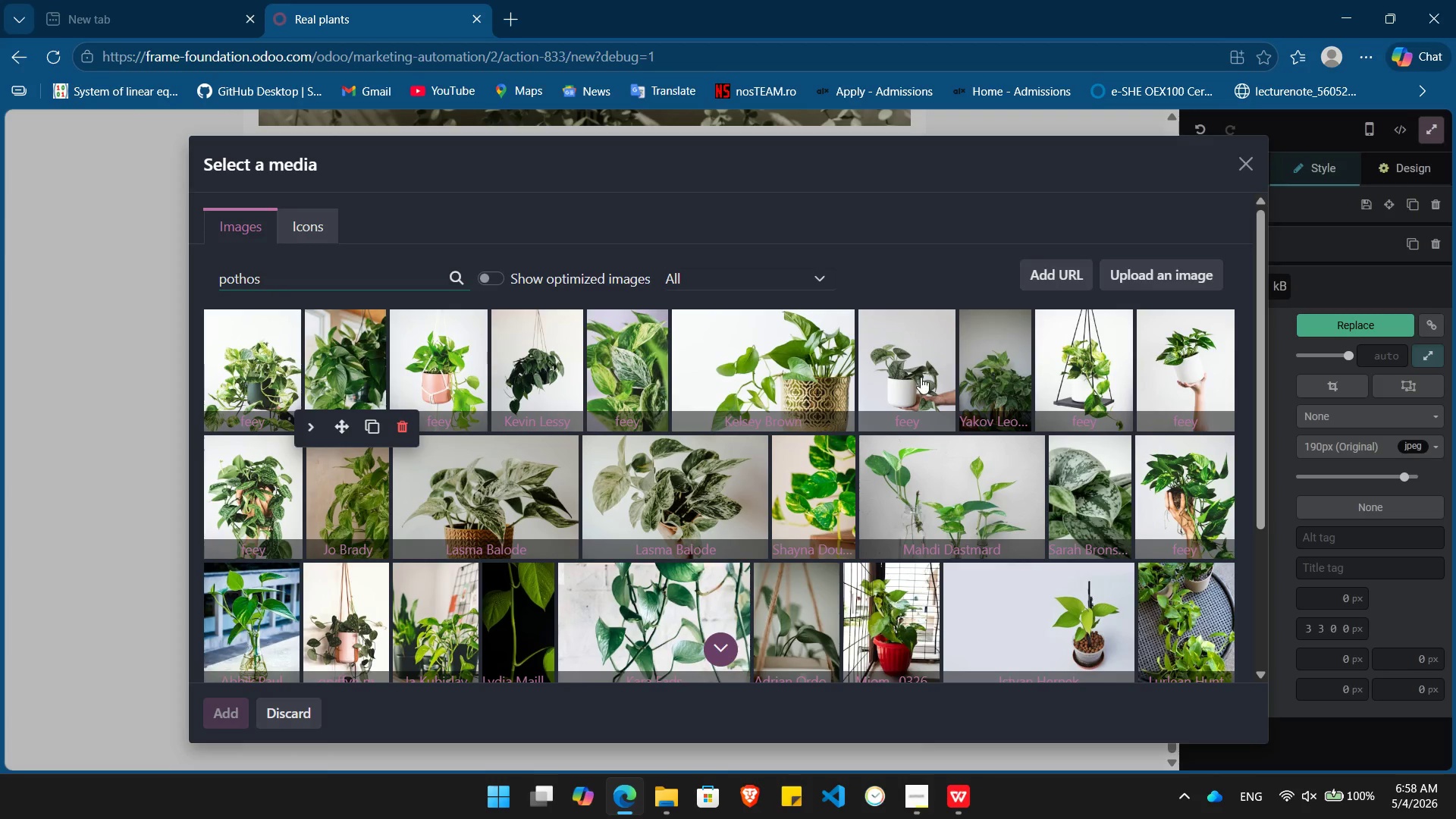 
mouse_move([671, 430])
 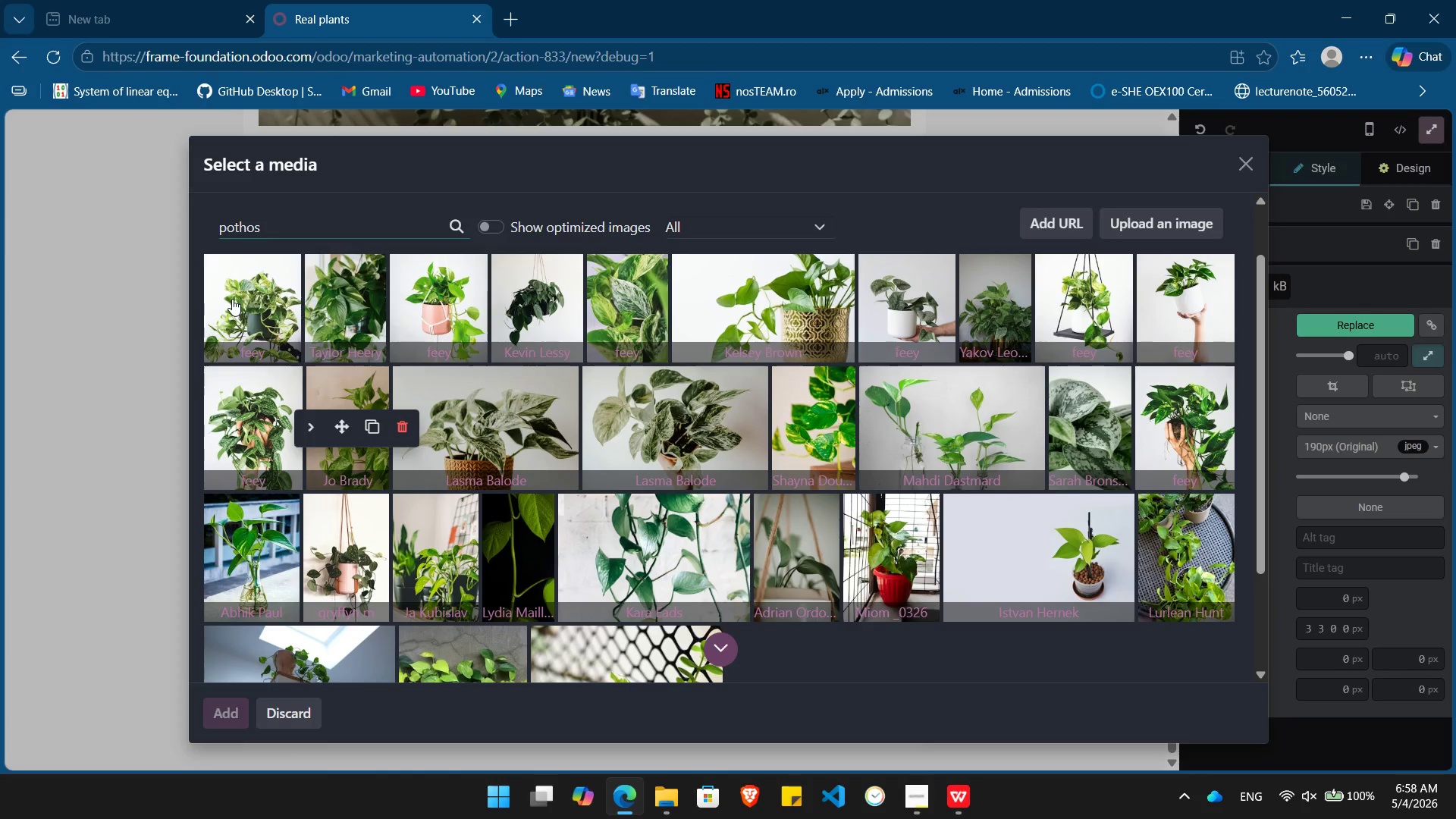 
left_click([232, 299])
 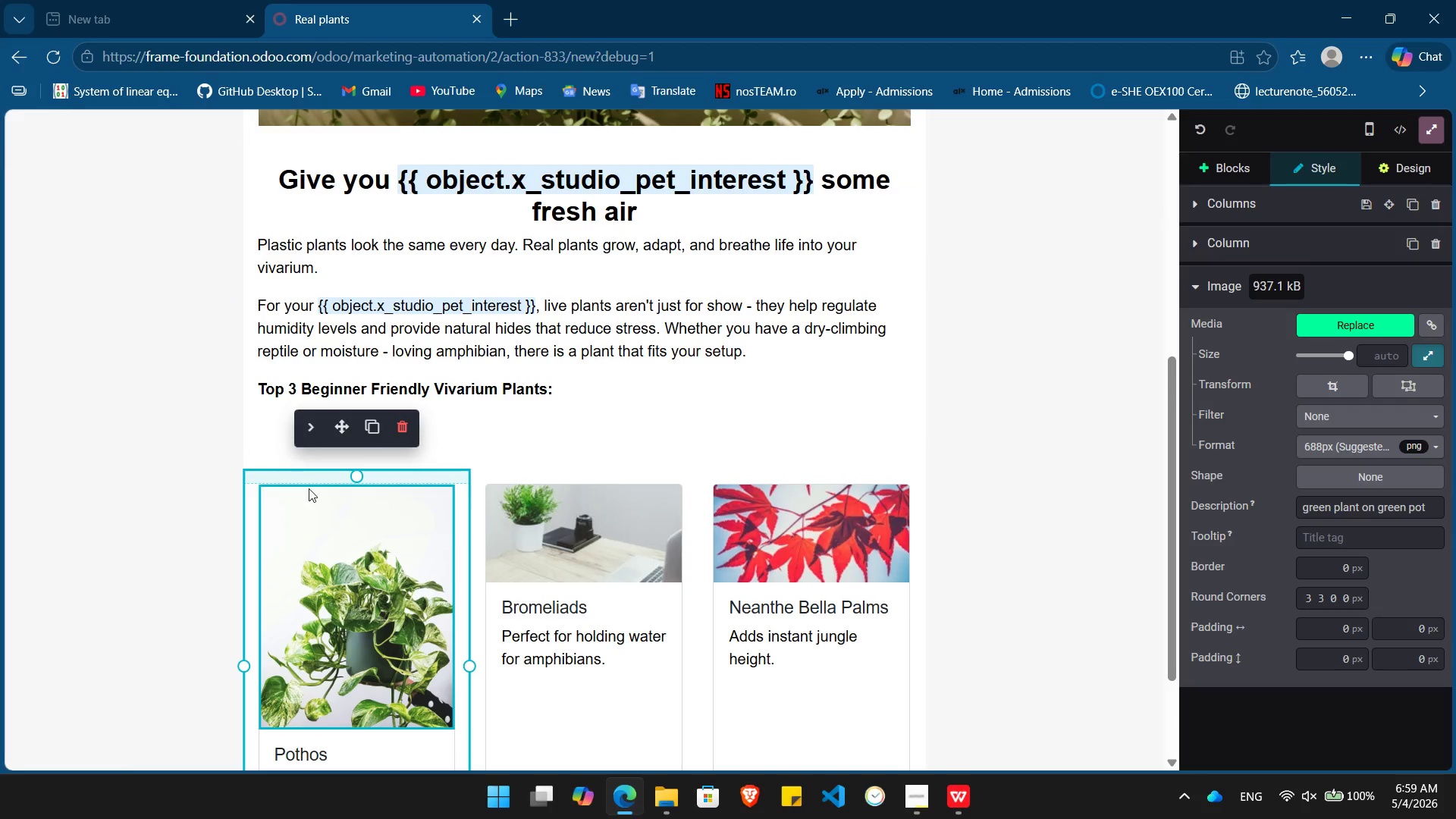 
wait(6.38)
 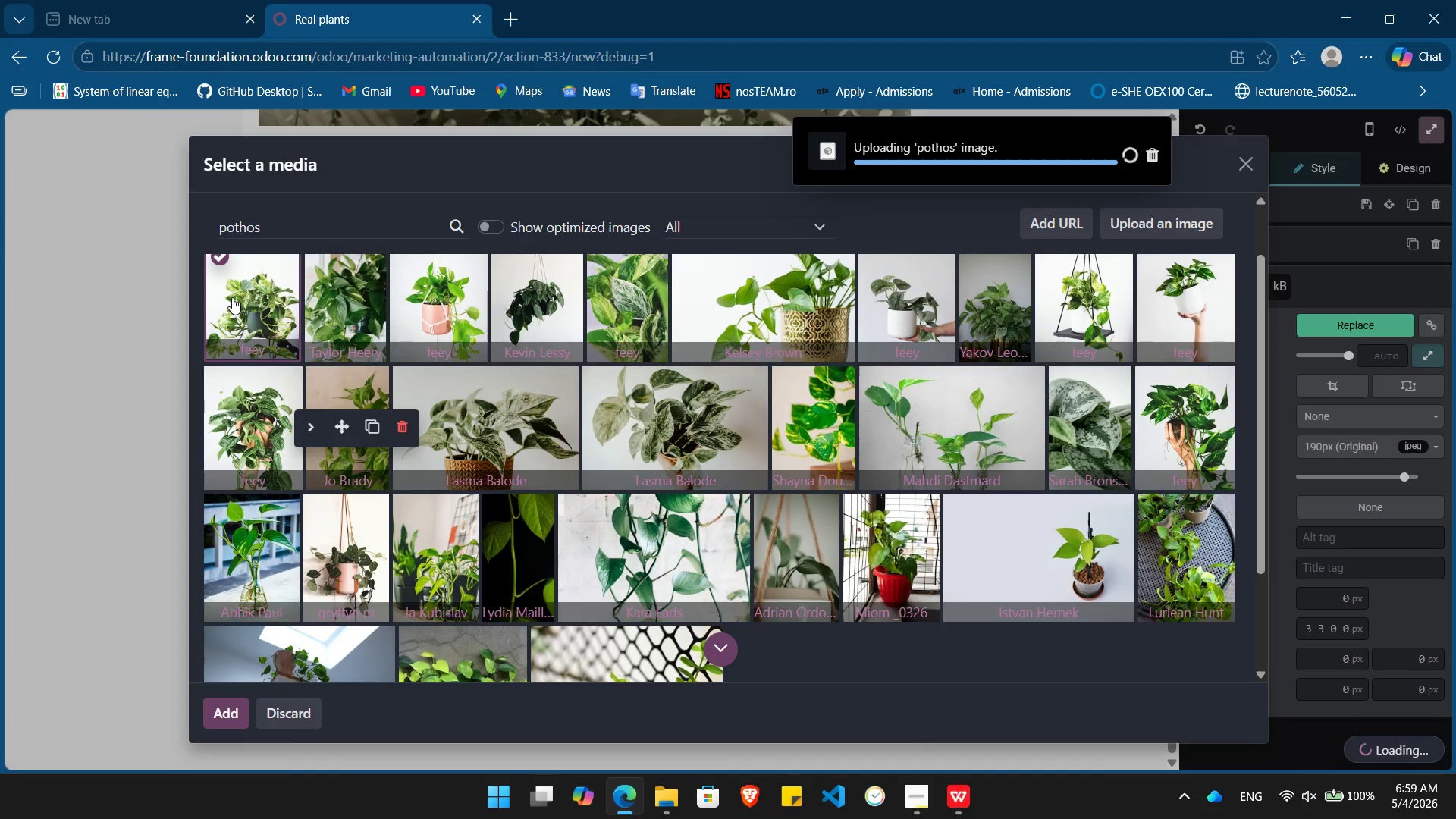 
double_click([562, 530])
 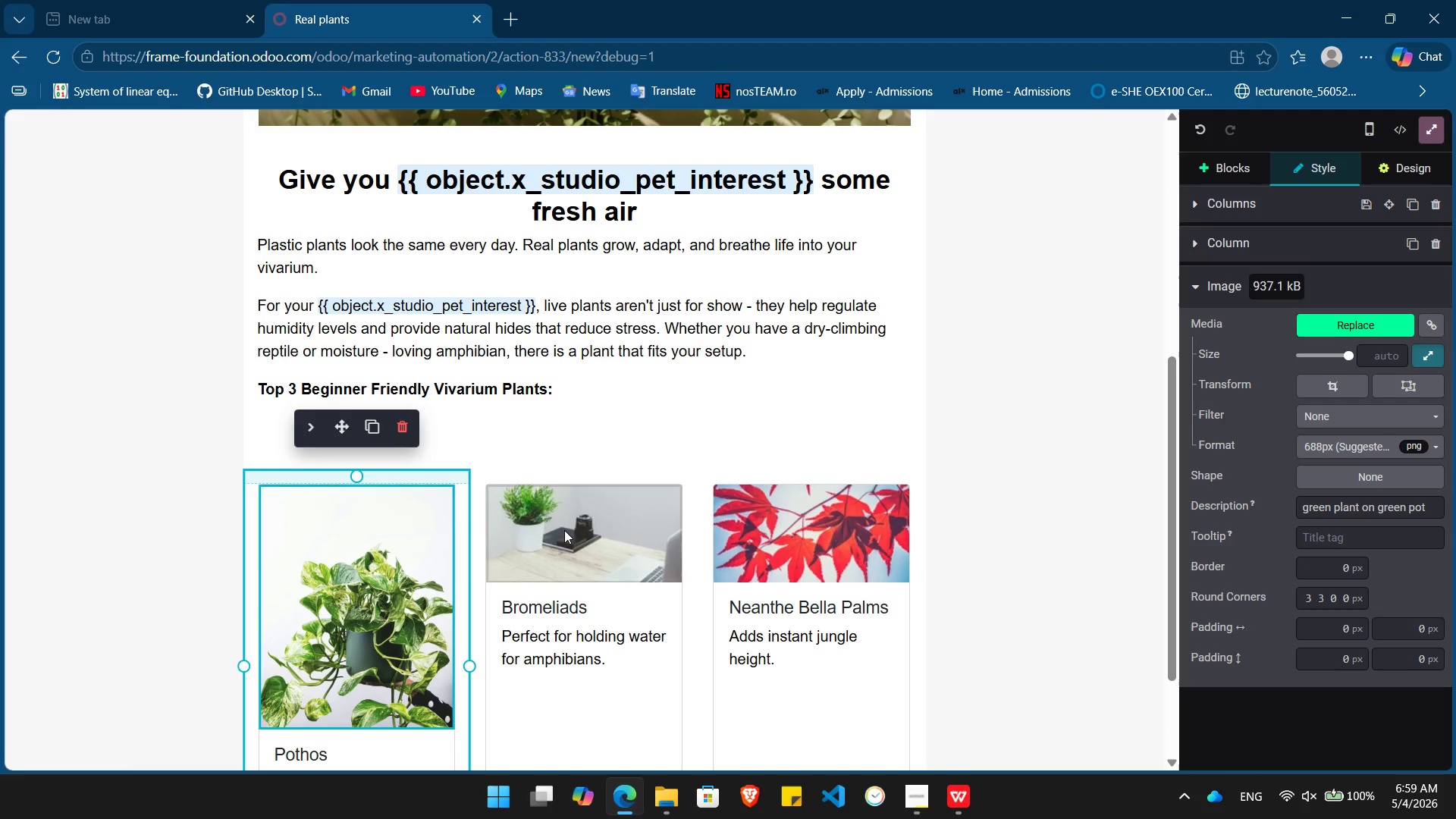 
mouse_move([546, 516])
 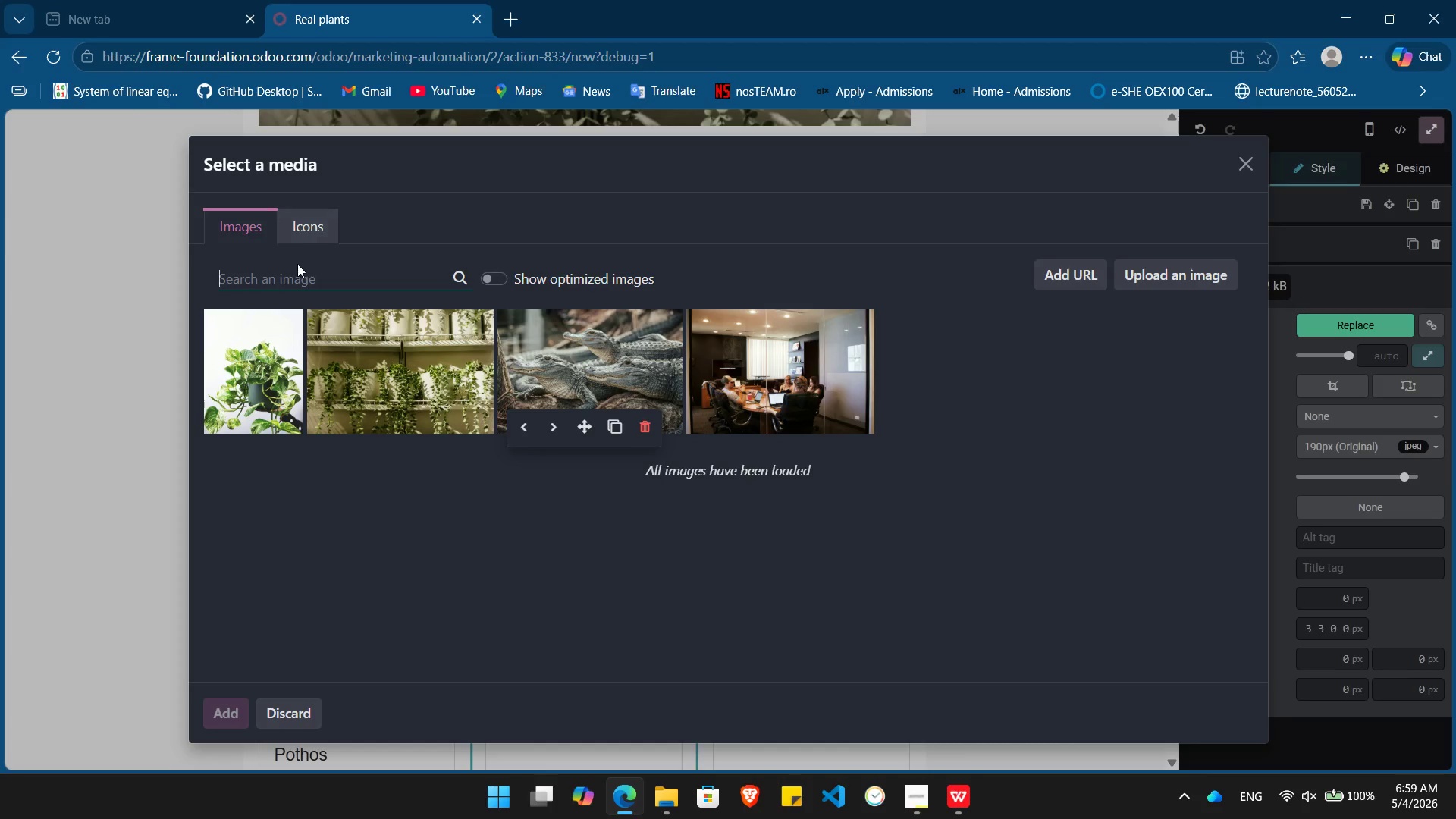 
left_click([290, 266])
 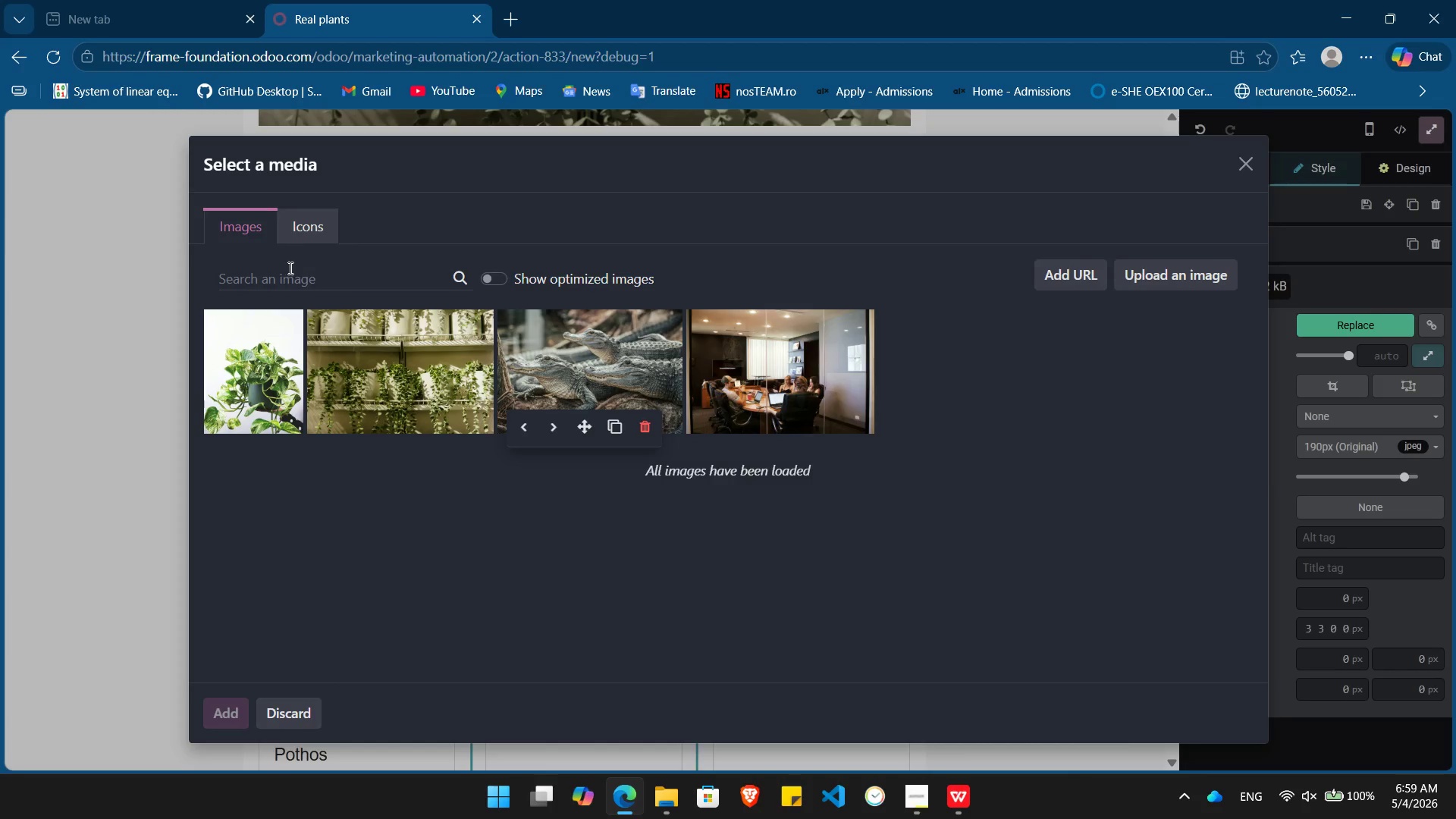 
type(bro)
 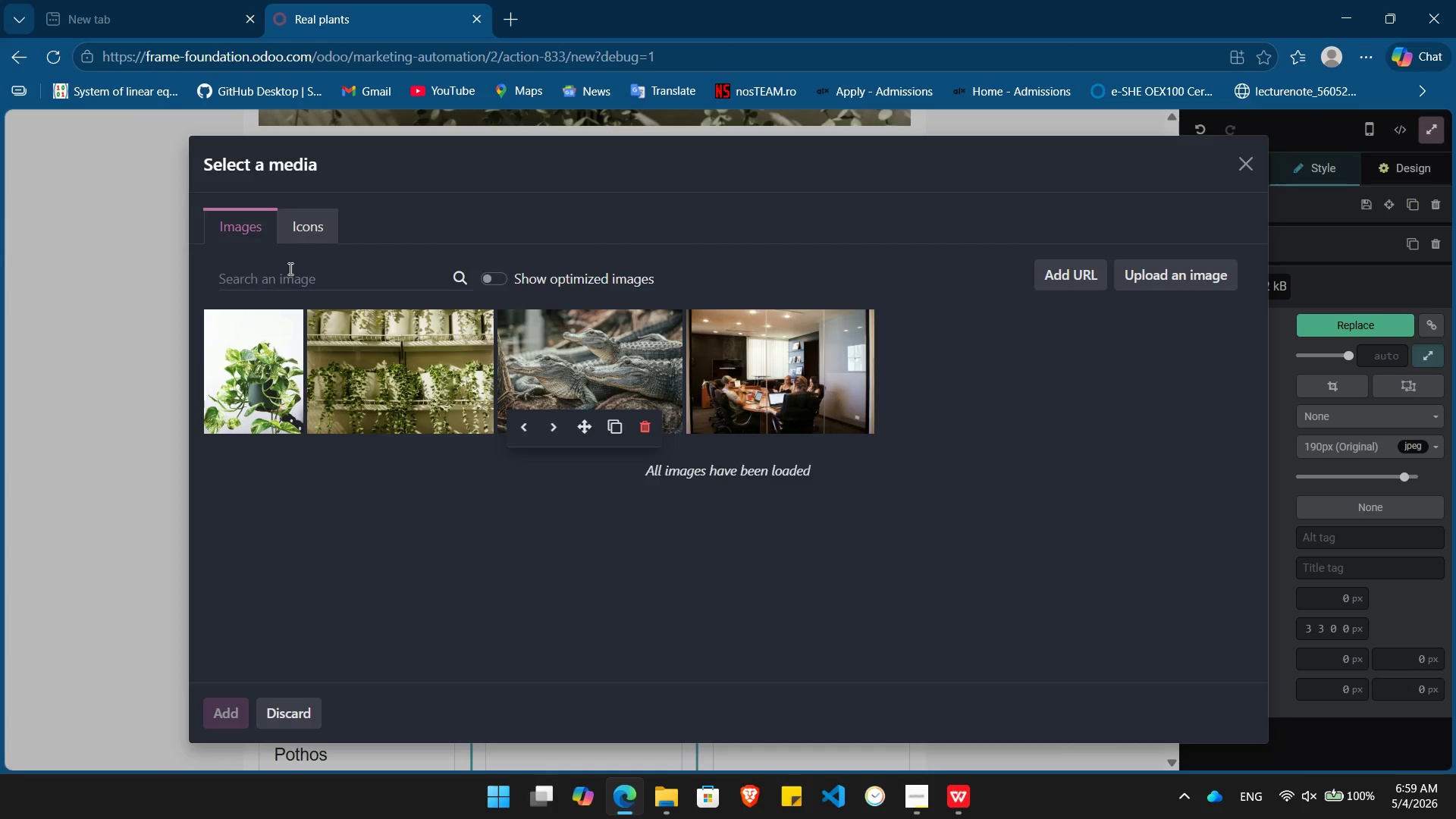 
left_click([289, 268])
 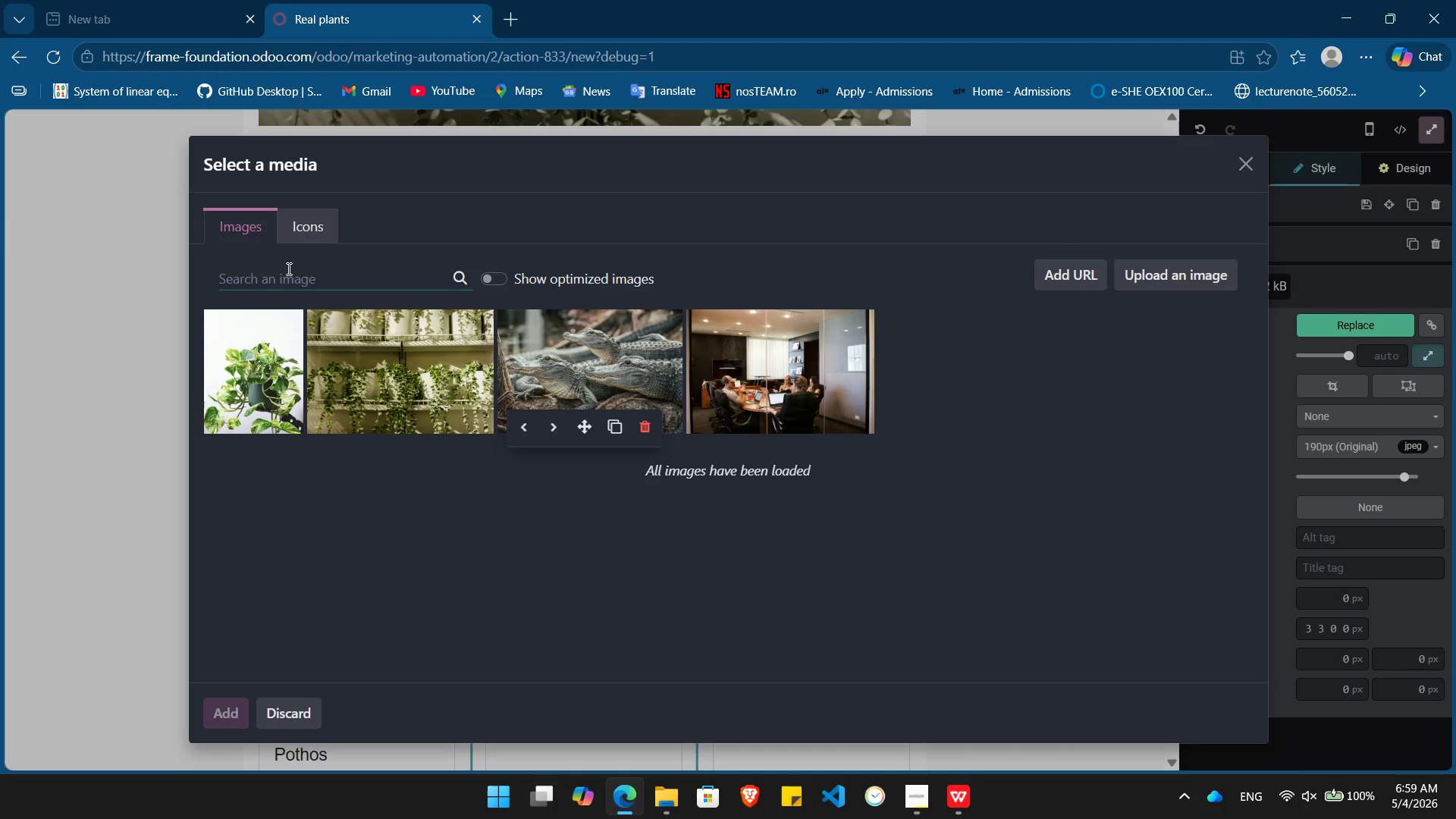 
type(bromeliads)
 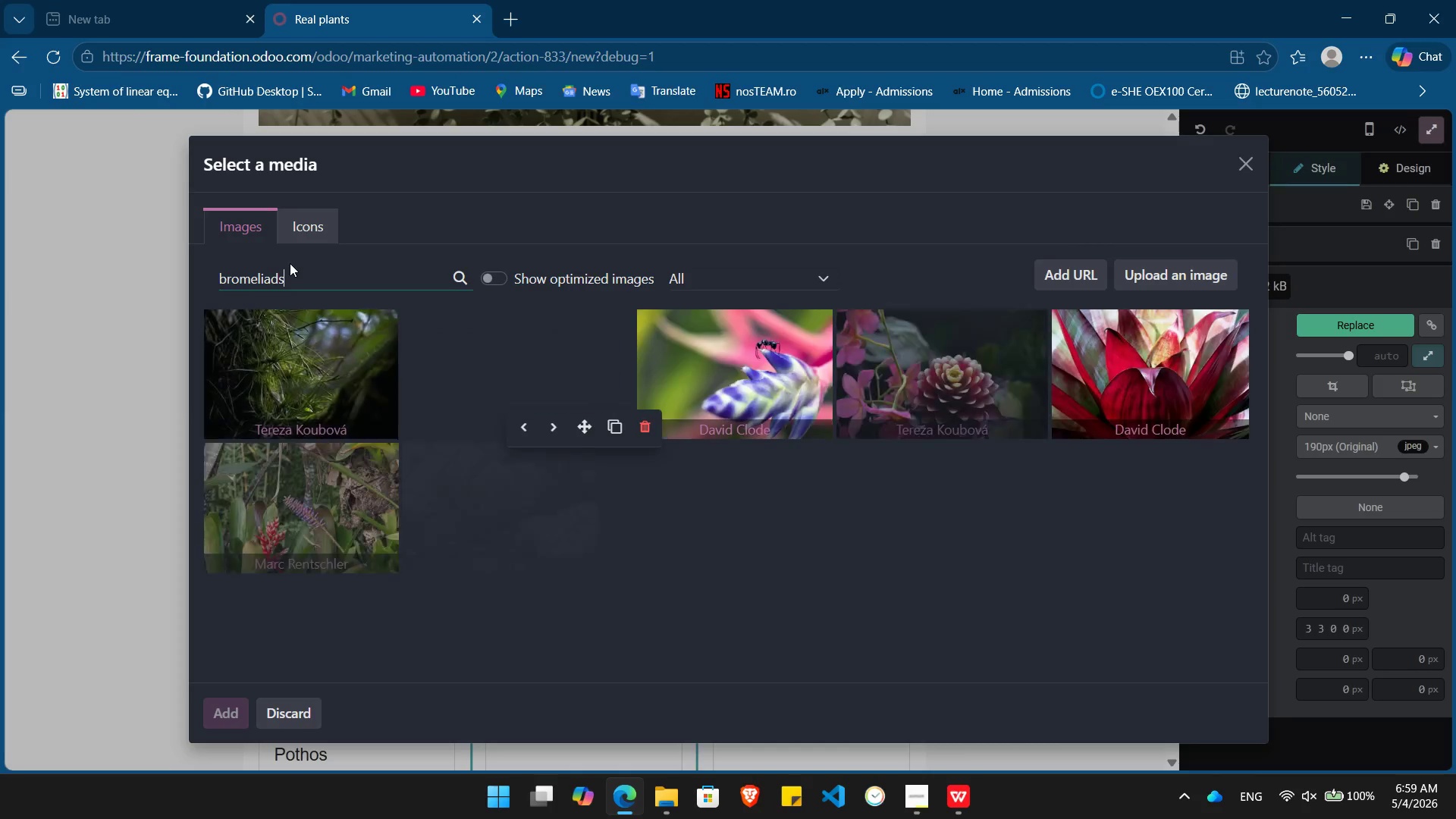 
wait(9.41)
 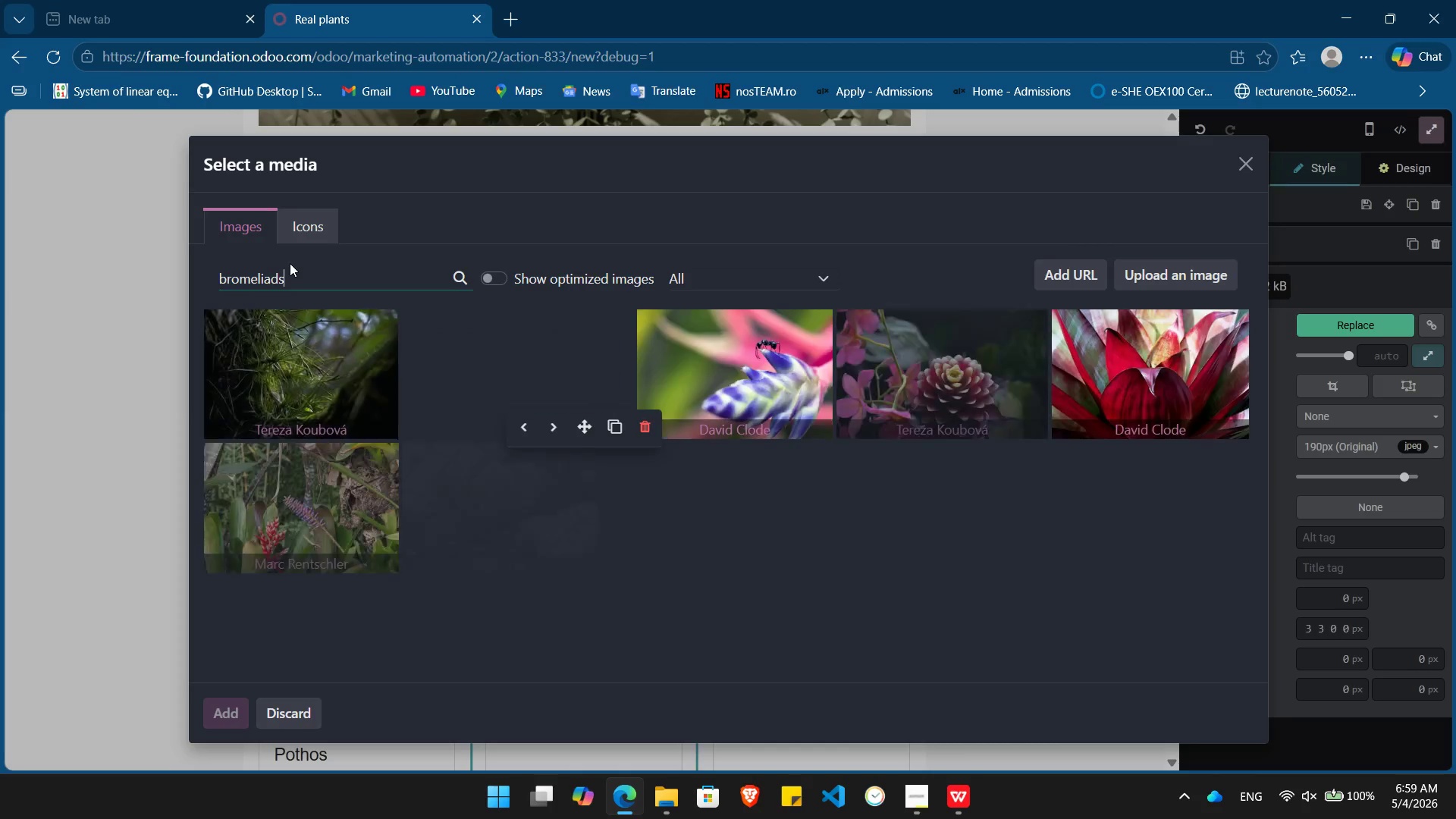 
left_click([309, 354])
 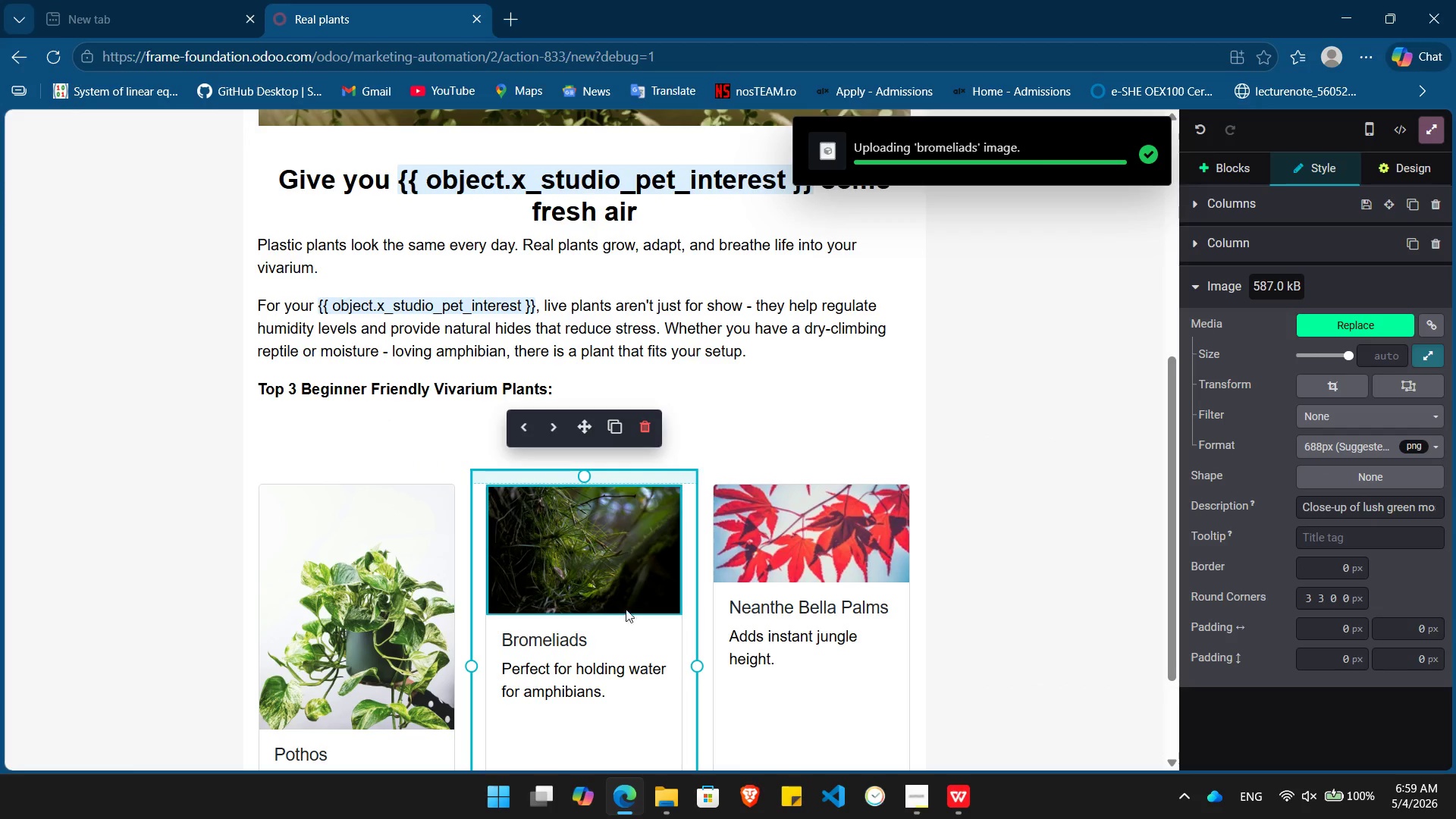 
wait(5.86)
 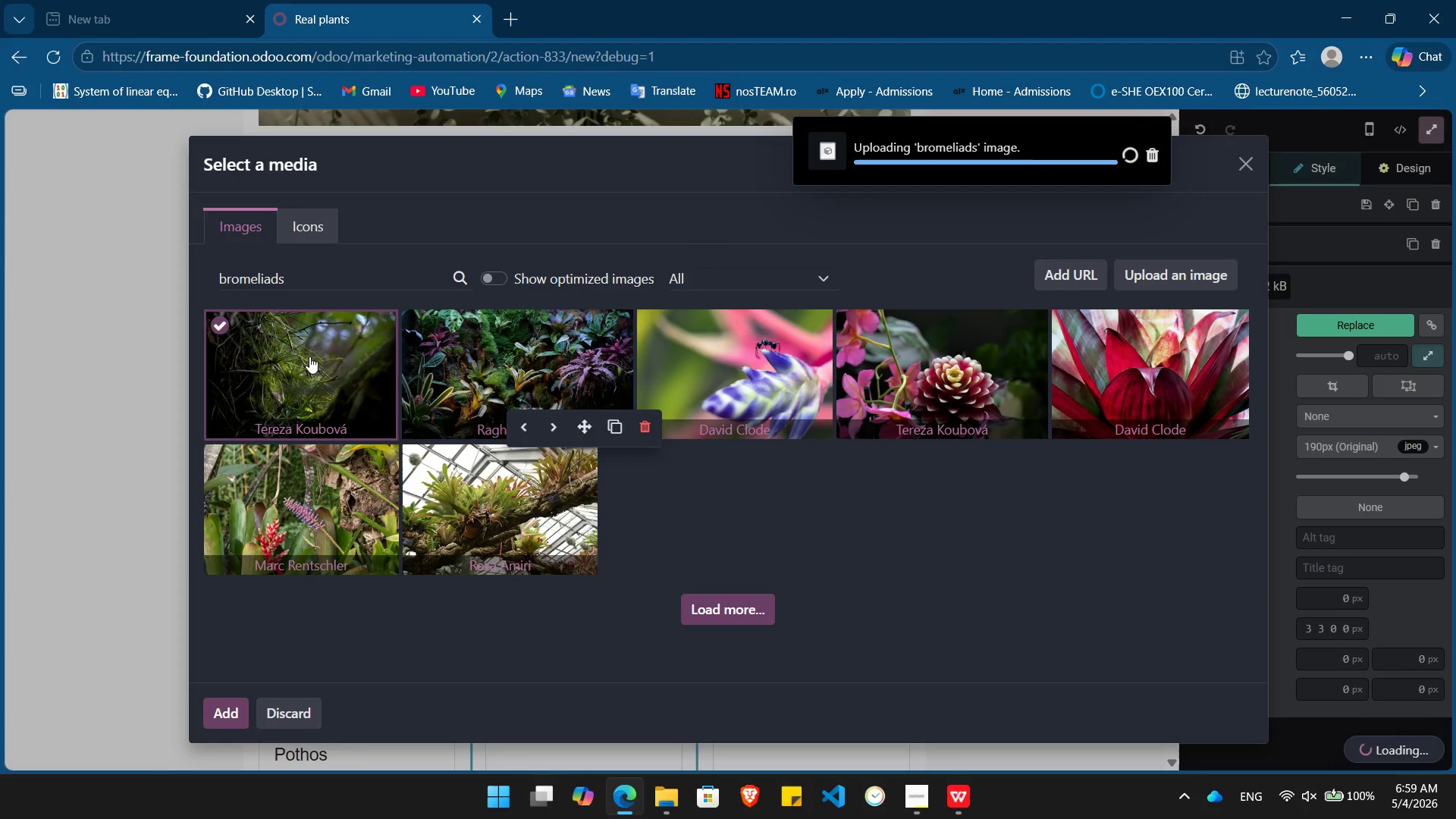 
double_click([783, 560])
 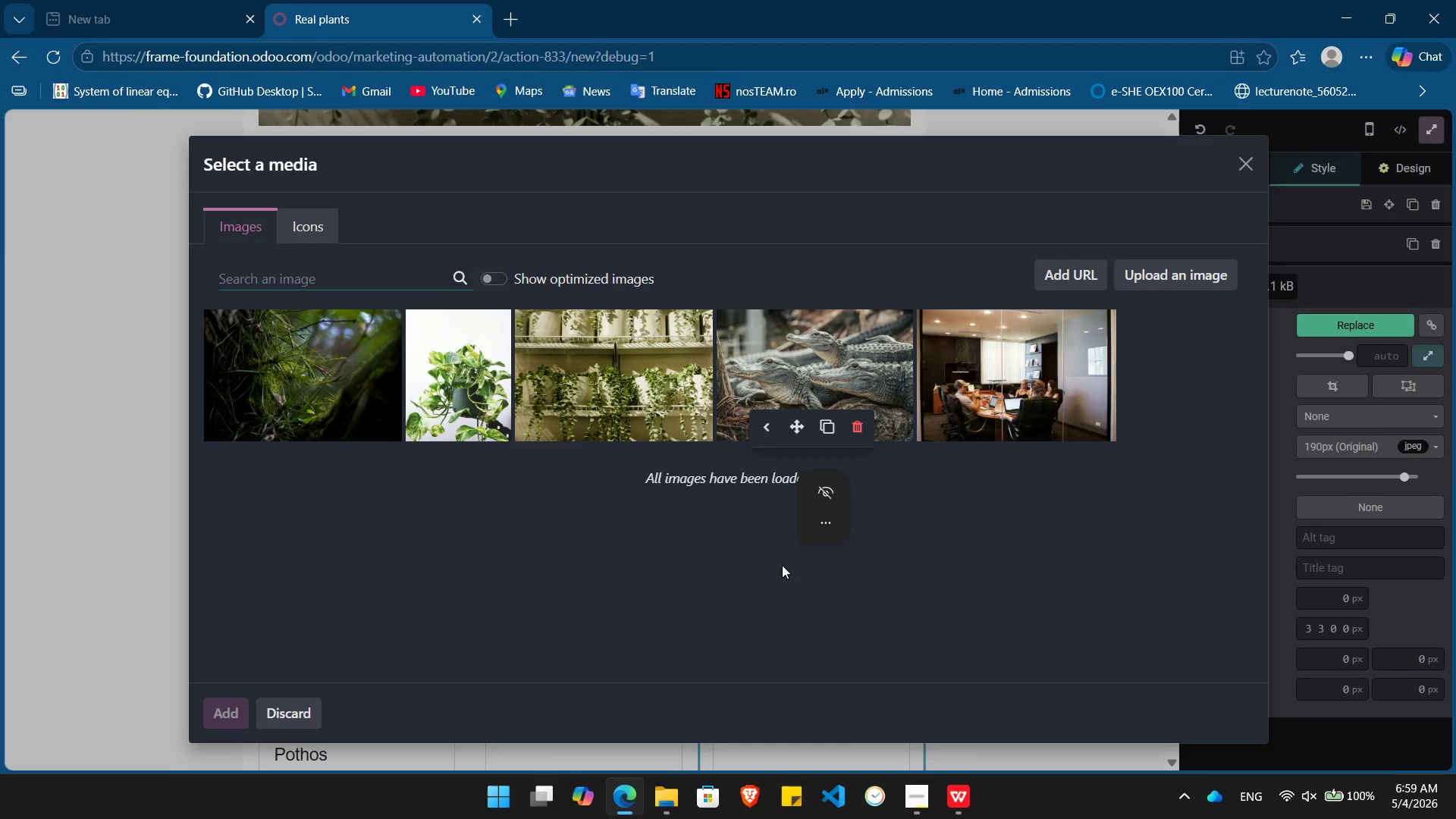 
wait(5.12)
 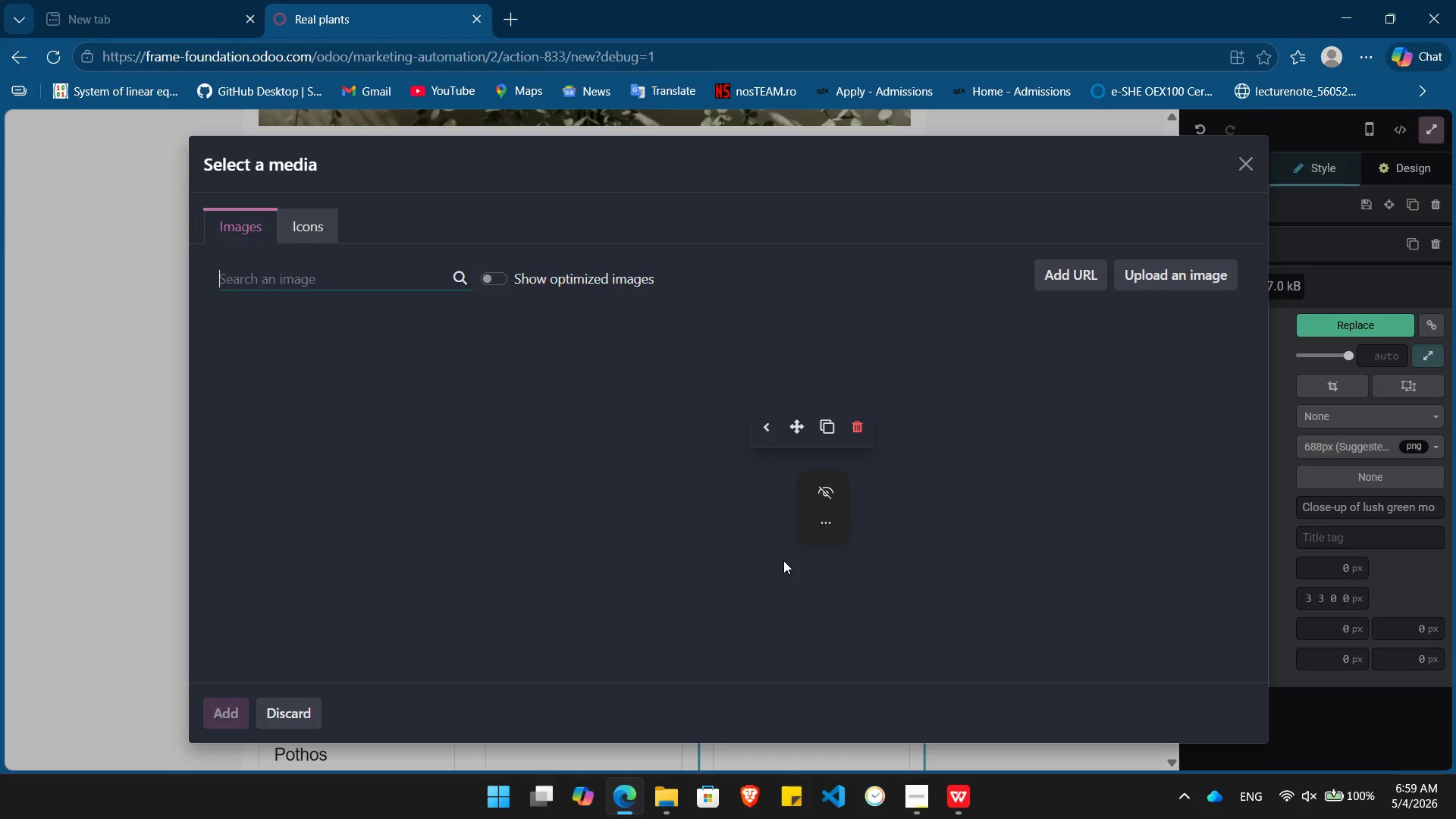 
type(ne)
 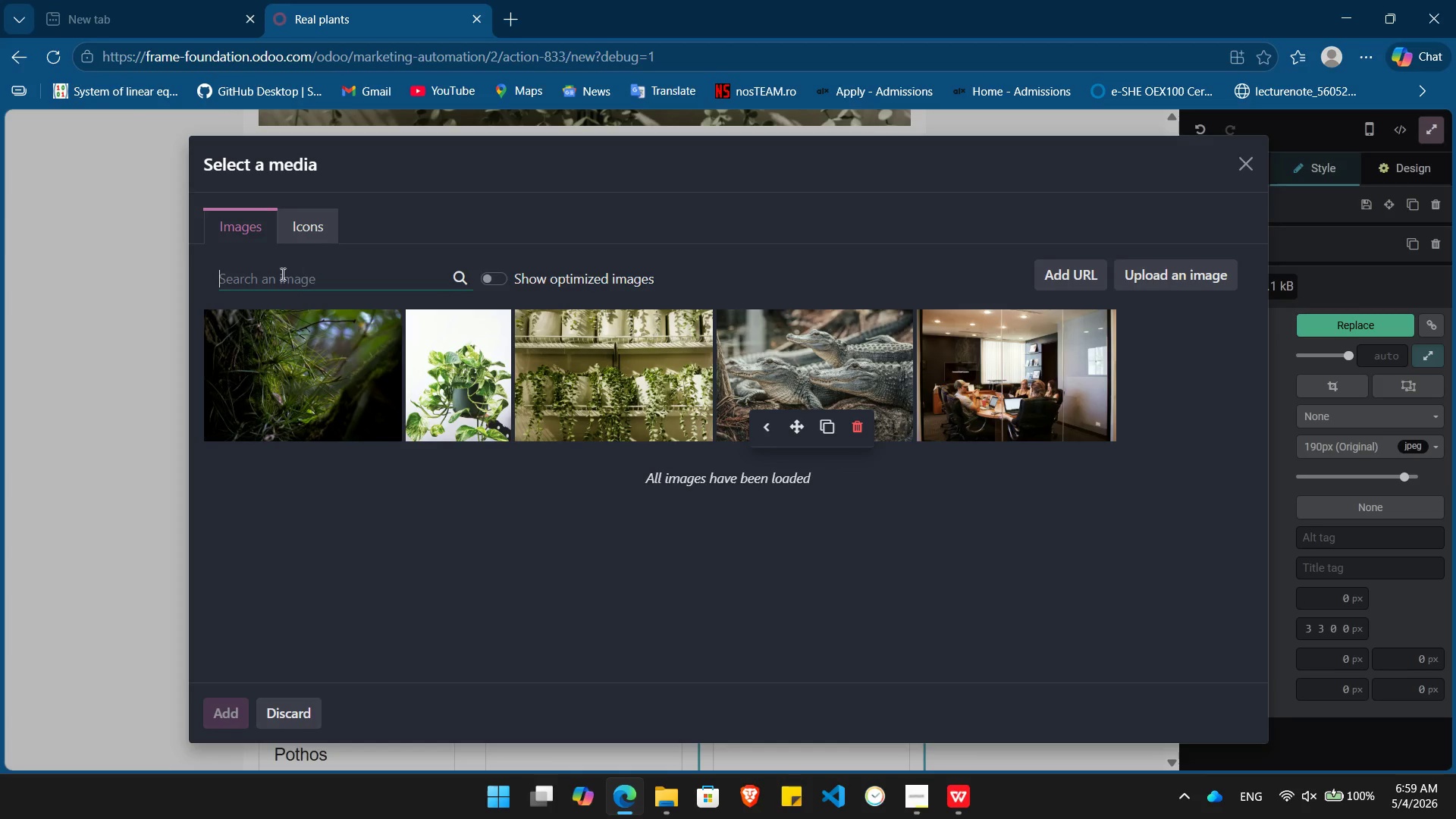 
left_click([274, 276])
 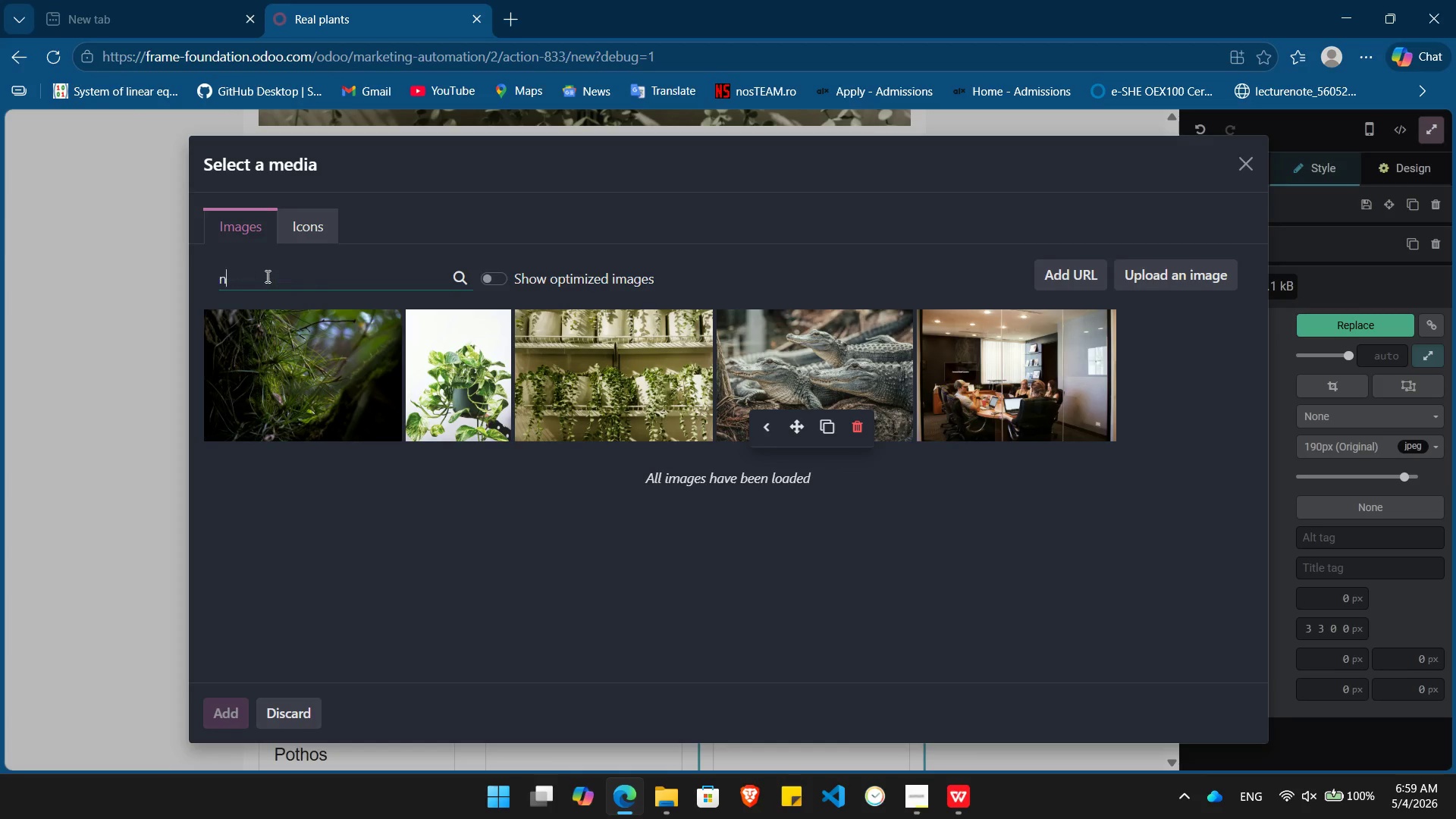 
type(neanthe bella pal)
 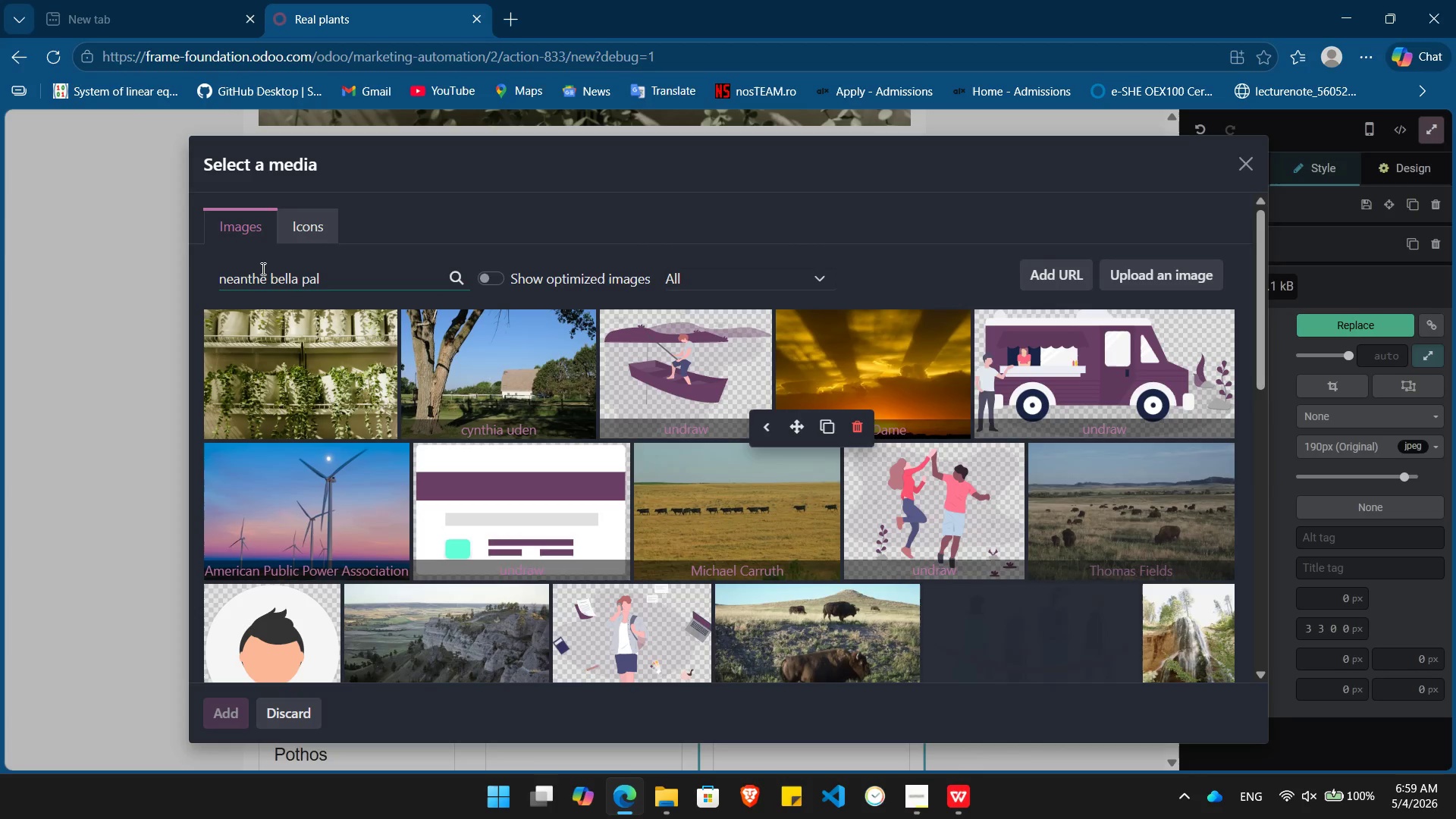 
type(ms)
 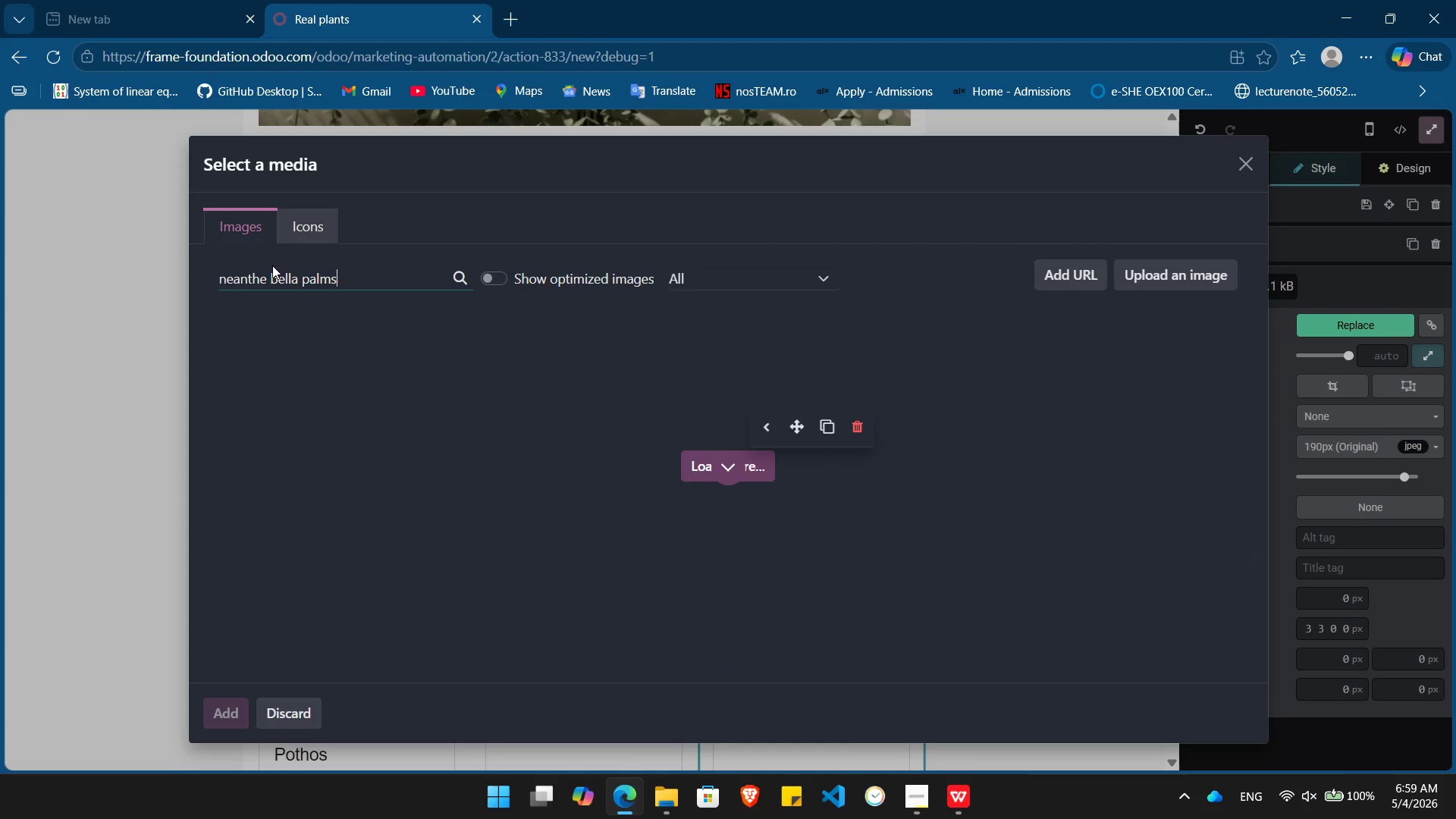 
wait(8.84)
 